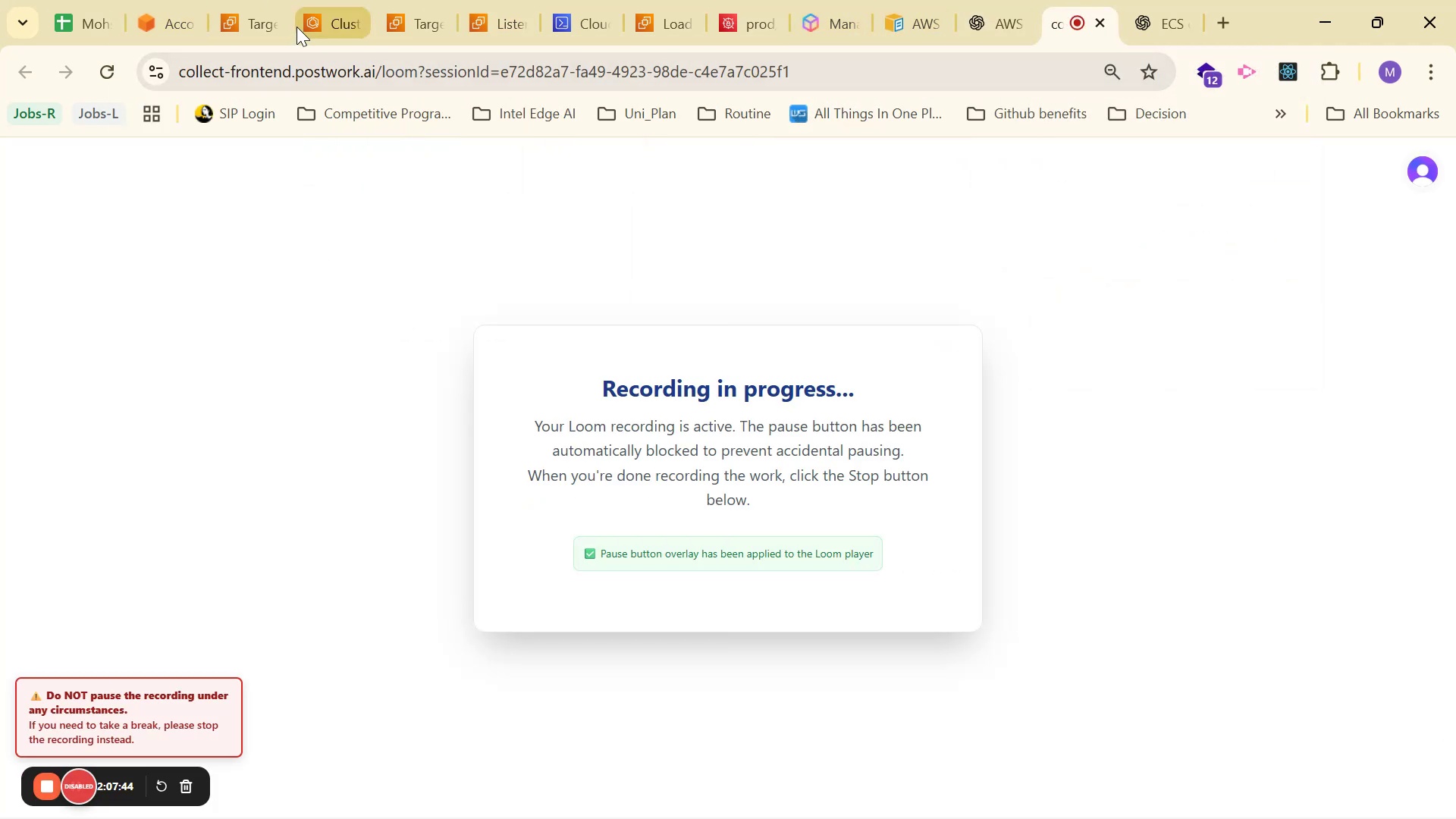 
left_click([227, 20])
 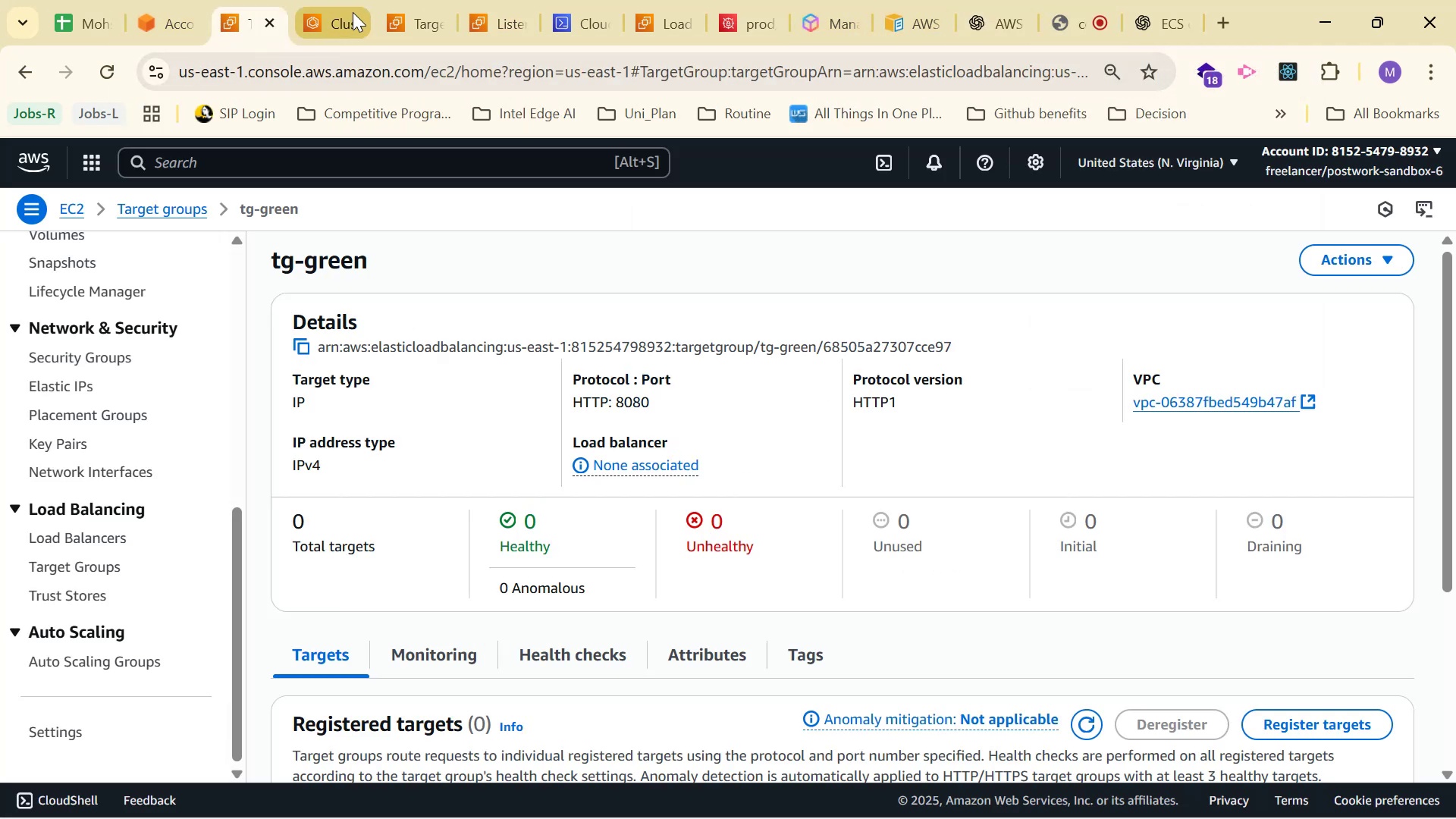 
left_click([325, 0])
 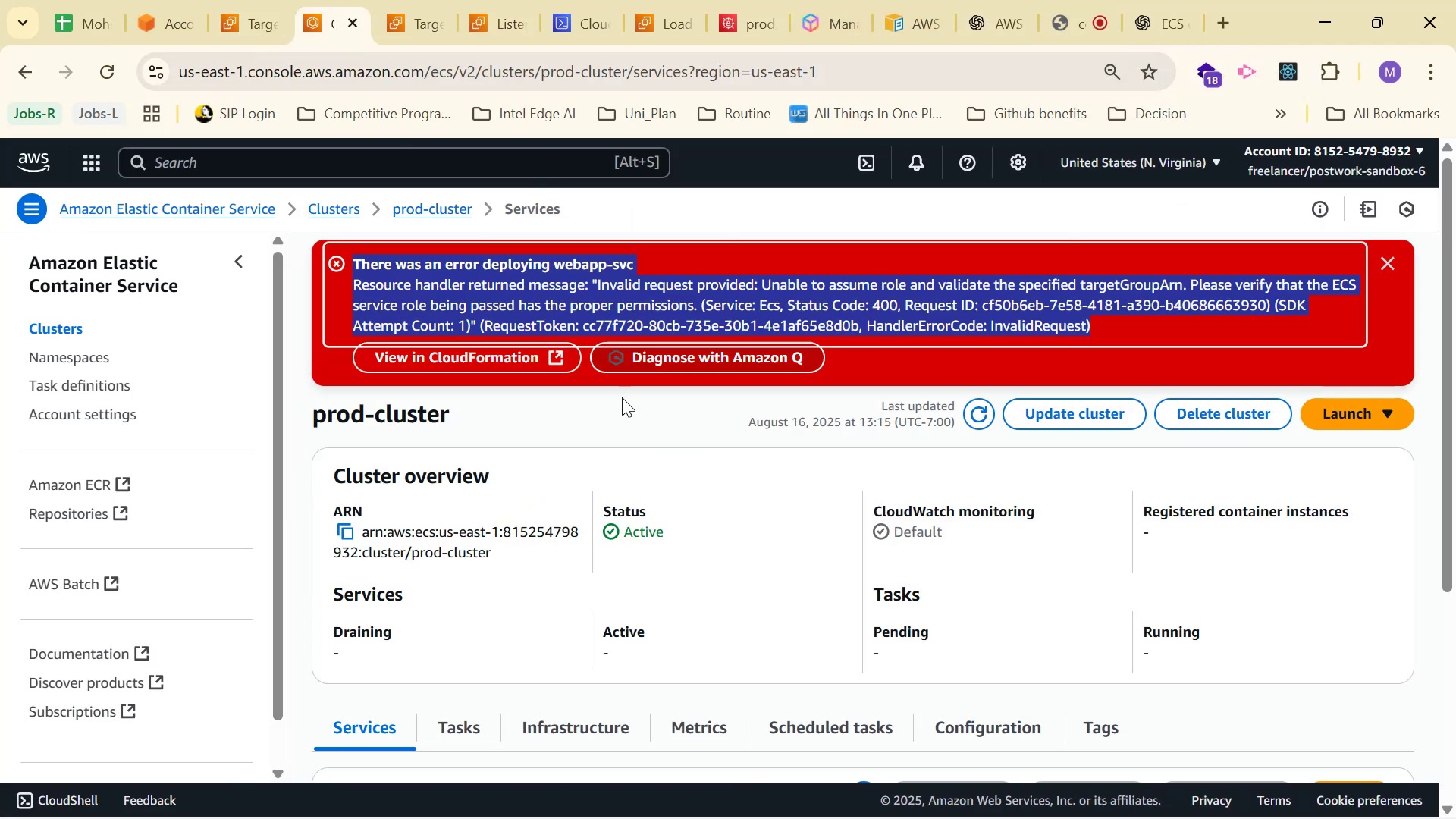 
left_click([667, 432])
 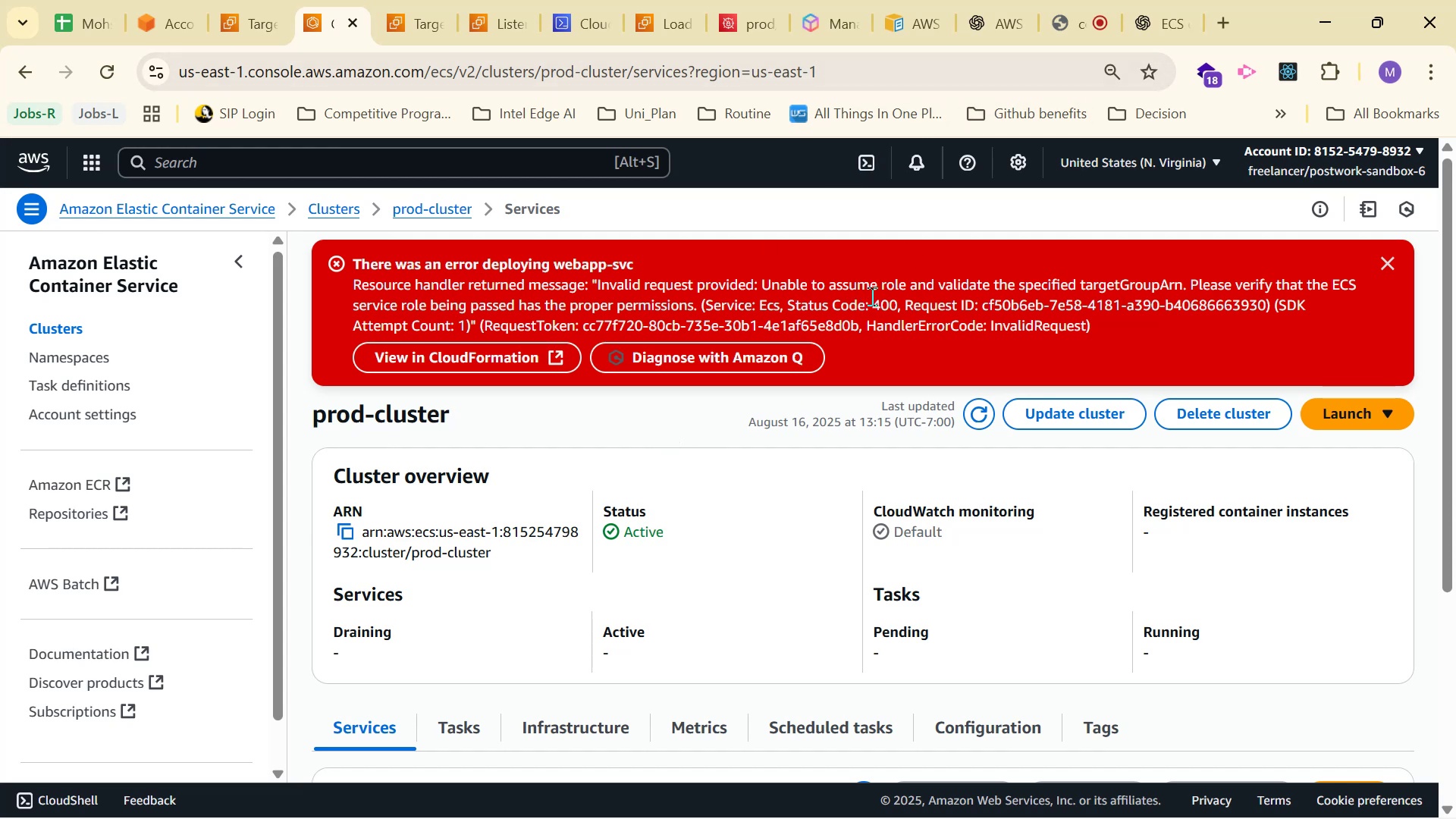 
wait(5.04)
 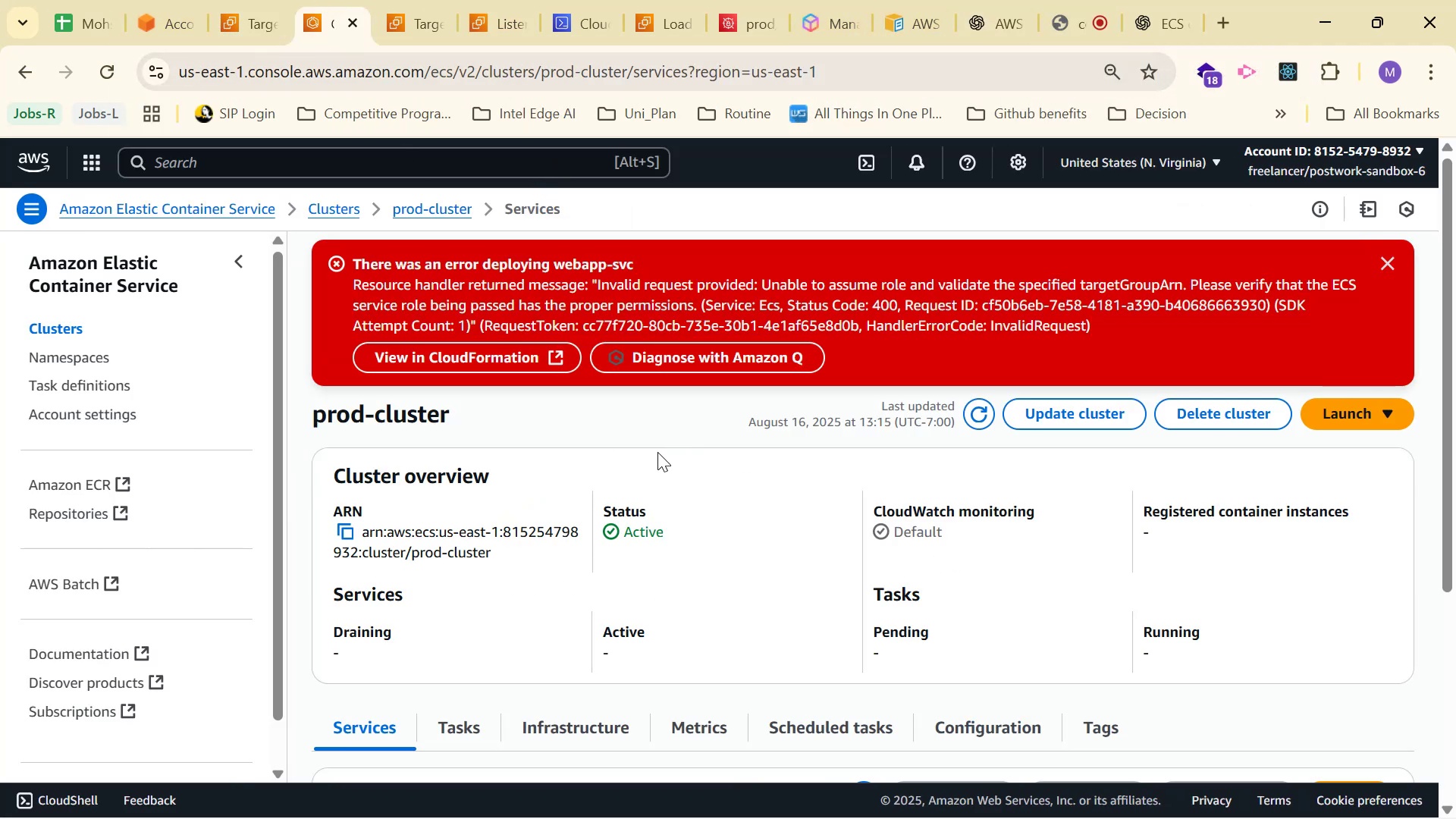 
left_click([980, 11])
 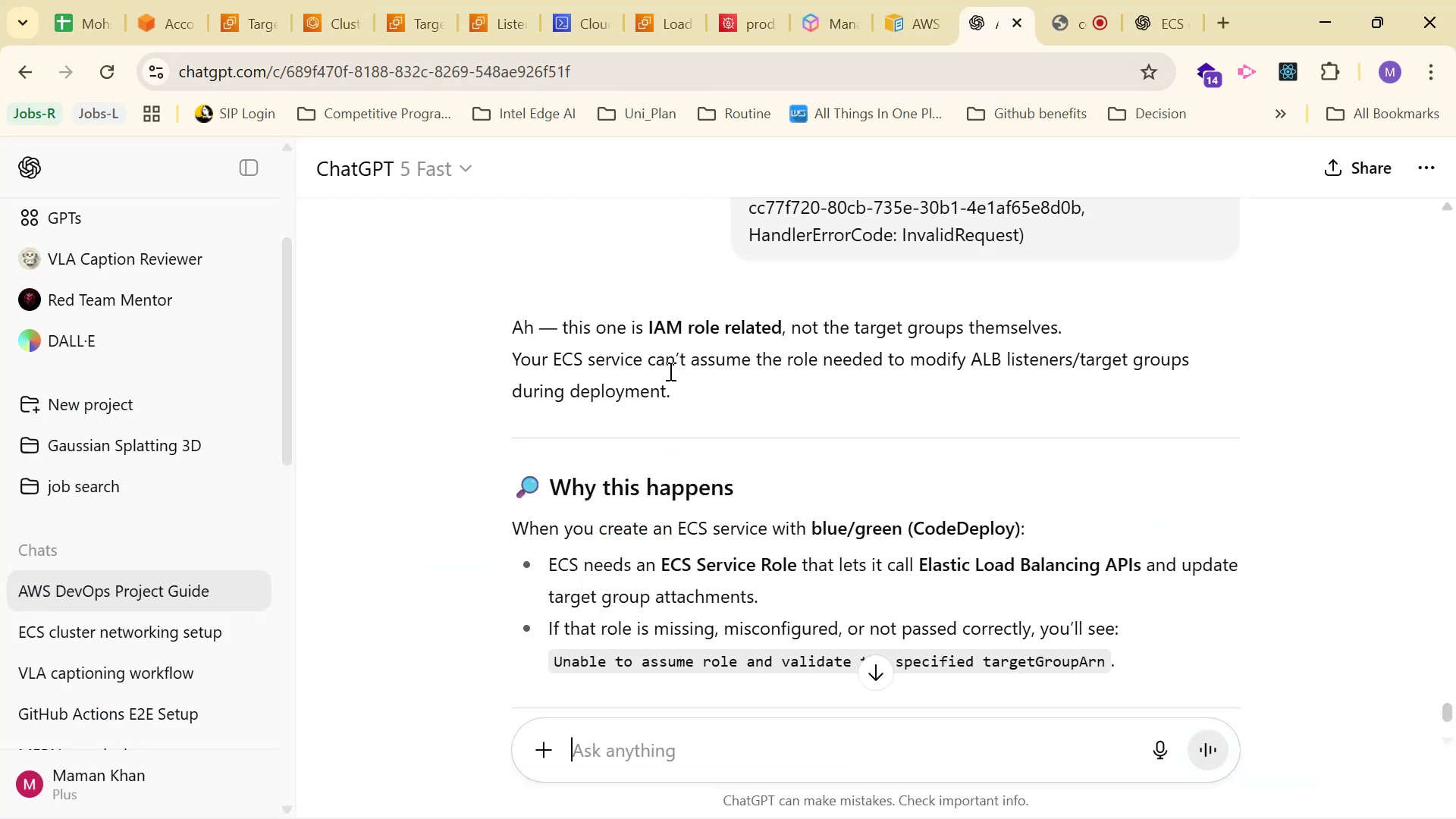 
scroll: coordinate [836, 483], scroll_direction: down, amount: 4.0
 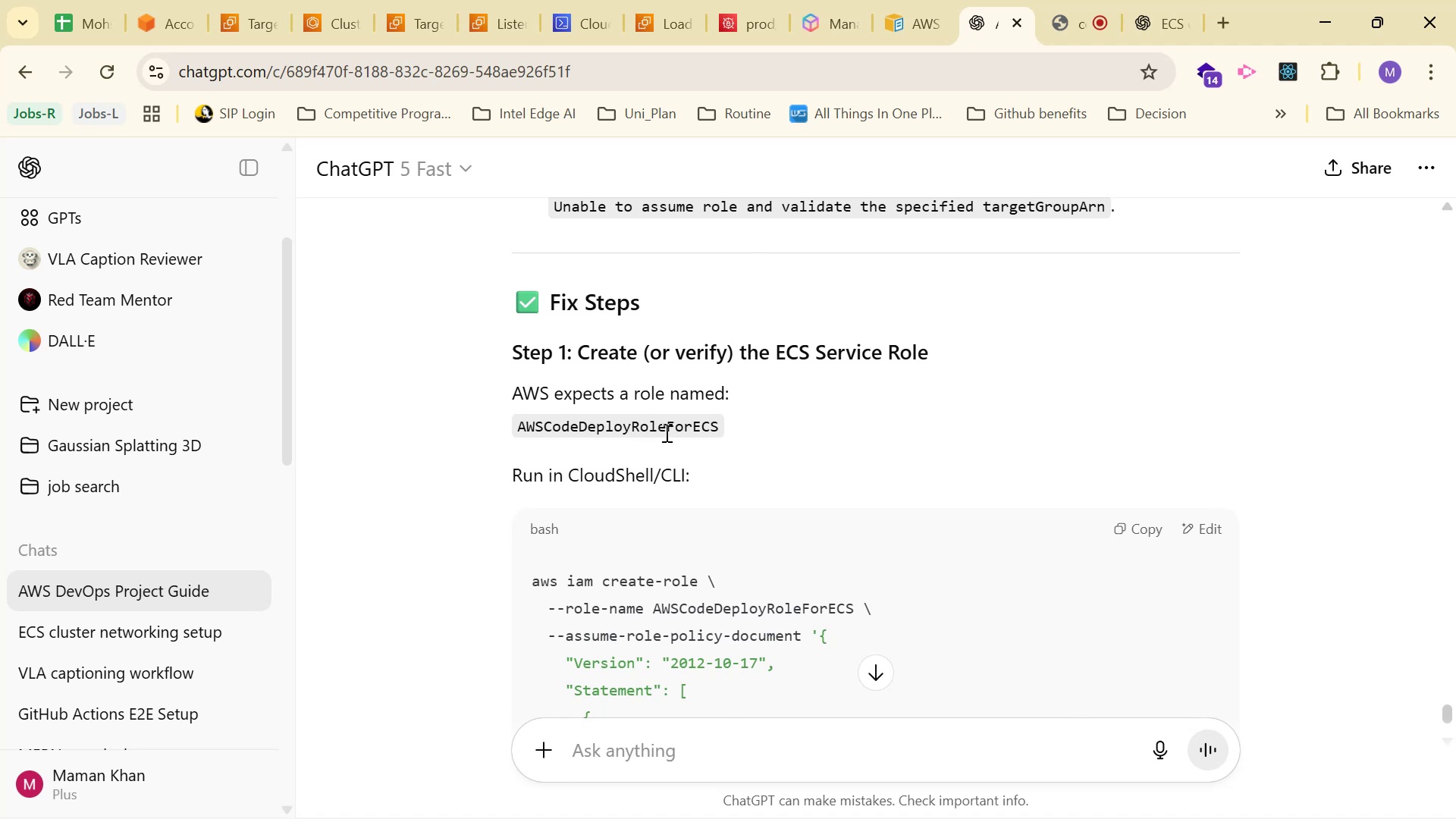 
wait(5.44)
 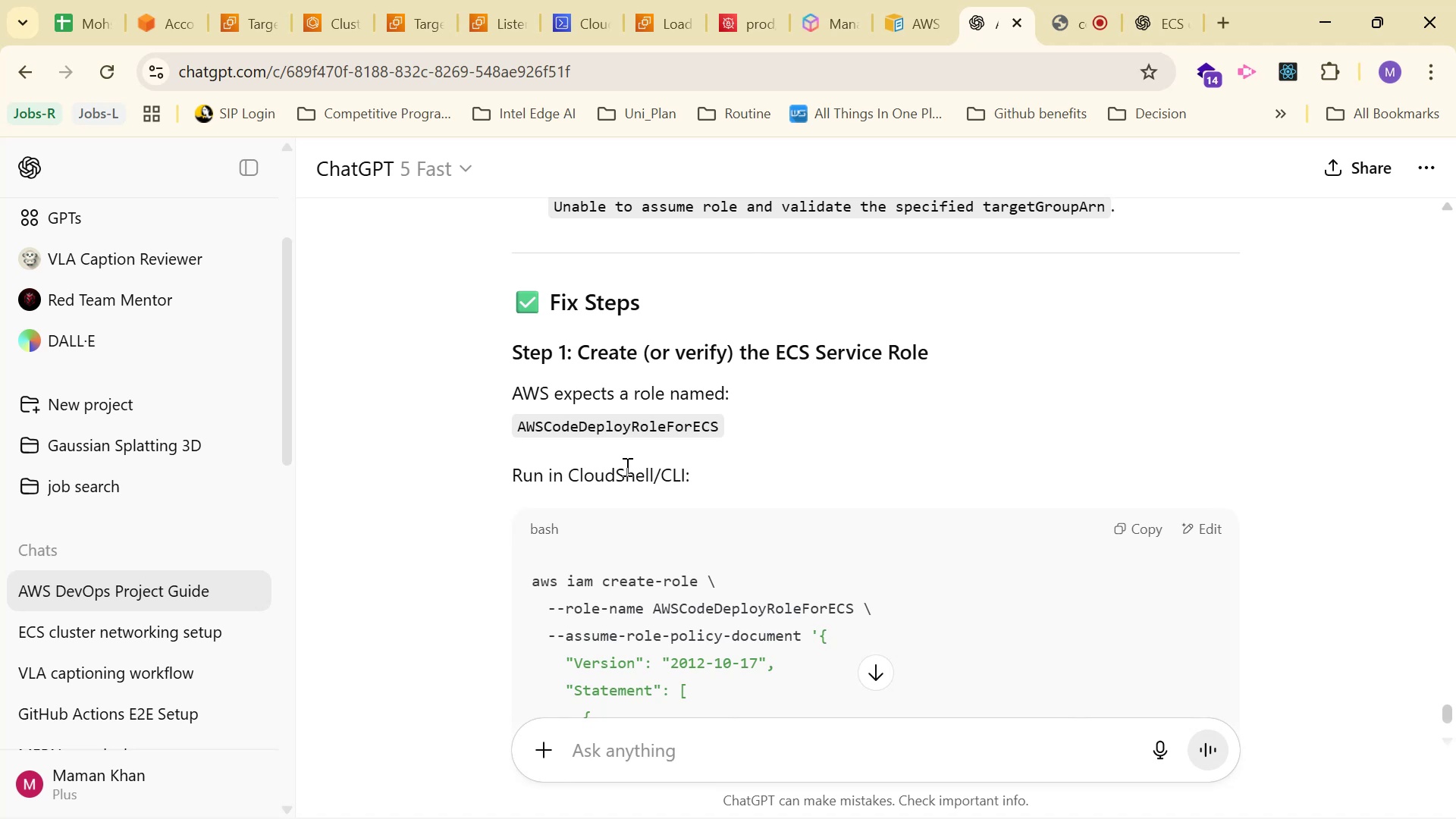 
scroll: coordinate [704, 405], scroll_direction: down, amount: 8.0
 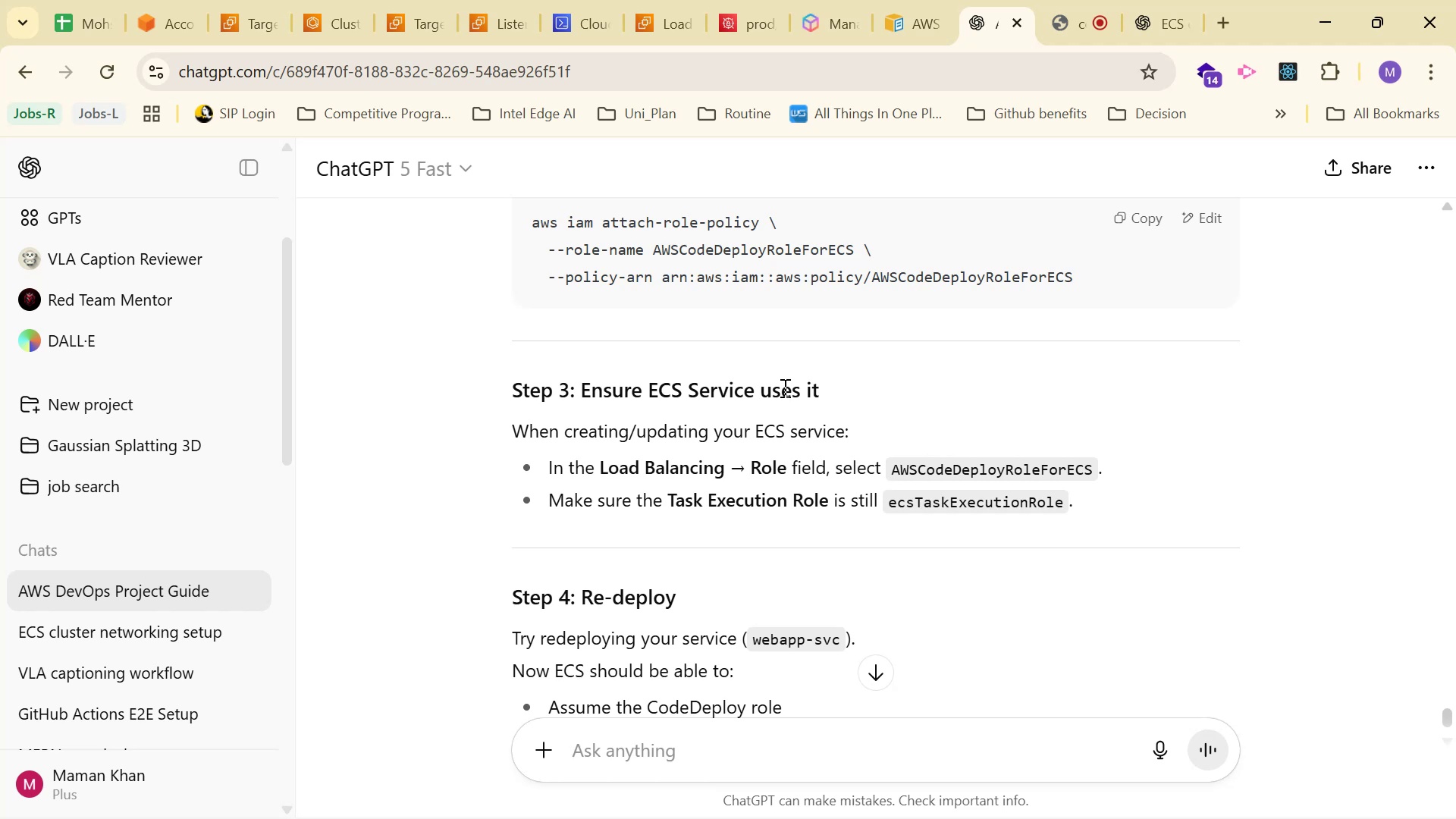 
wait(6.83)
 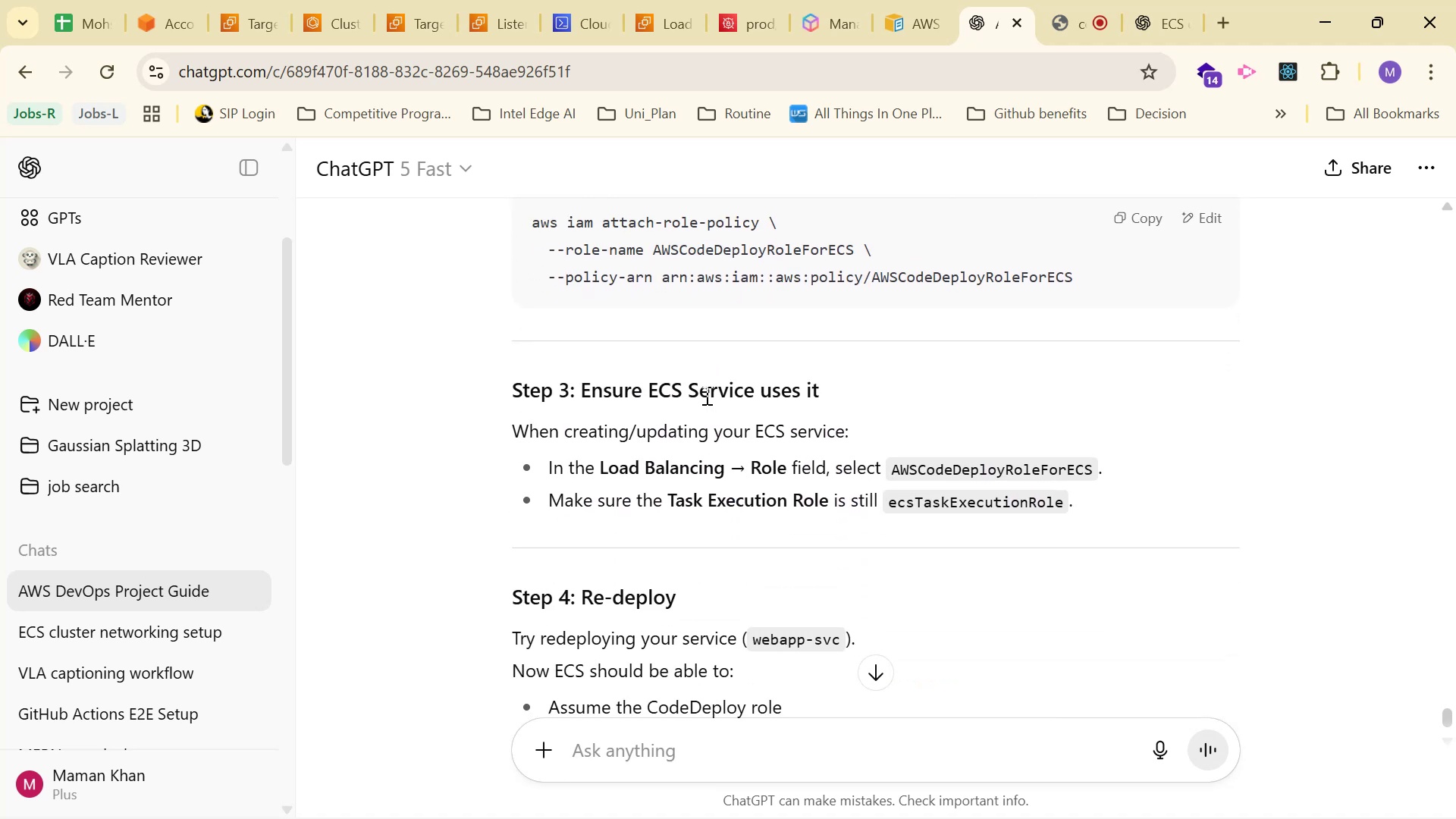 
scroll: coordinate [783, 388], scroll_direction: down, amount: 1.0
 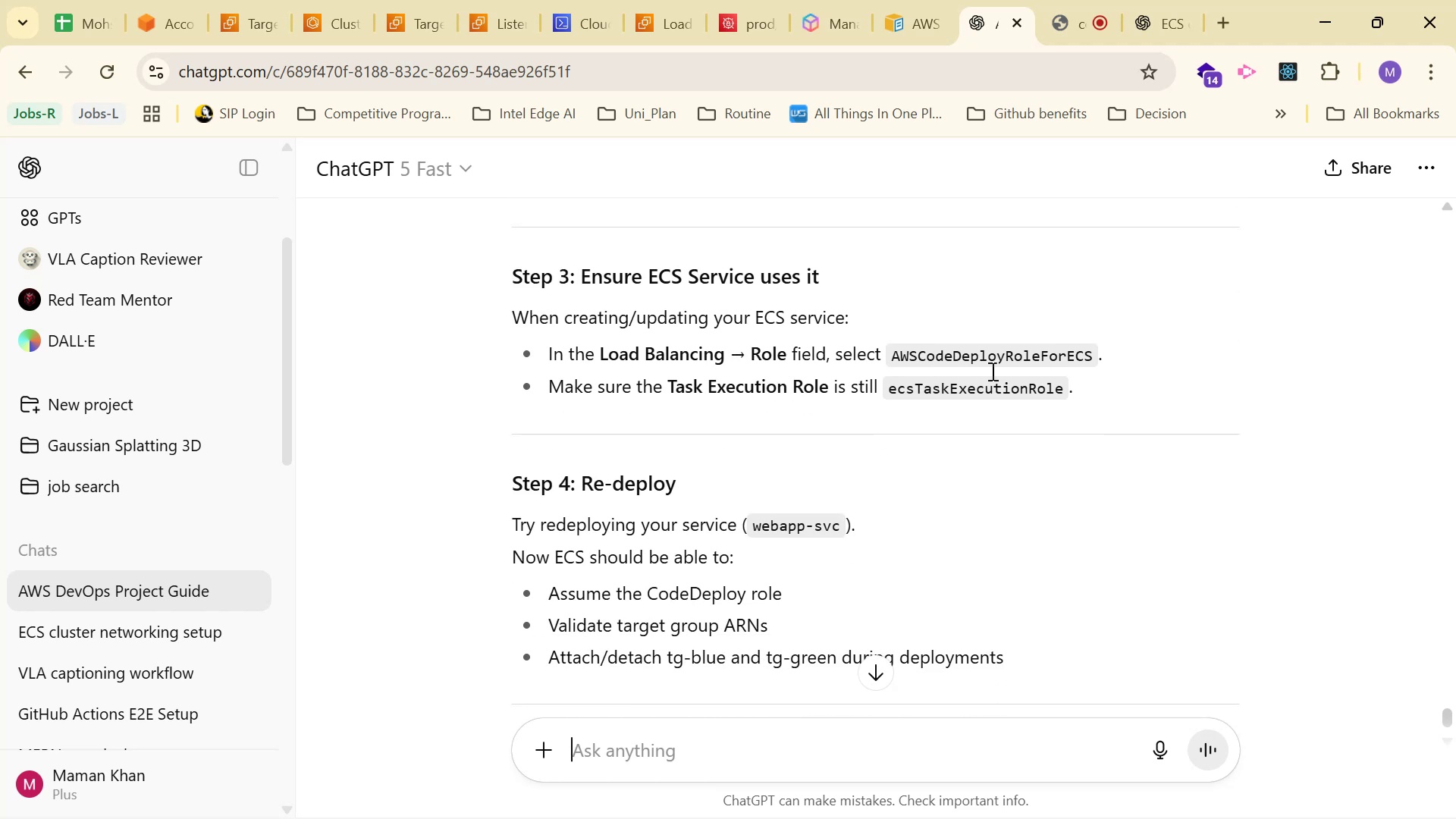 
wait(9.81)
 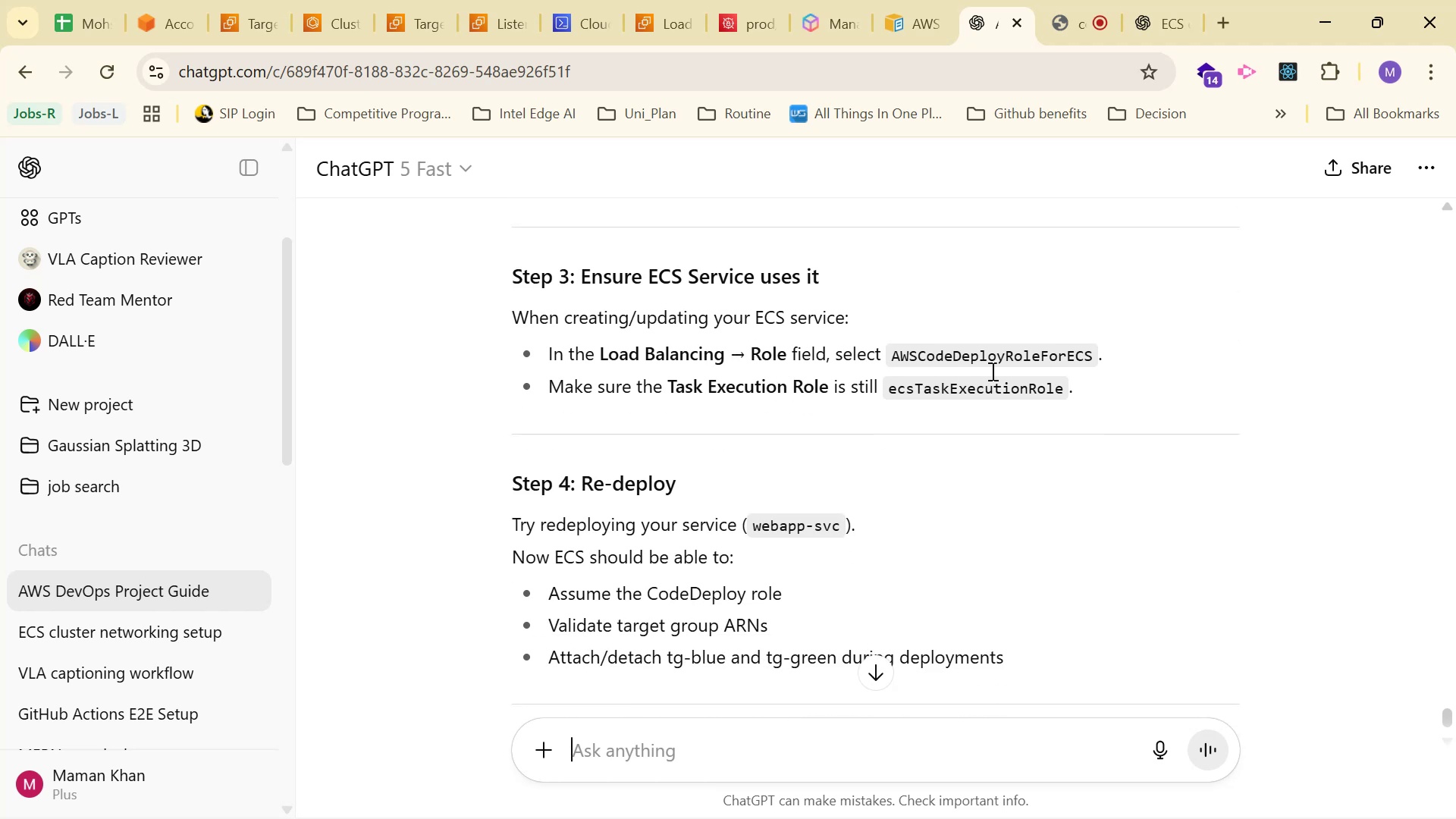 
scroll: coordinate [970, 391], scroll_direction: down, amount: 3.0
 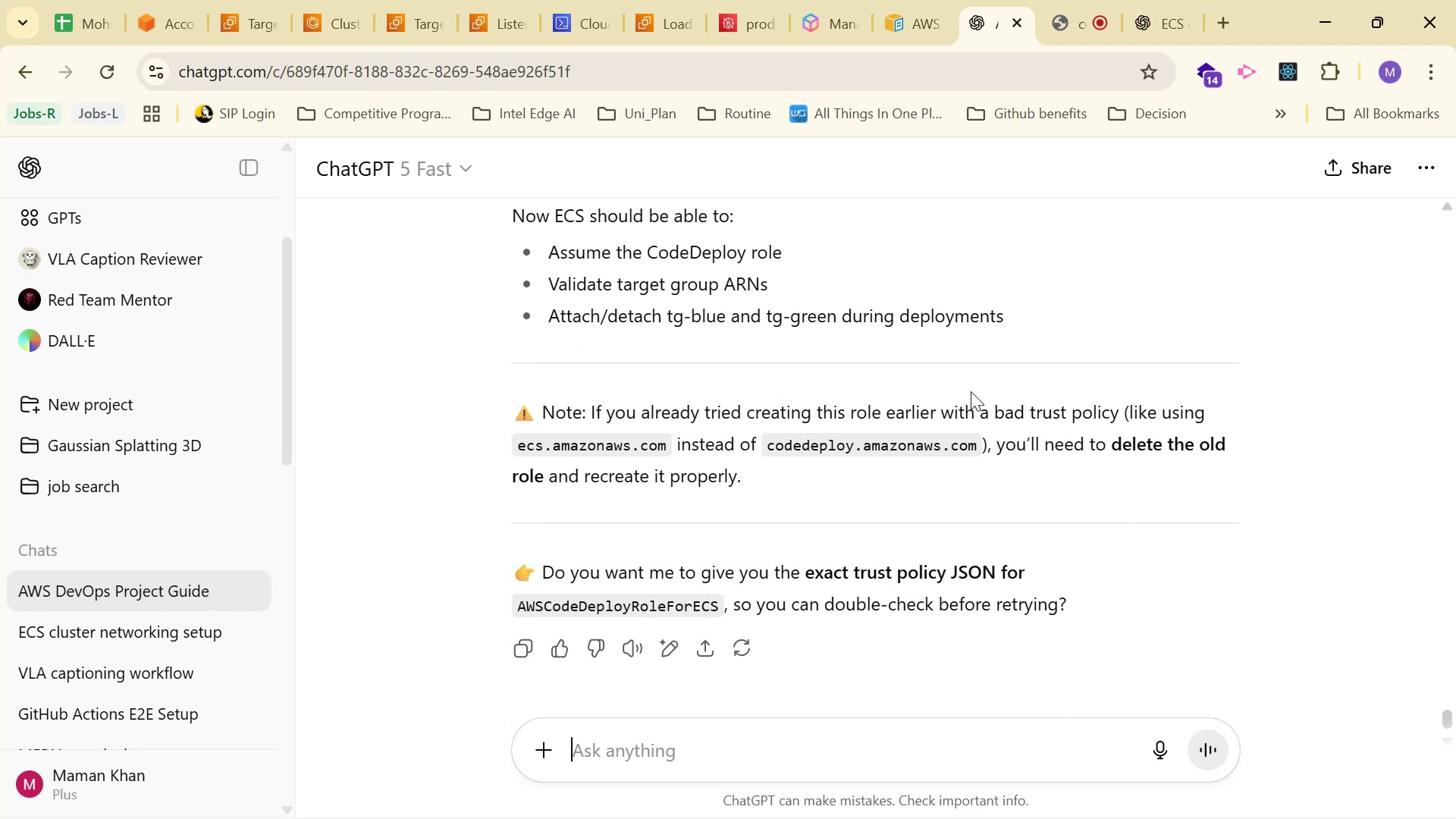 
scroll: coordinate [1200, 550], scroll_direction: up, amount: 22.0
 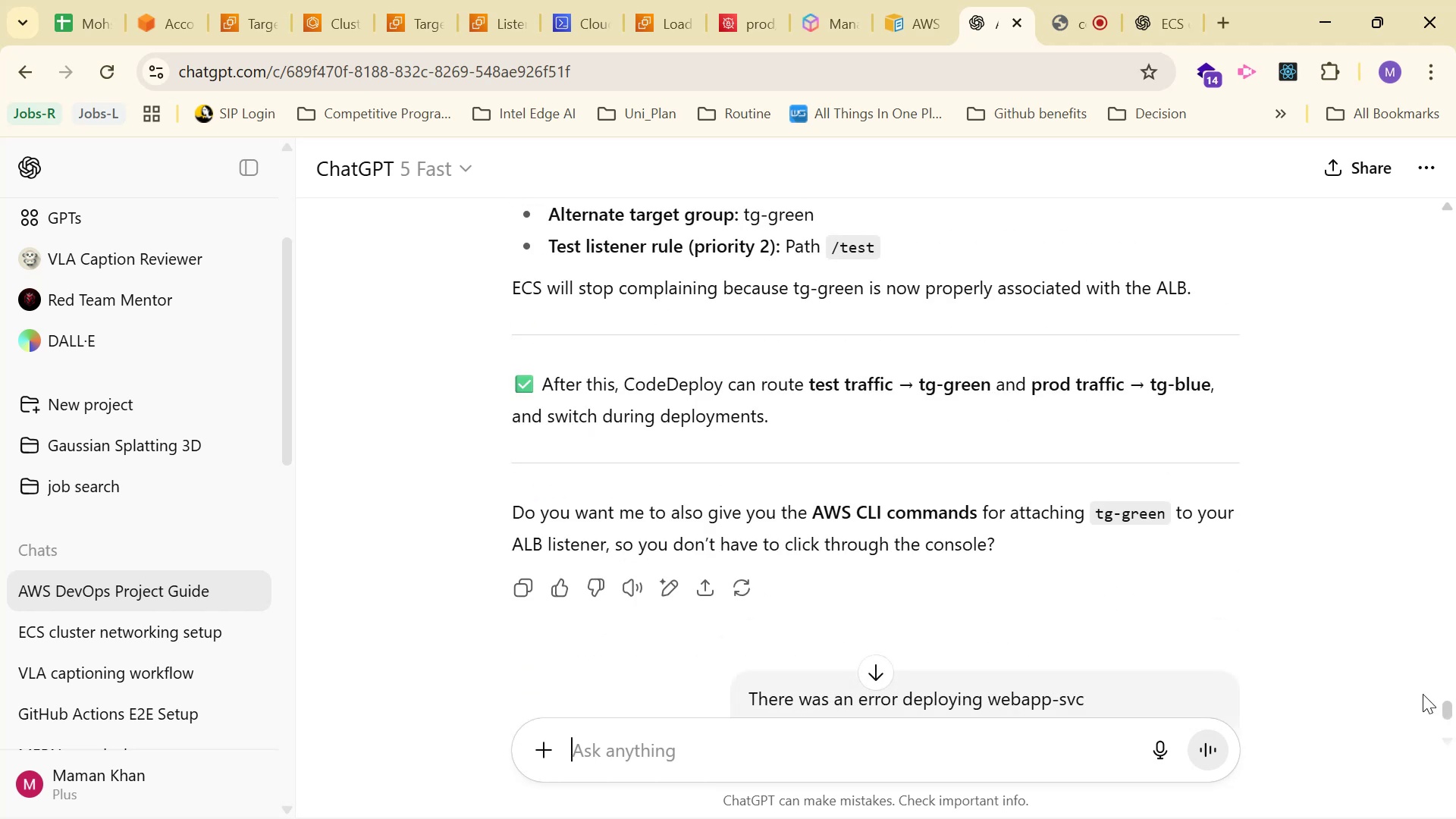 
left_click_drag(start_coordinate=[1445, 698], to_coordinate=[1454, 657])
 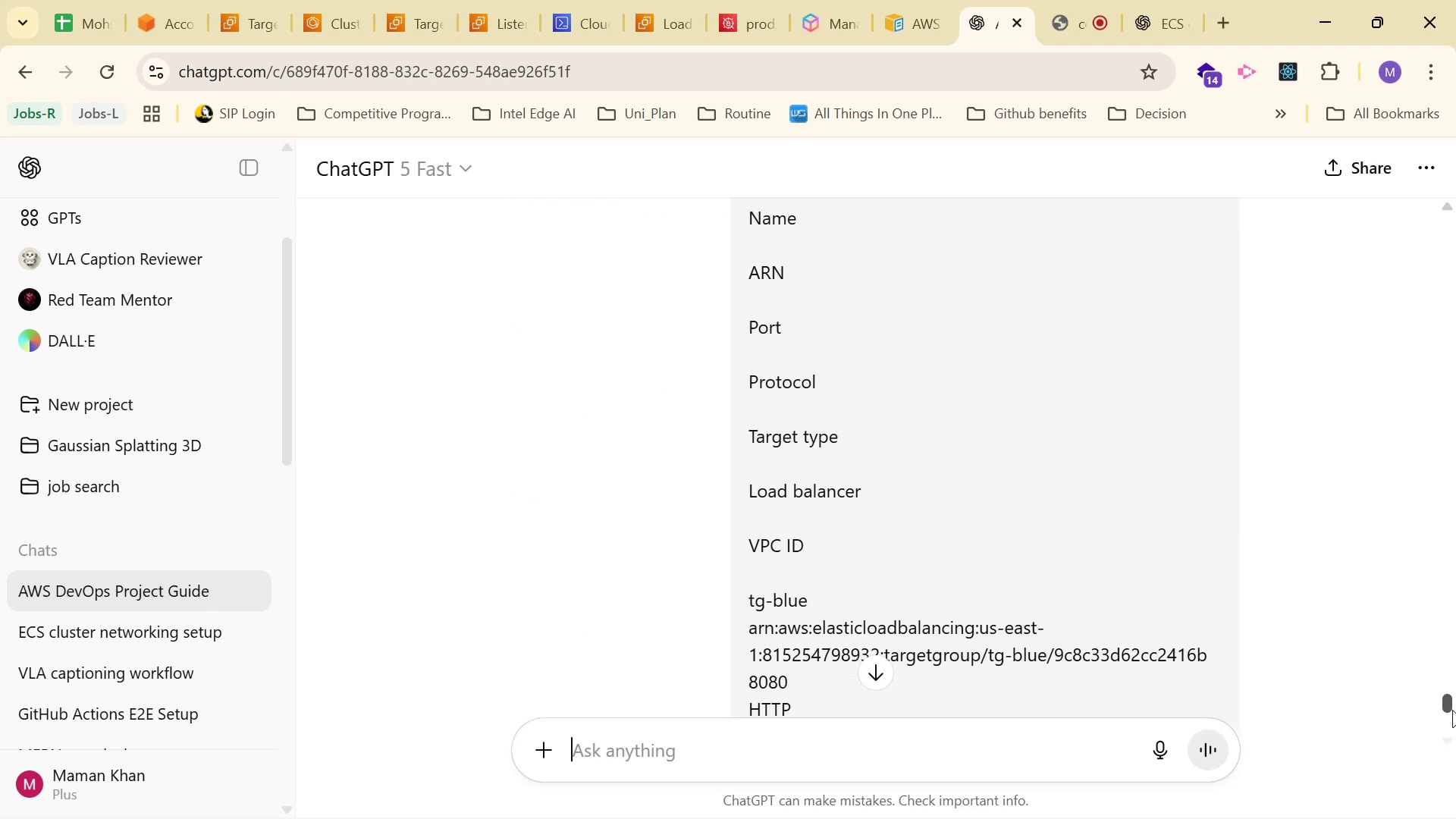 
left_click_drag(start_coordinate=[1454, 706], to_coordinate=[1452, 580])
 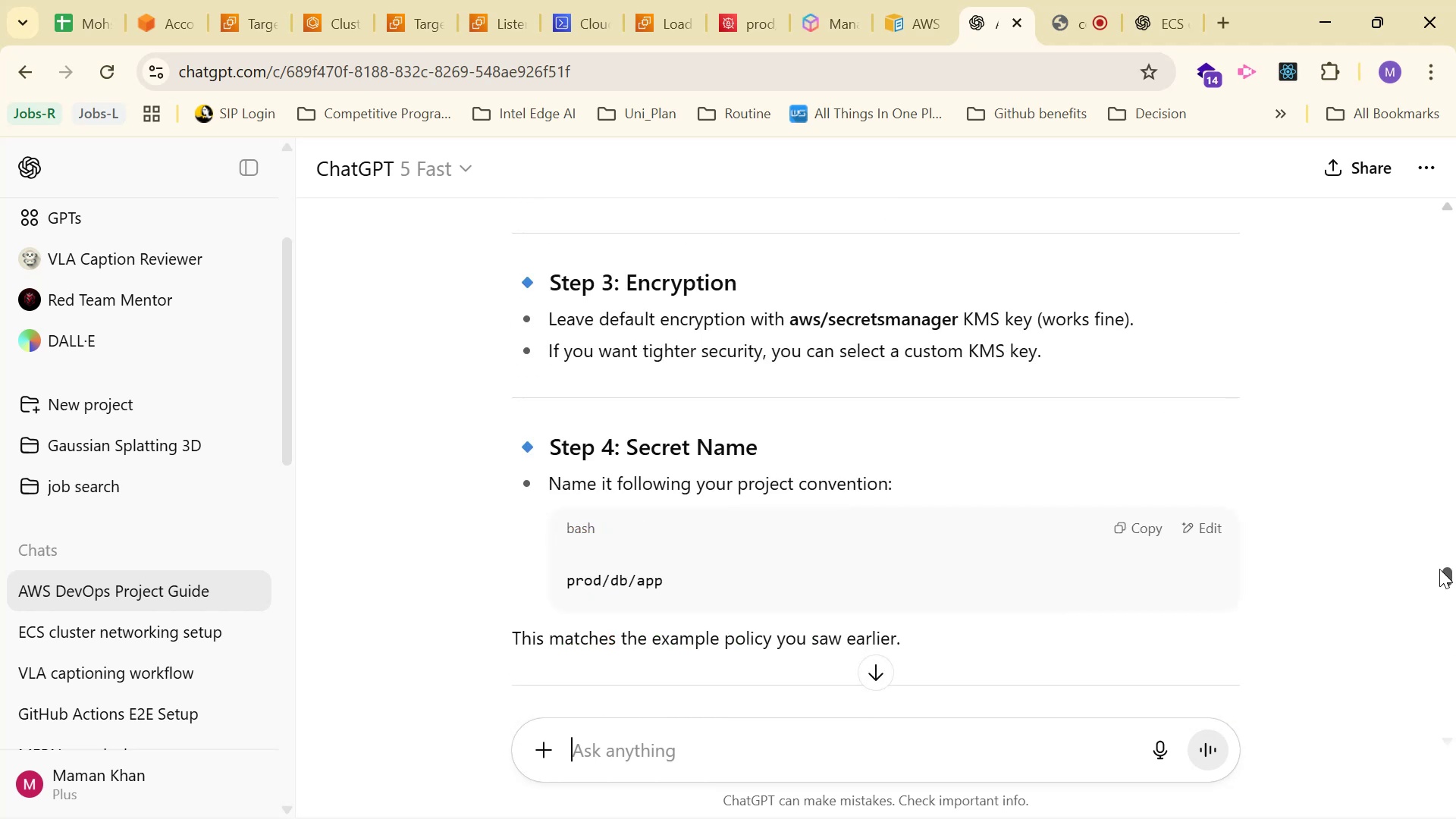 
scroll: coordinate [1279, 472], scroll_direction: up, amount: 138.0
 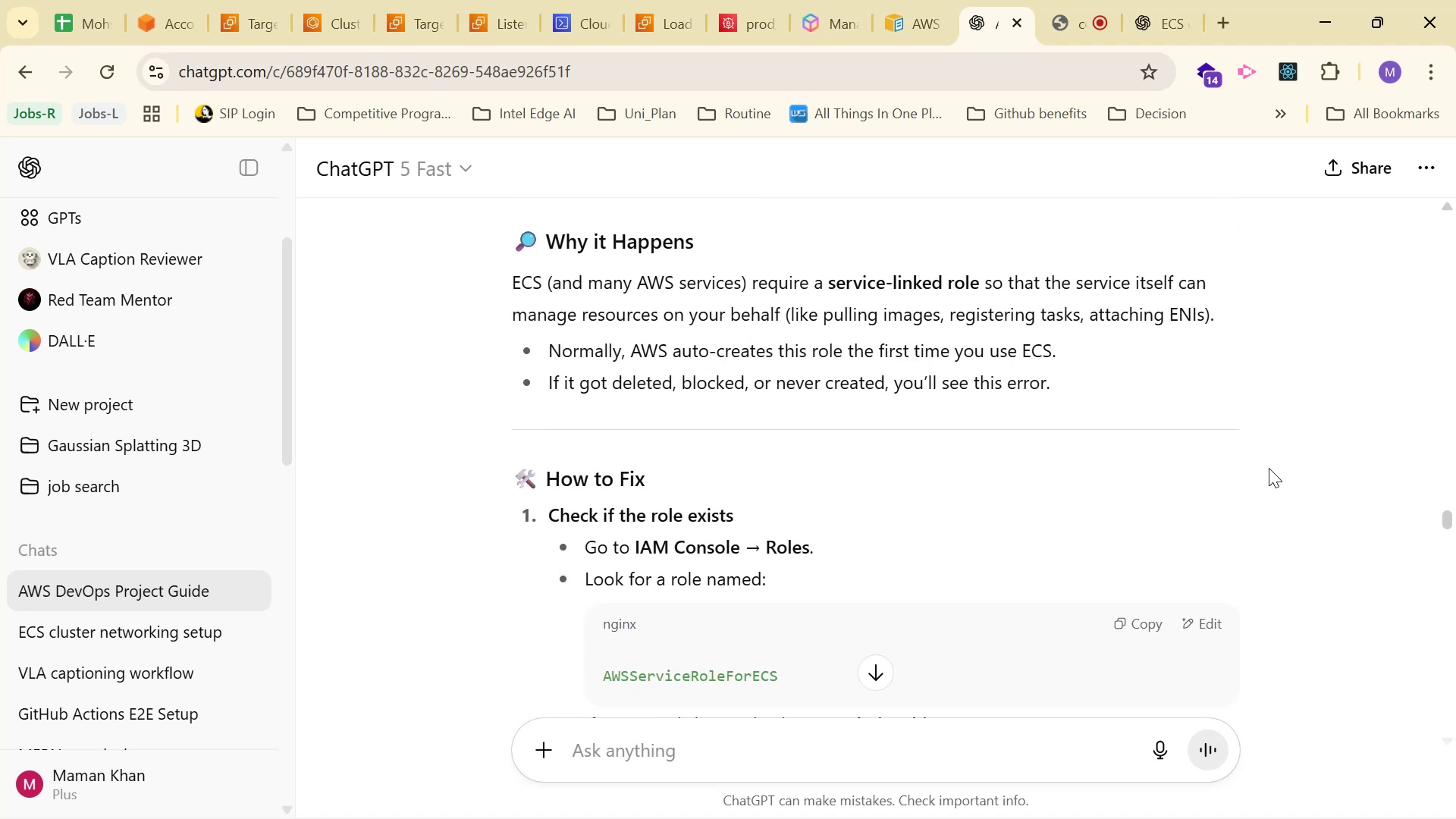 
scroll: coordinate [1263, 464], scroll_direction: down, amount: 1.0
 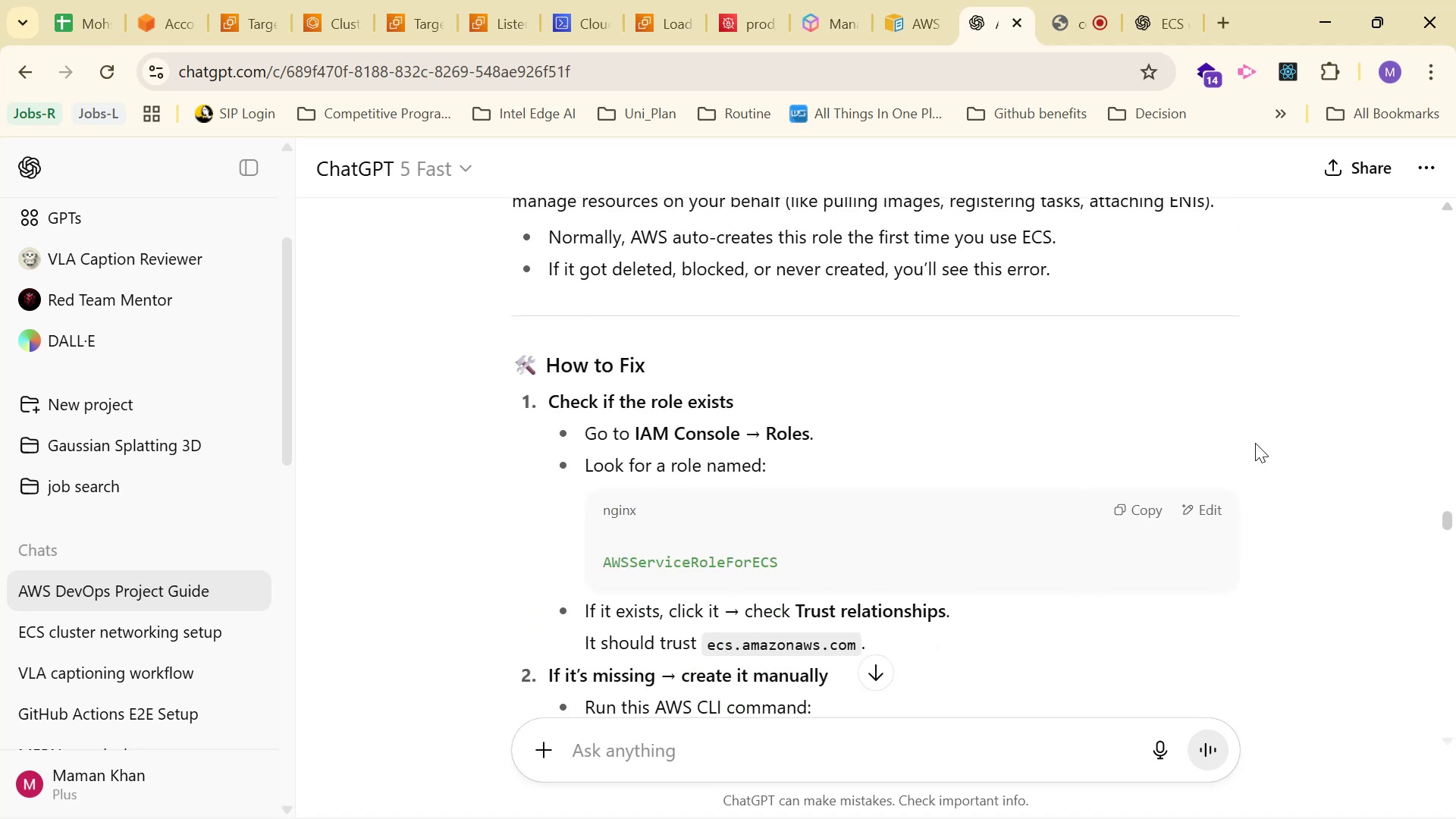 
scroll: coordinate [1254, 425], scroll_direction: up, amount: 146.0
 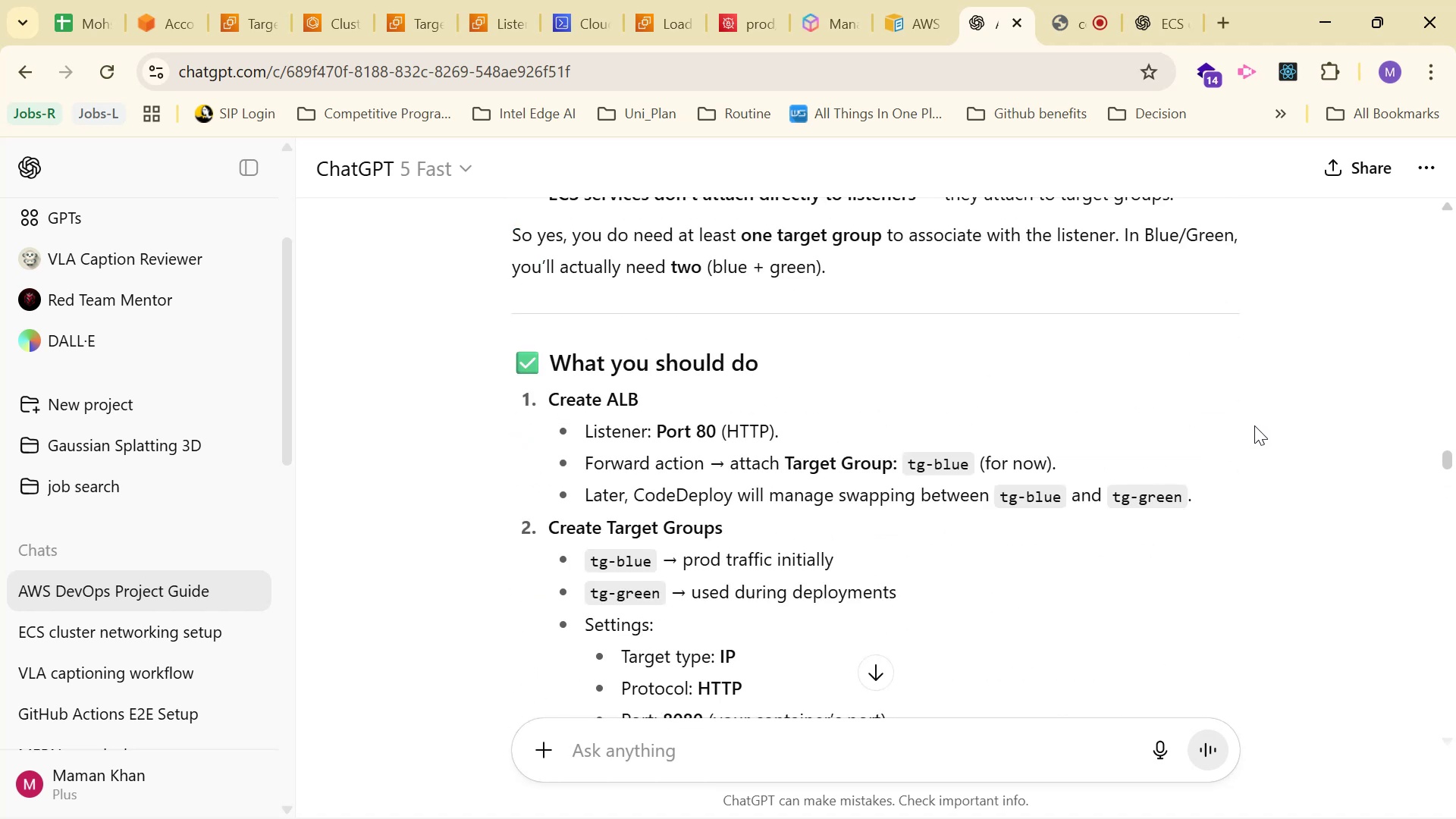 
scroll: coordinate [1255, 427], scroll_direction: up, amount: 13.0
 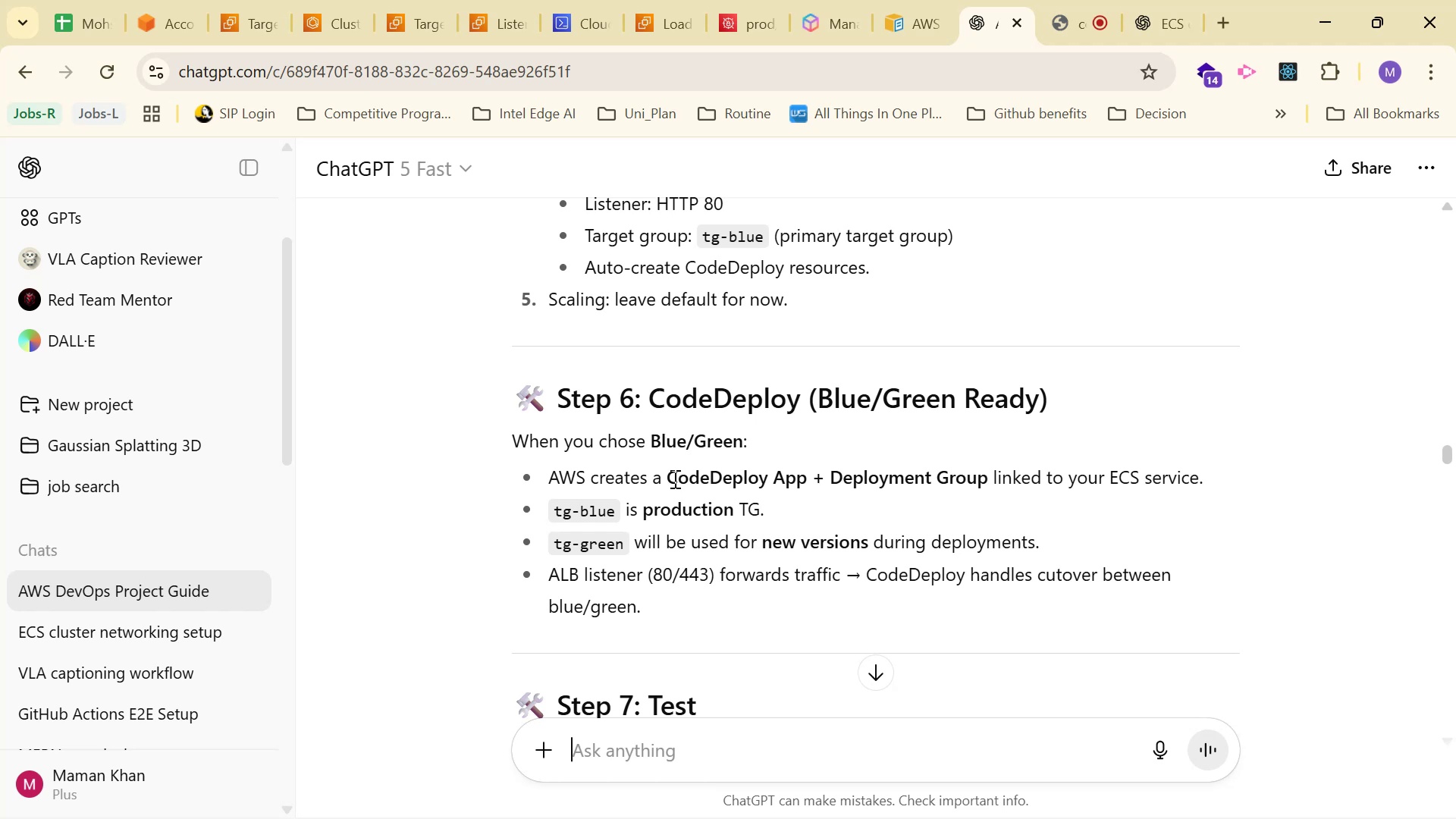 
wait(9.31)
 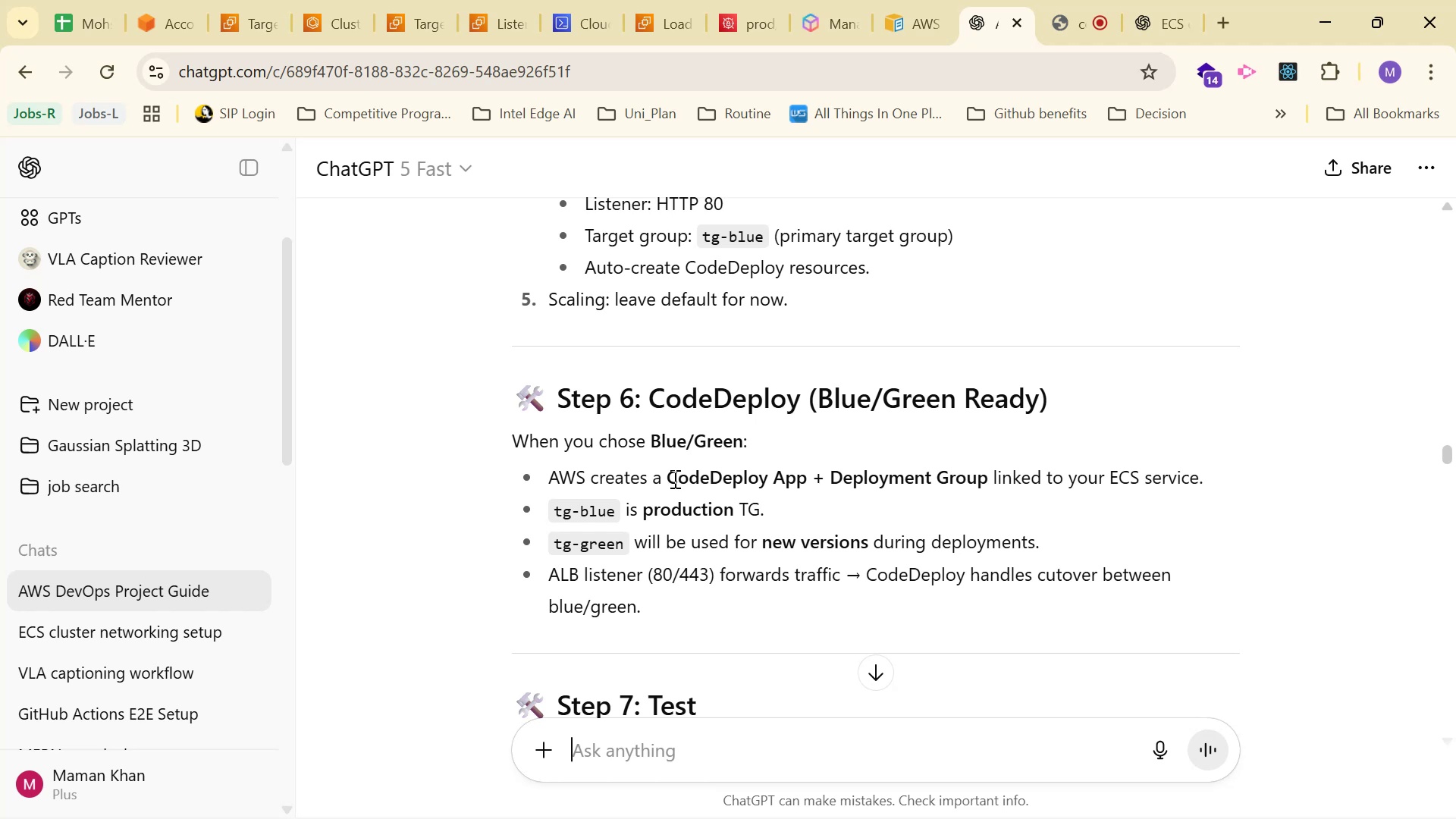 
scroll: coordinate [813, 576], scroll_direction: down, amount: 2.0
 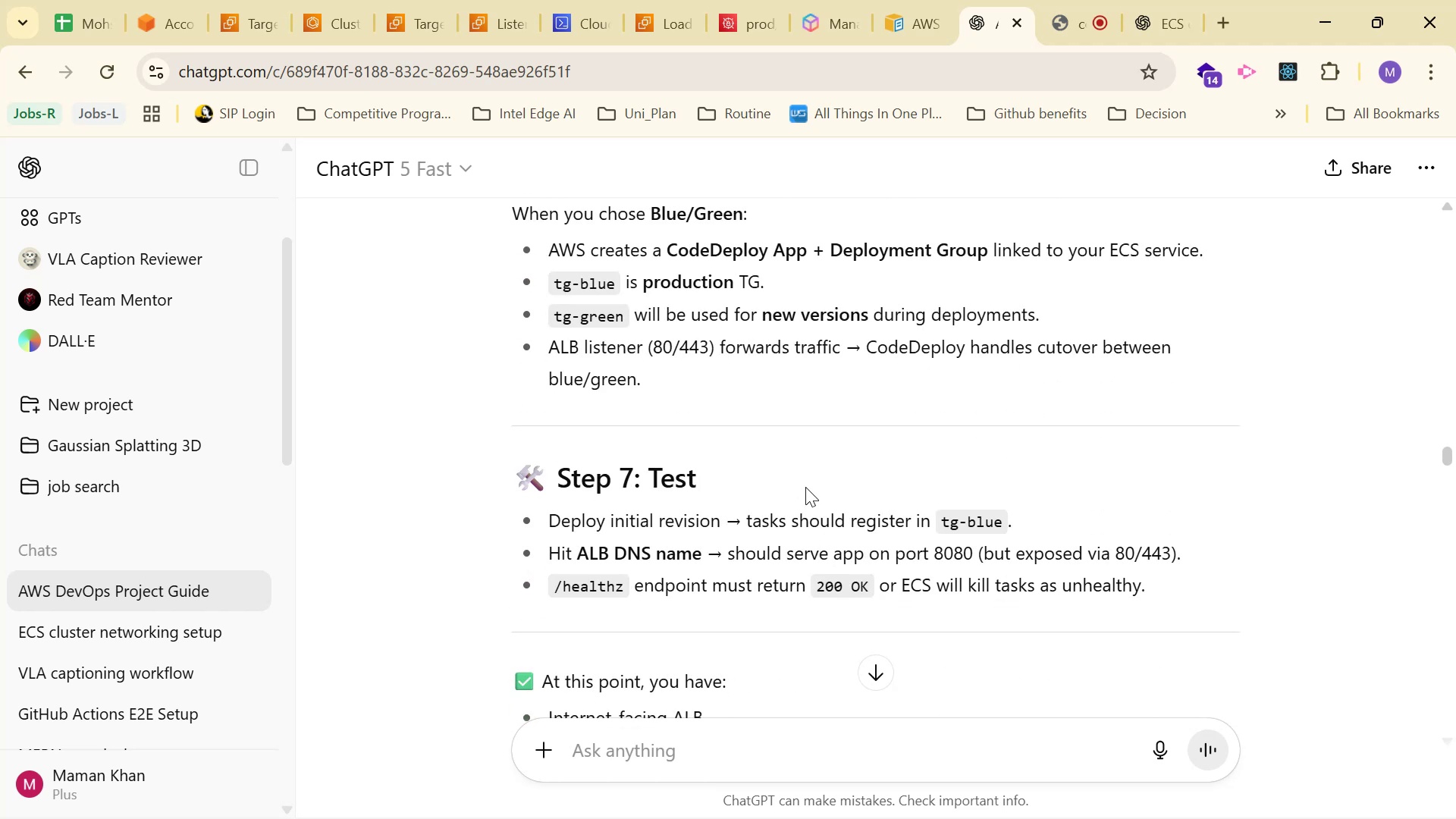 
scroll: coordinate [787, 452], scroll_direction: up, amount: 1.0
 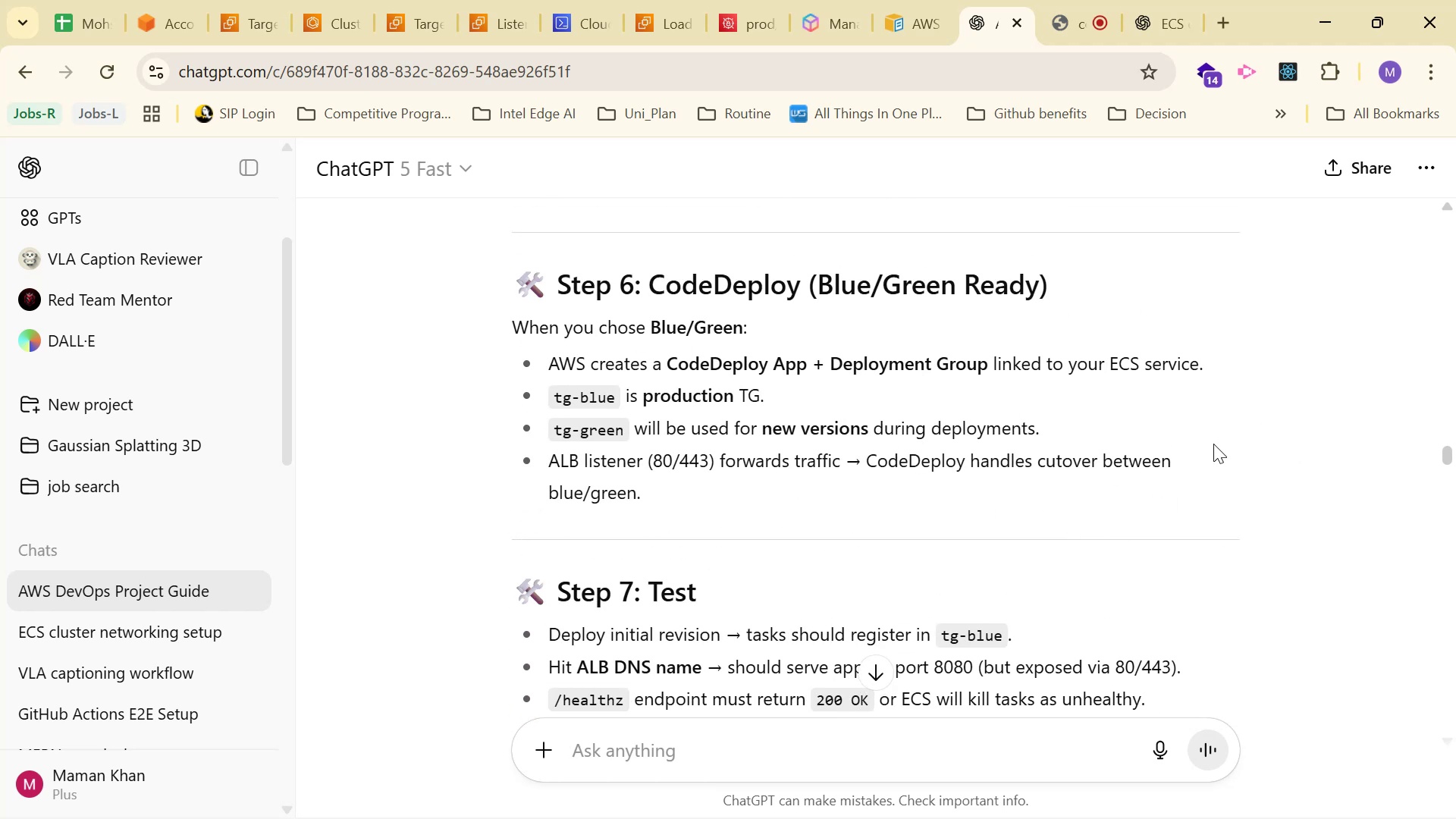 
wait(5.1)
 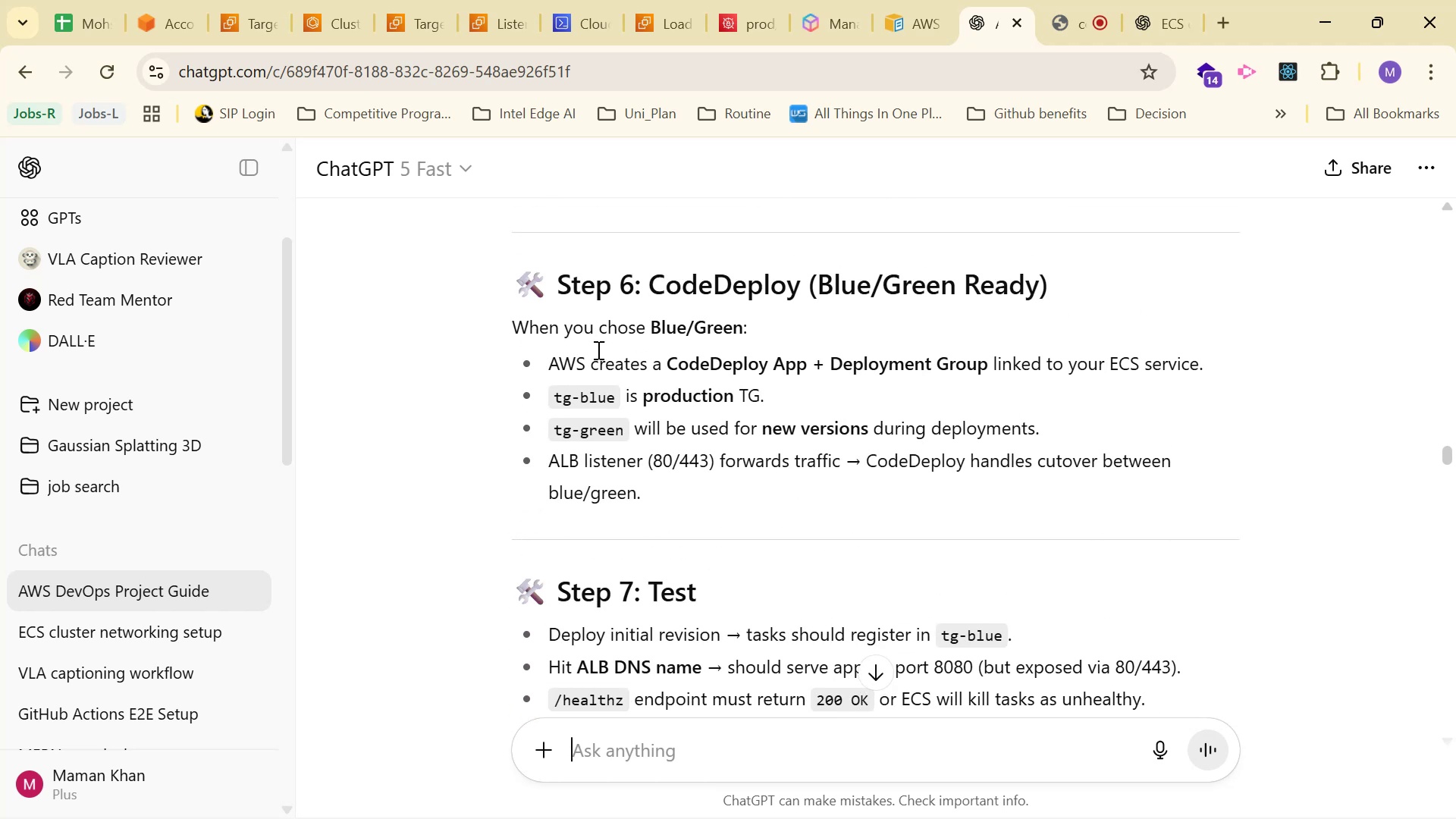 
left_click([391, 20])
 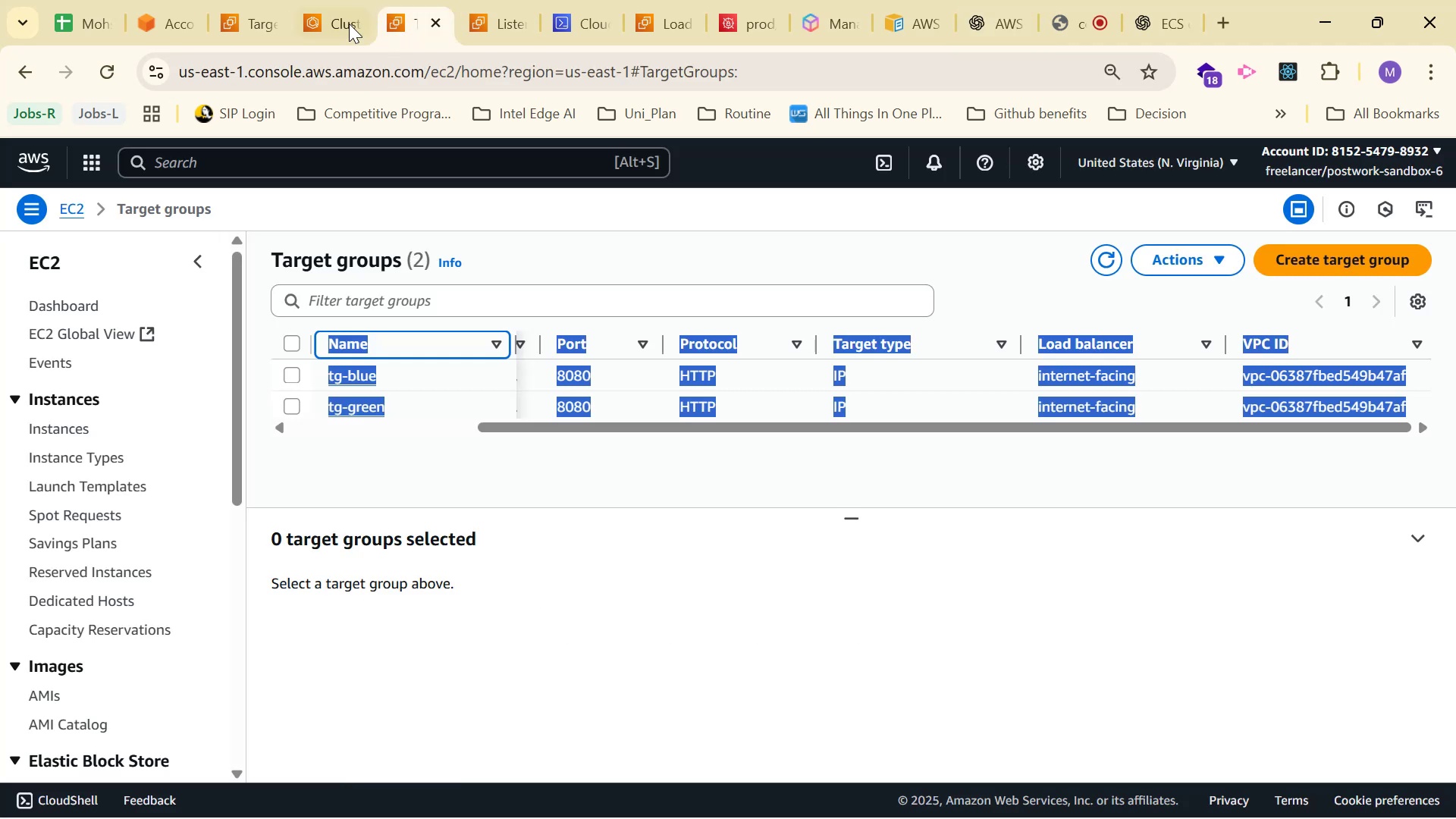 
left_click([325, 17])
 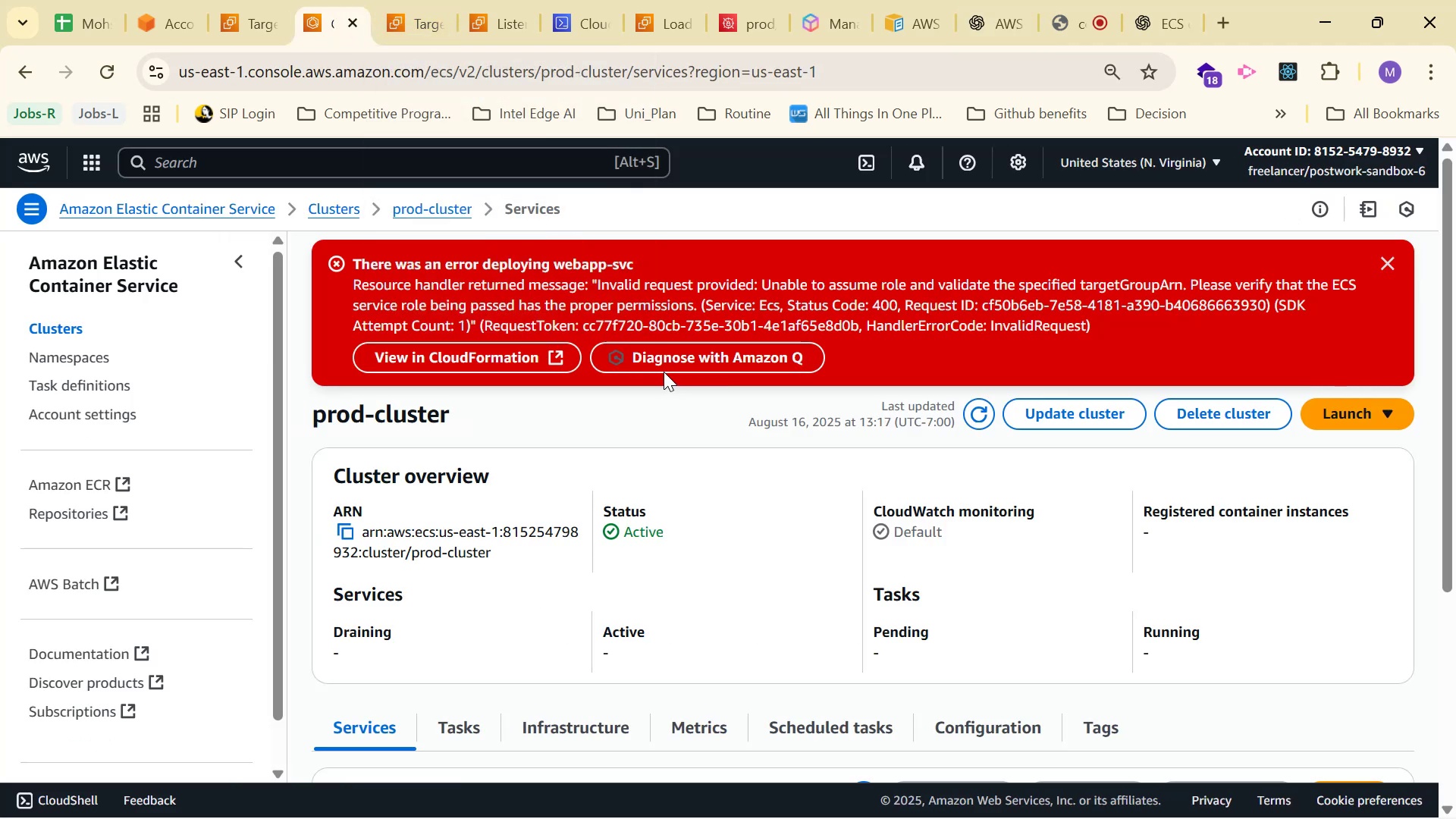 
left_click([526, 362])
 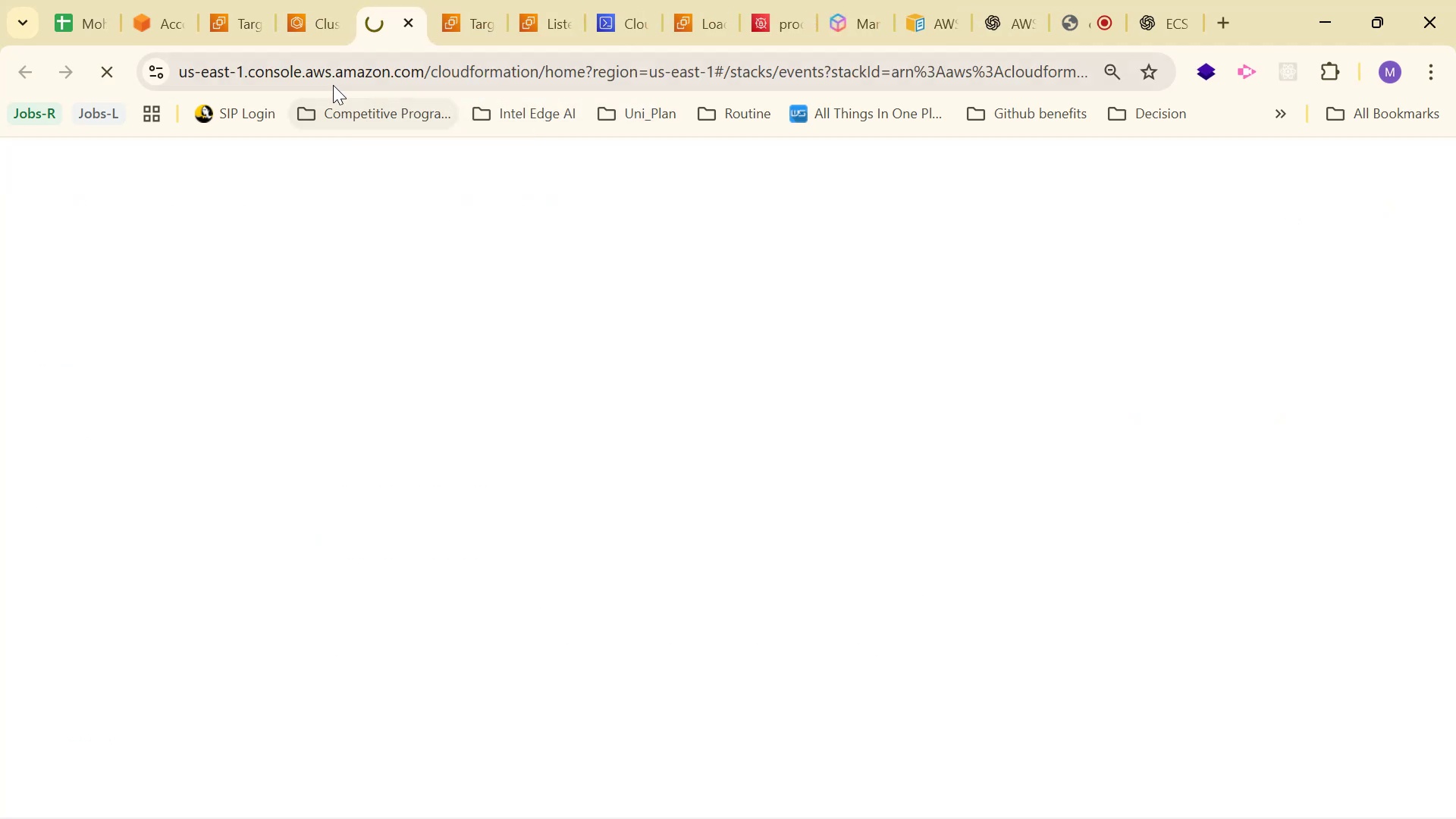 
left_click([297, 7])
 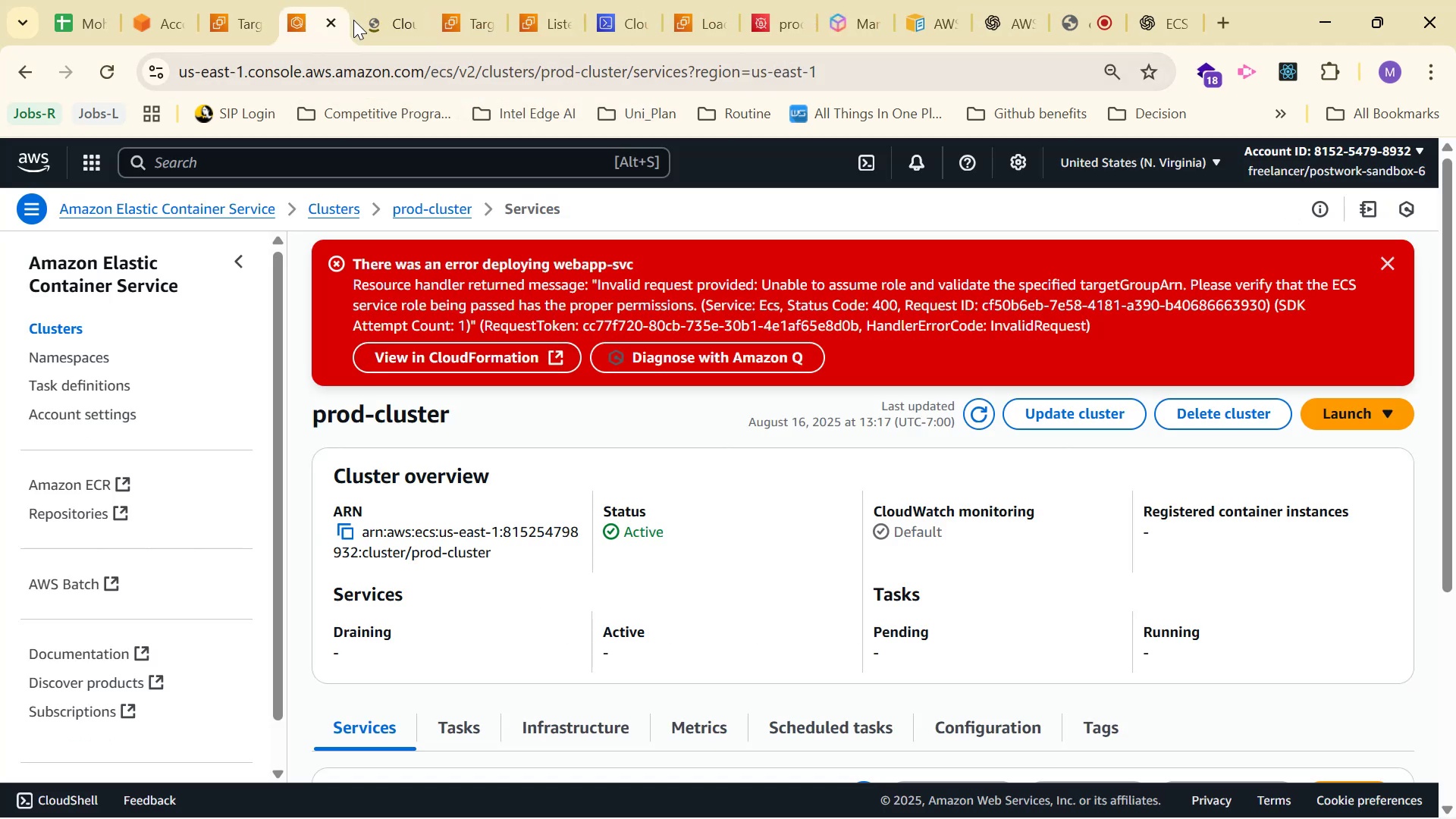 
left_click([376, 21])
 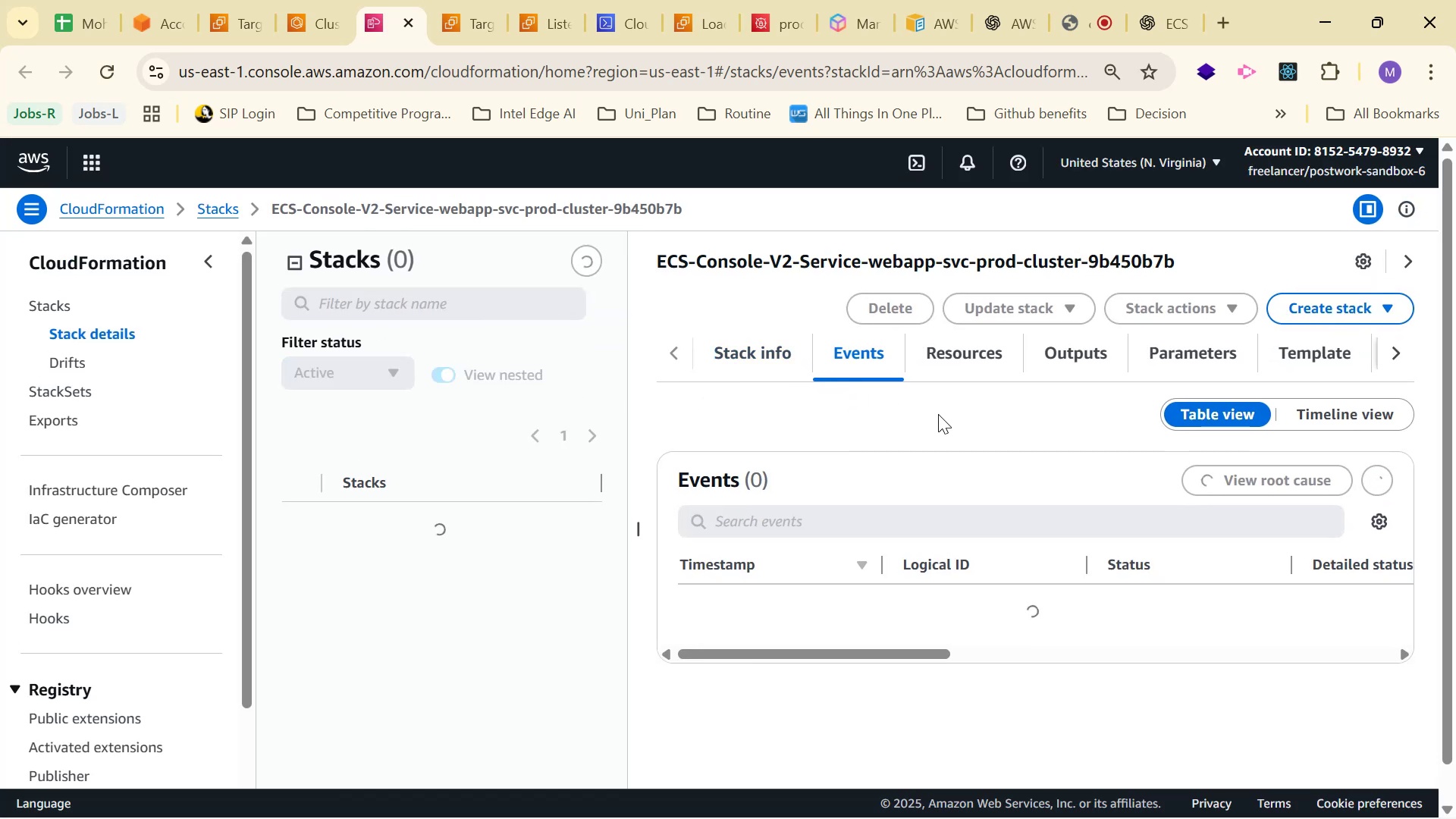 
wait(7.47)
 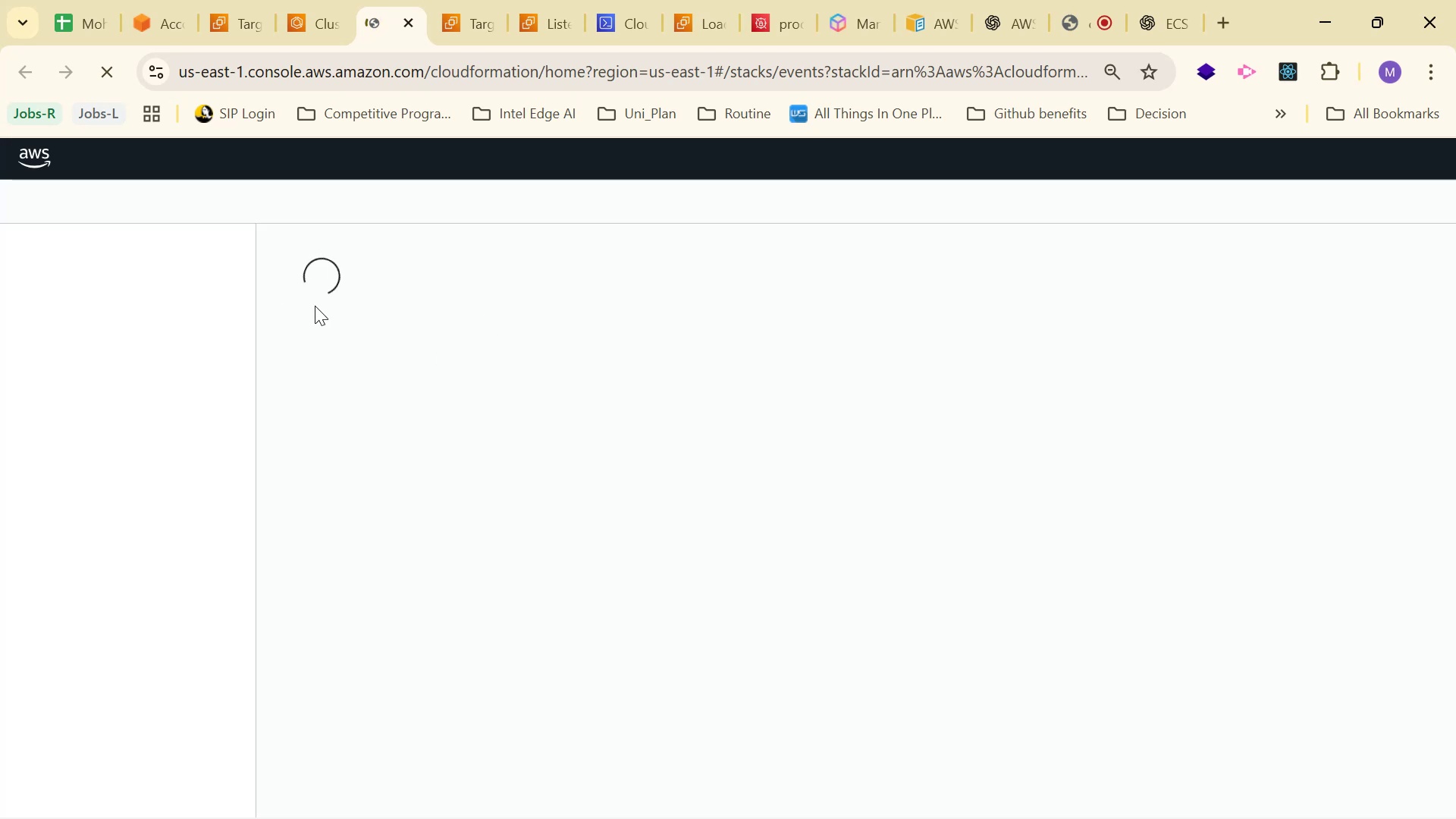 
scroll: coordinate [1020, 541], scroll_direction: down, amount: 4.0
 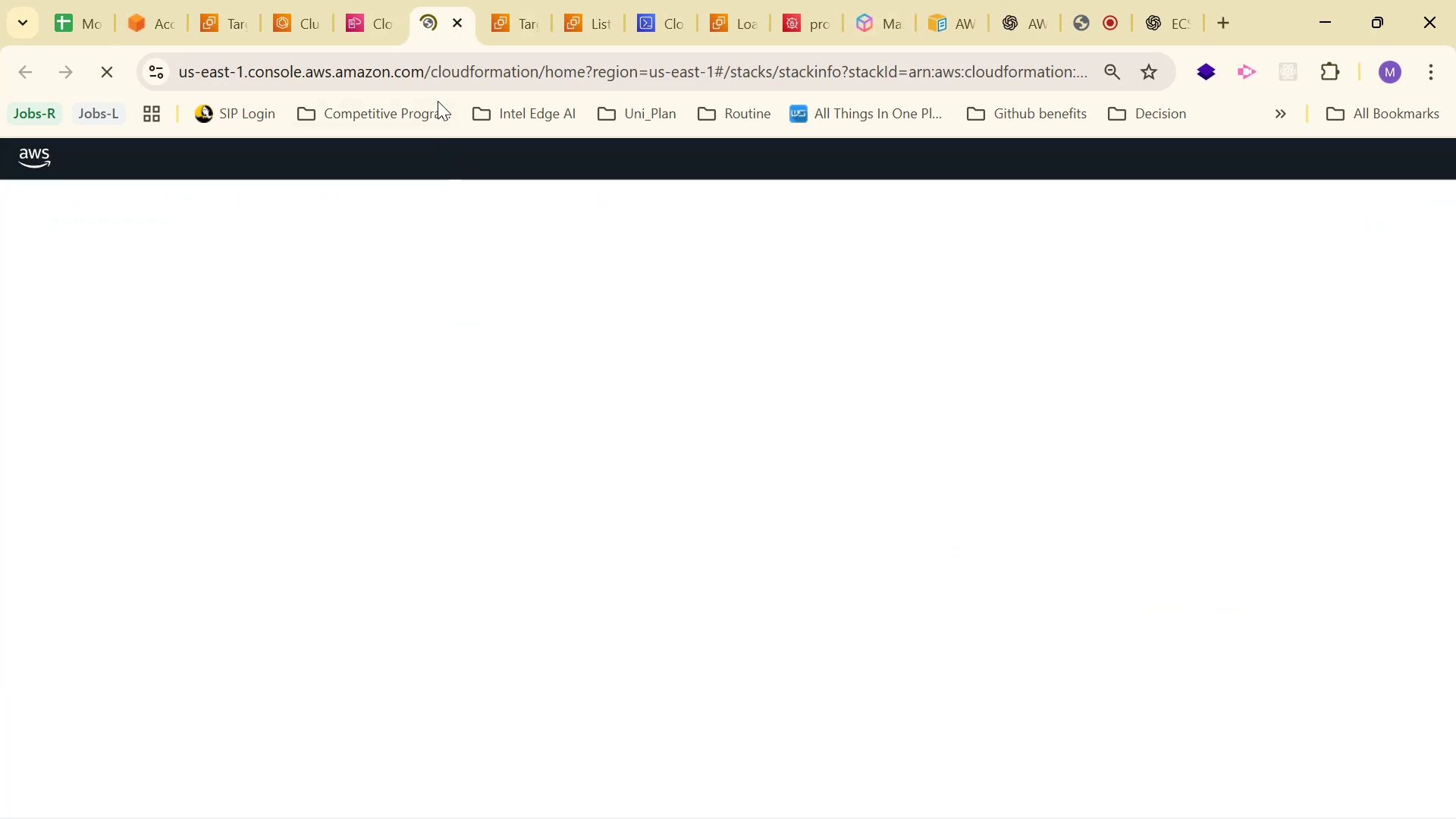 
wait(13.48)
 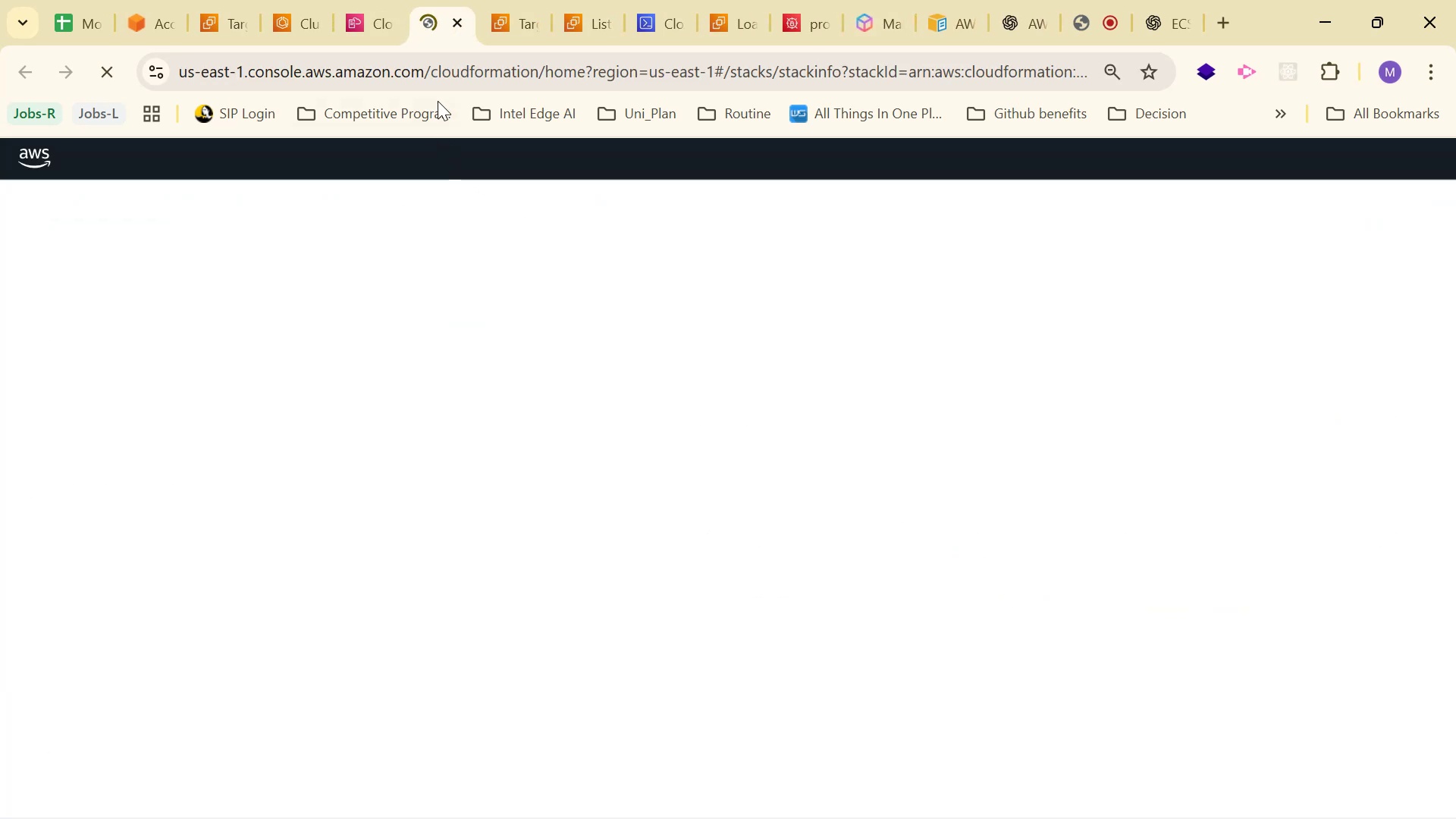 
scroll: coordinate [1023, 422], scroll_direction: down, amount: 12.0
 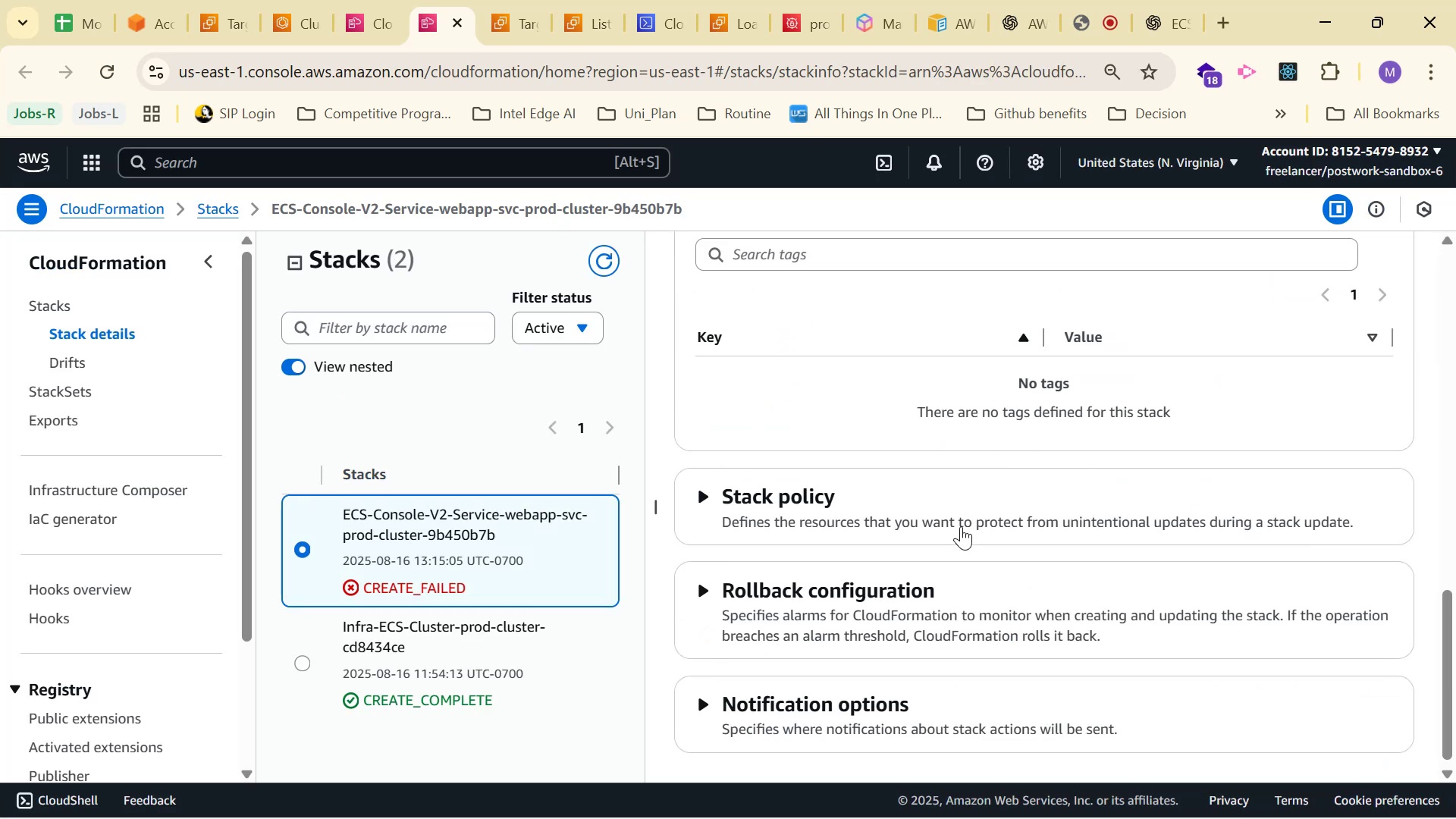 
left_click([965, 513])
 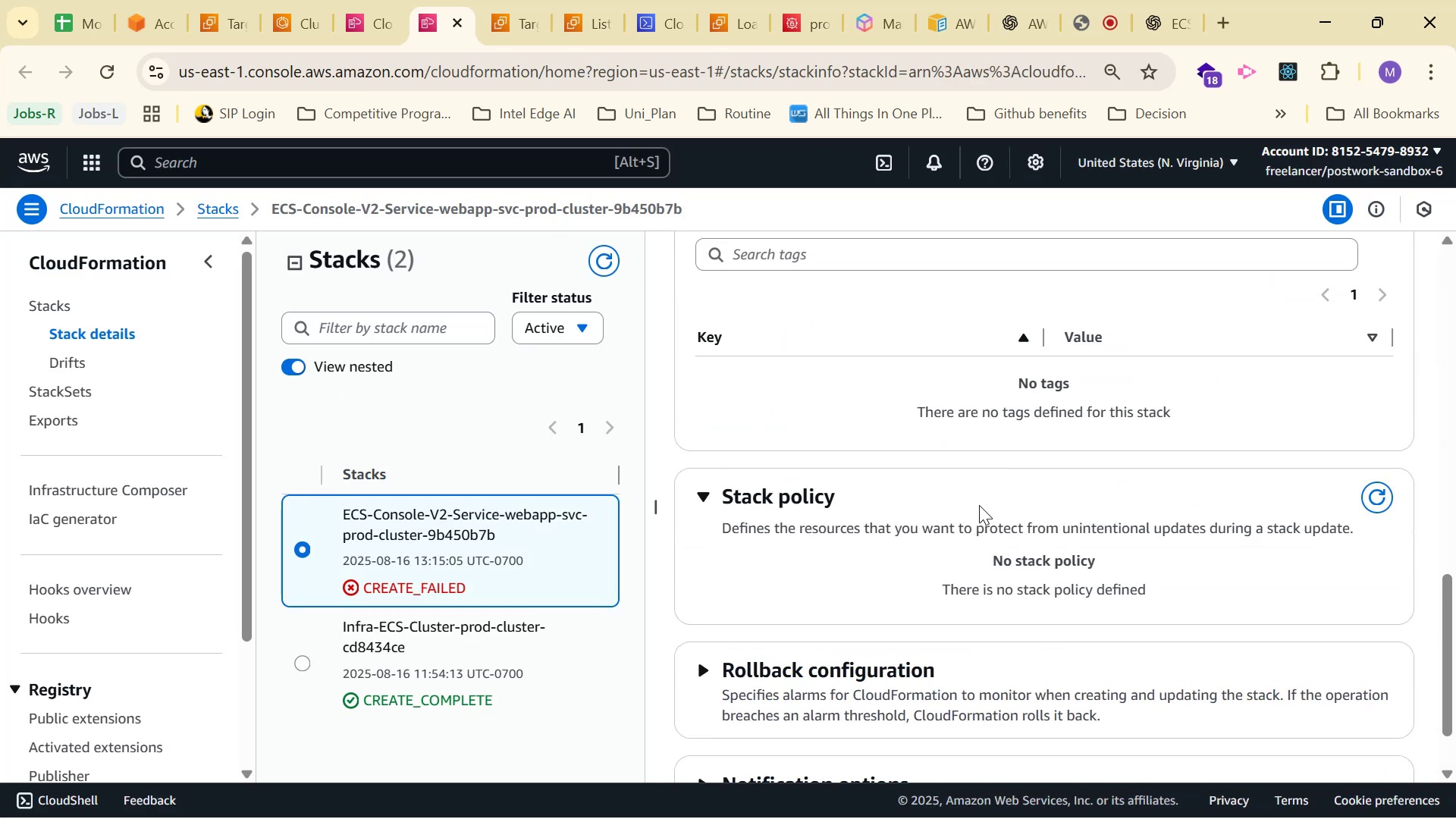 
left_click([979, 504])
 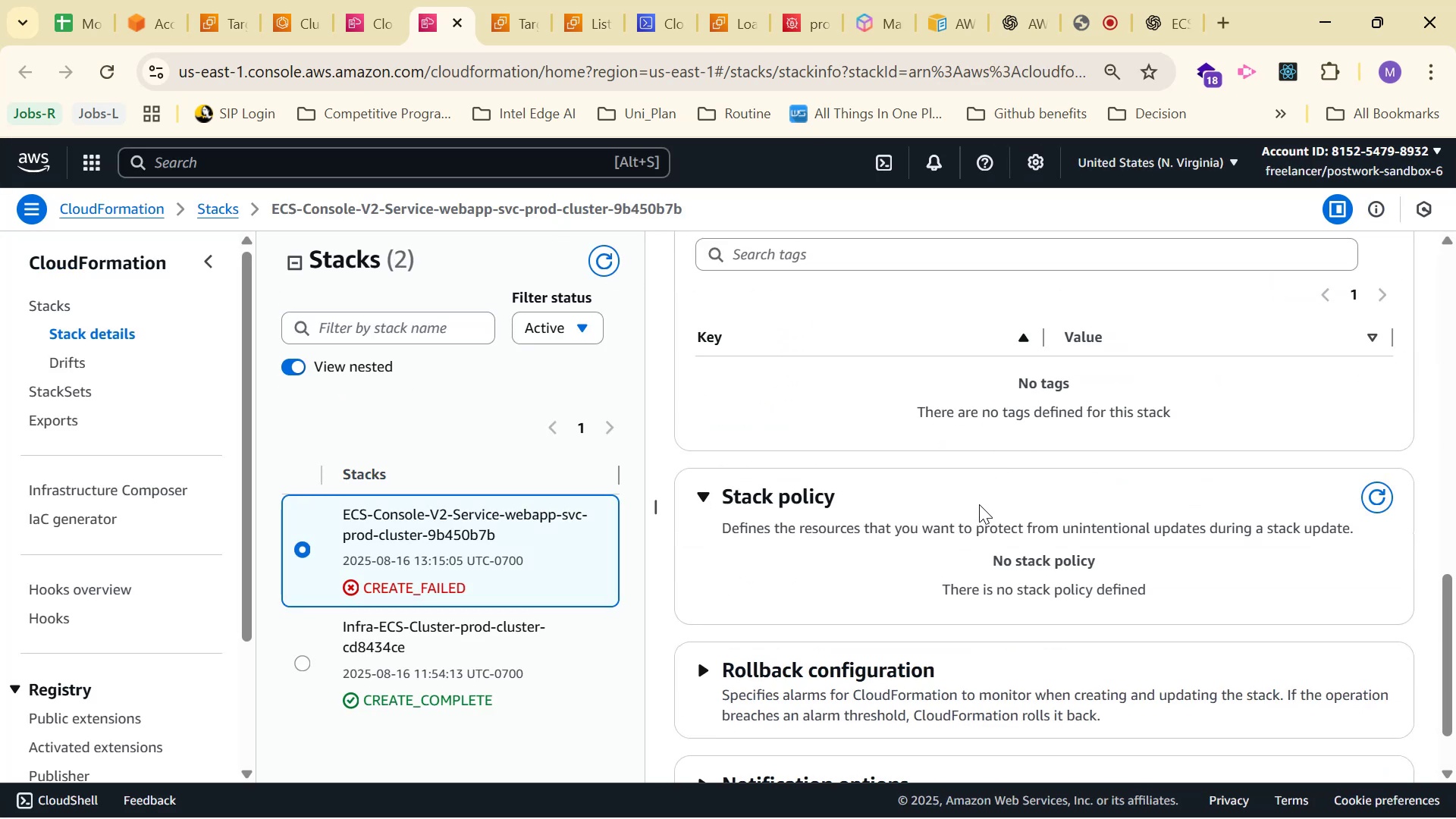 
scroll: coordinate [981, 494], scroll_direction: up, amount: 8.0
 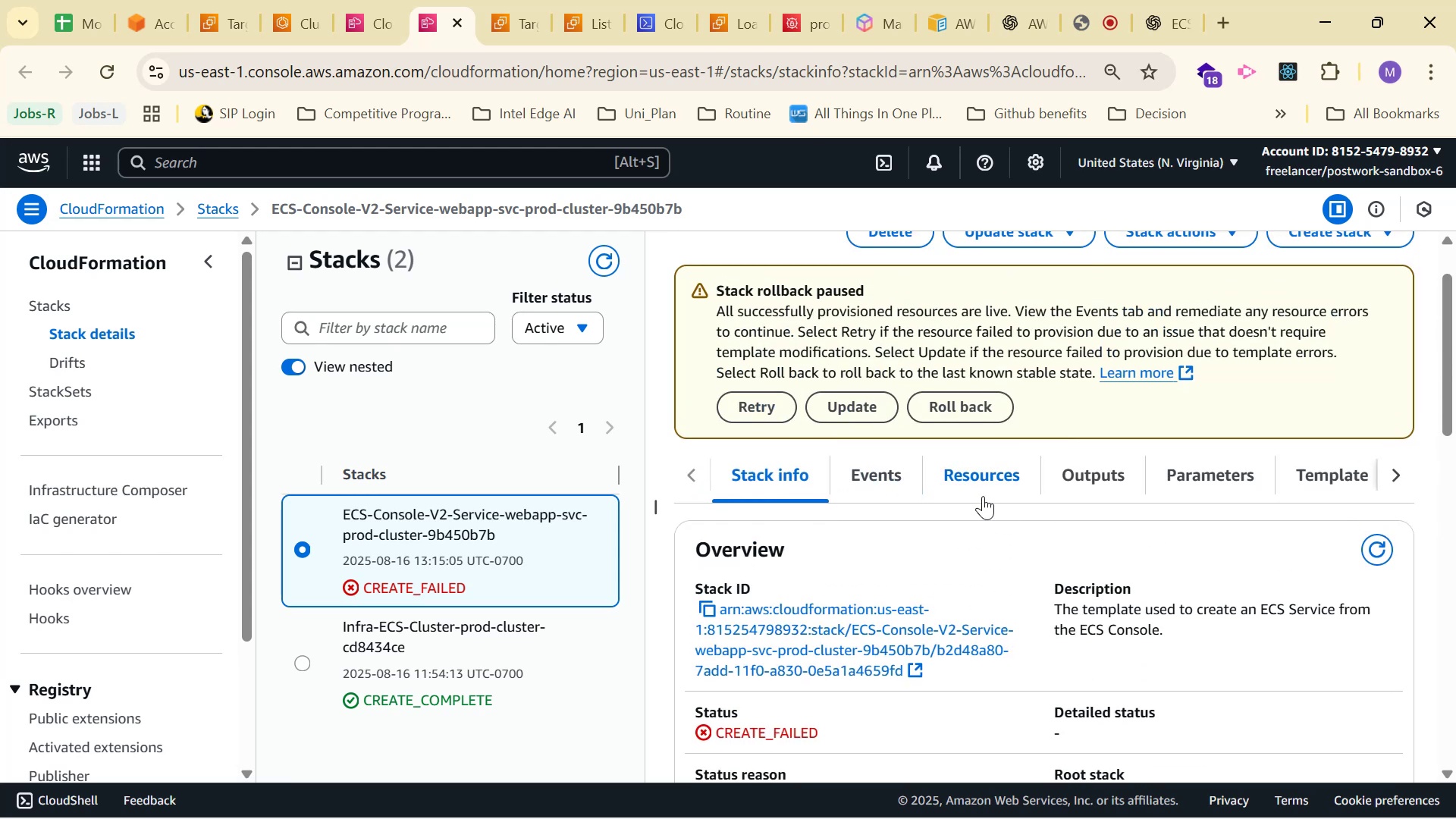 
scroll: coordinate [984, 496], scroll_direction: down, amount: 1.0
 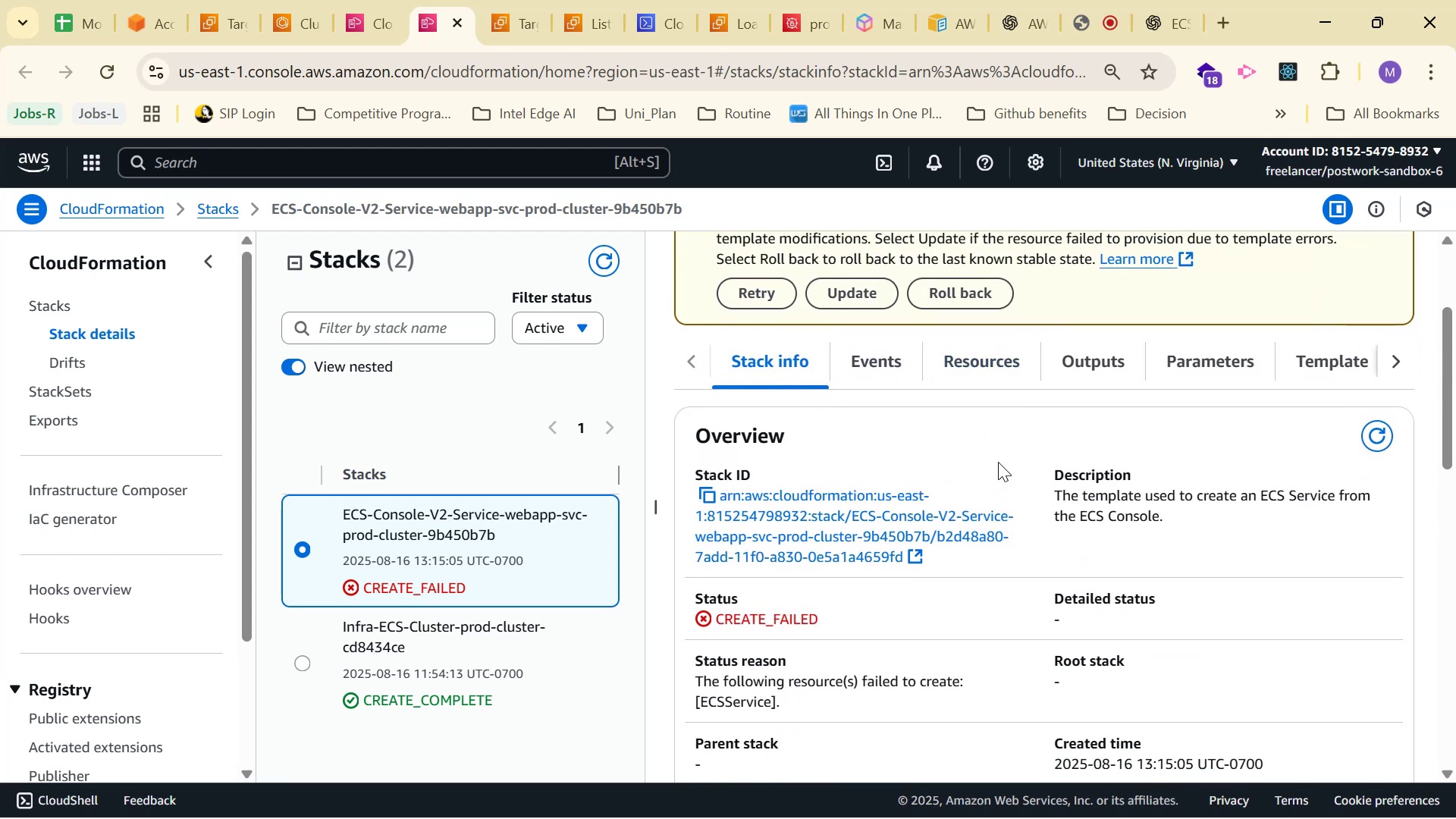 
scroll: coordinate [990, 461], scroll_direction: up, amount: 3.0
 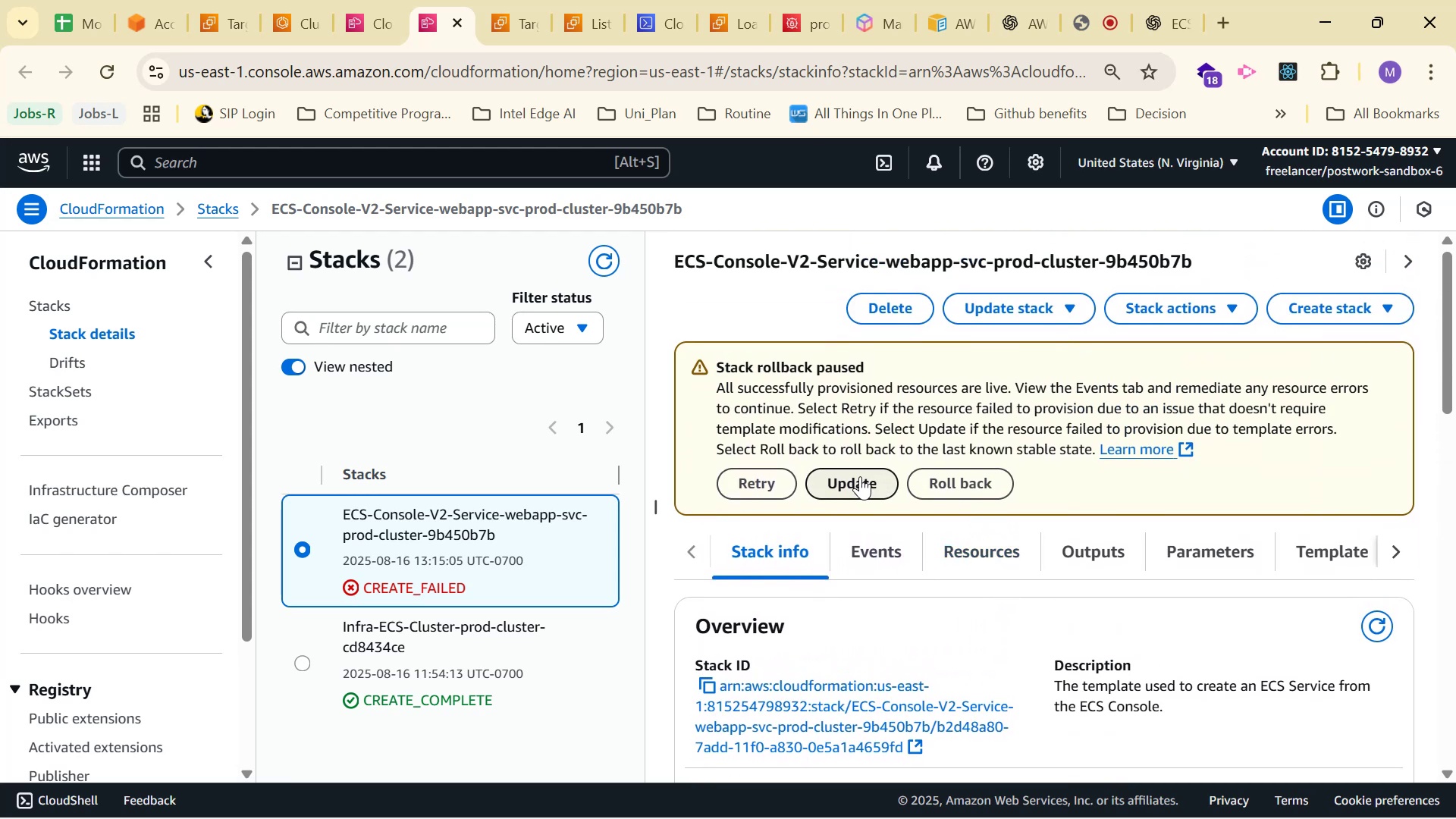 
left_click([860, 475])
 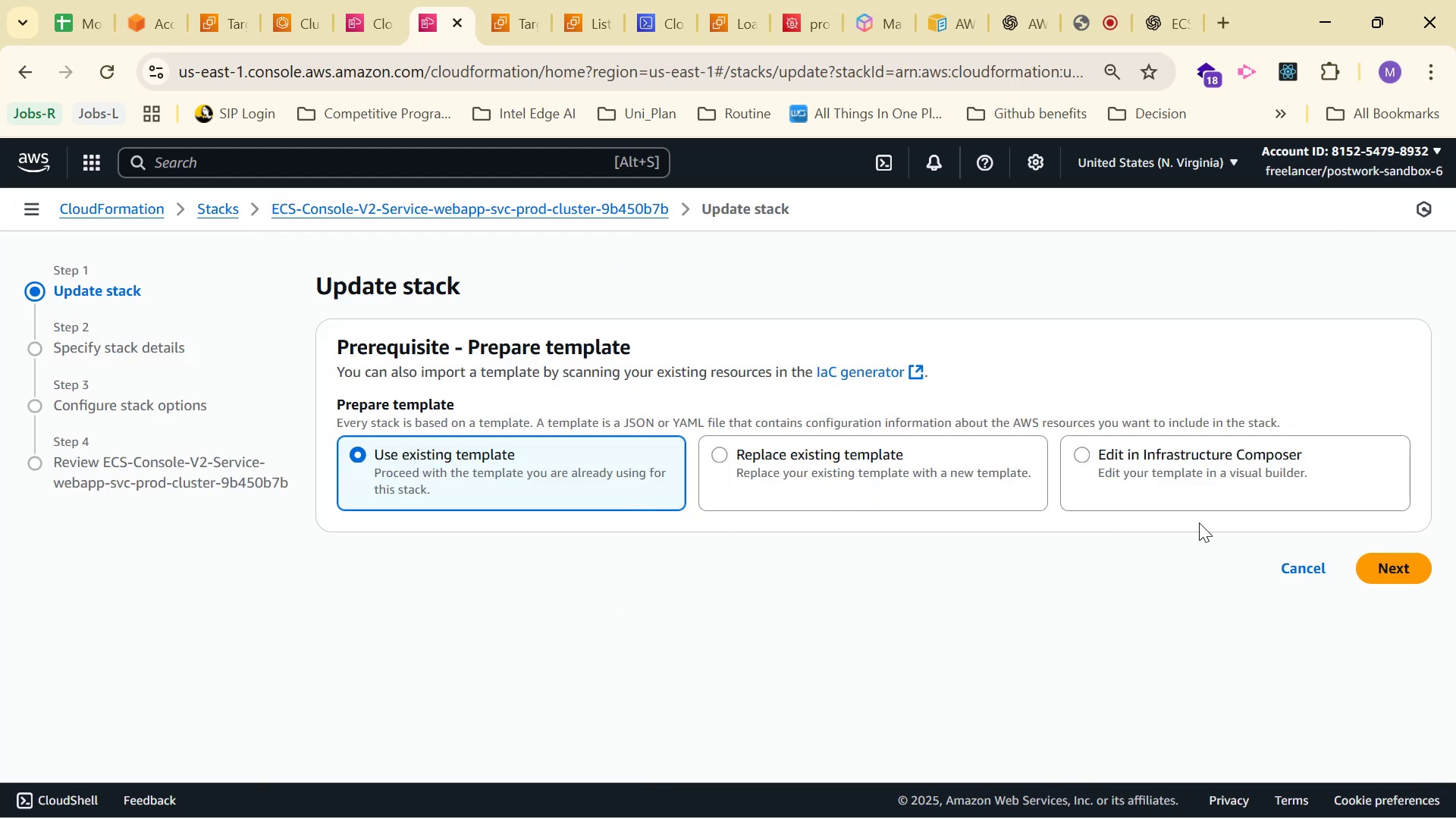 
left_click([1391, 562])
 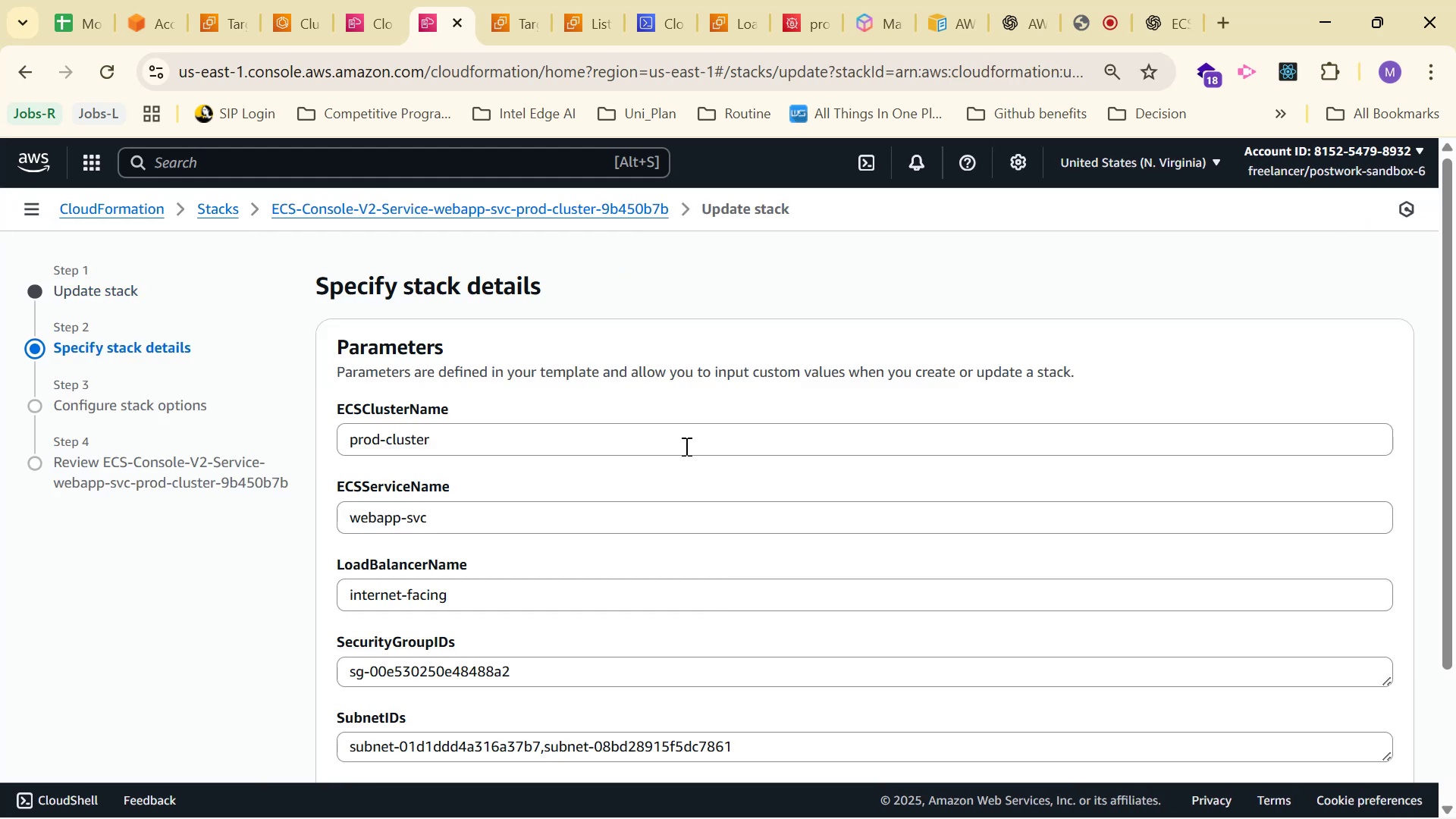 
scroll: coordinate [685, 444], scroll_direction: down, amount: 1.0
 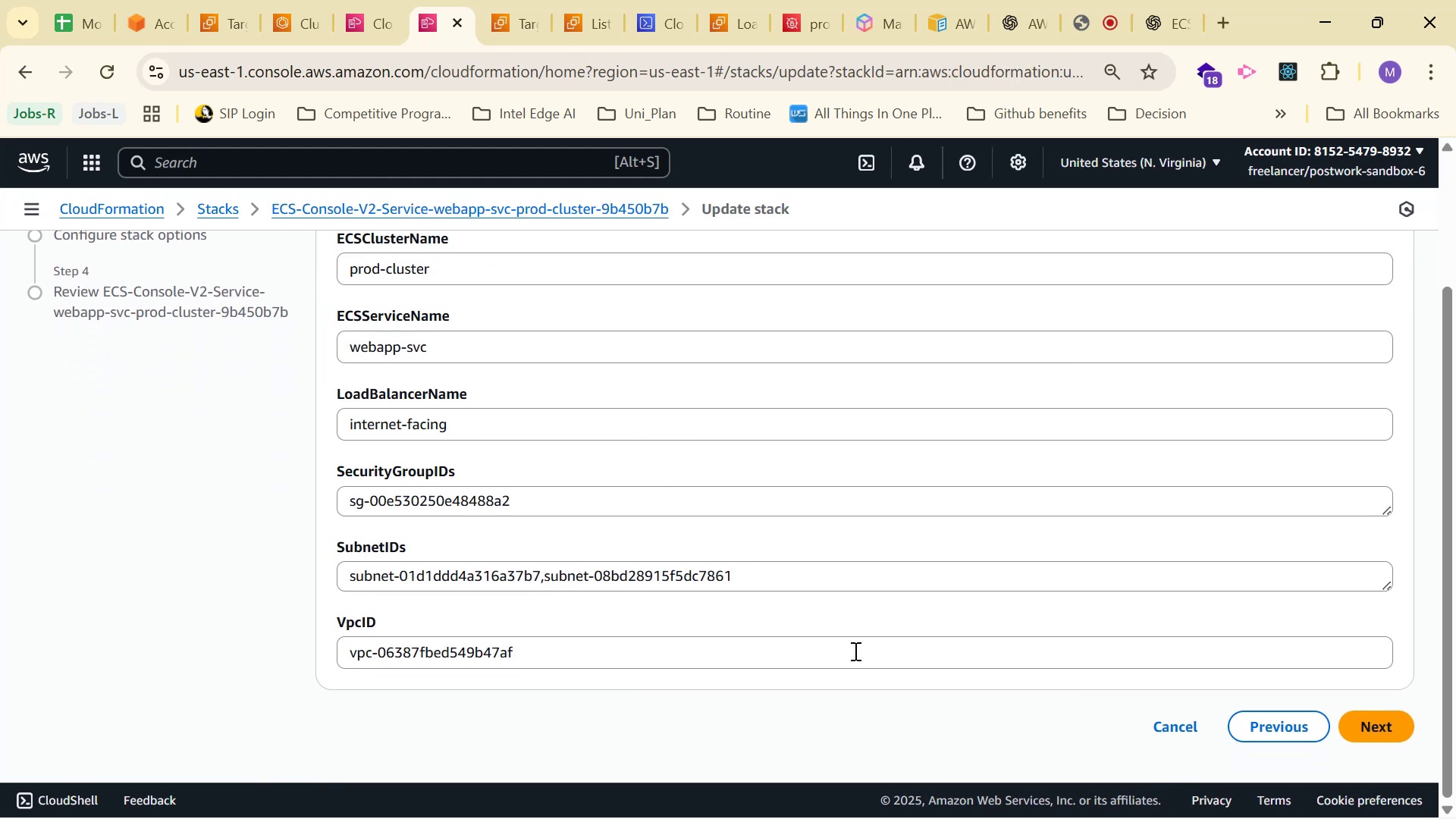 
left_click([1363, 723])
 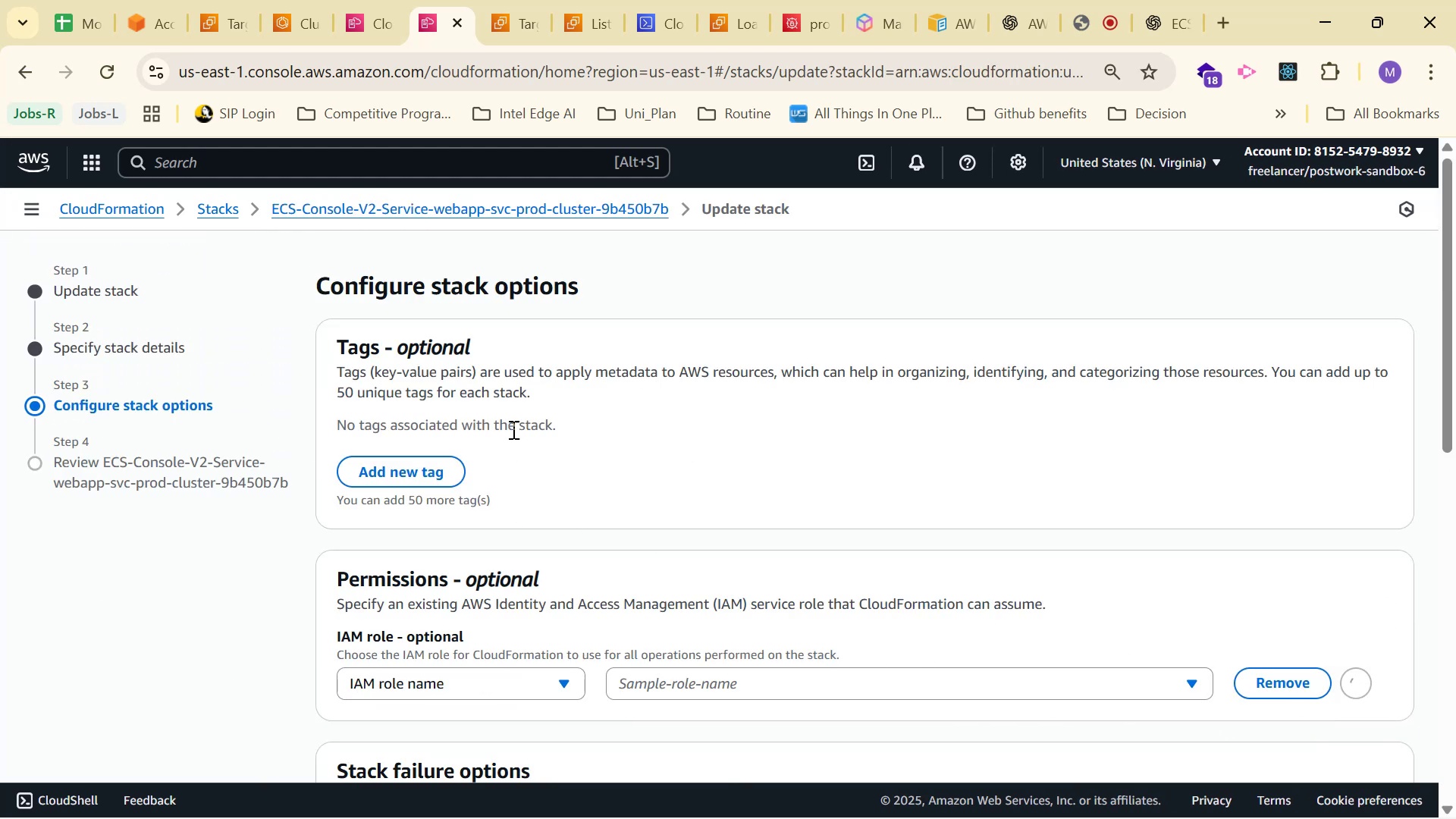 
scroll: coordinate [503, 375], scroll_direction: down, amount: 1.0
 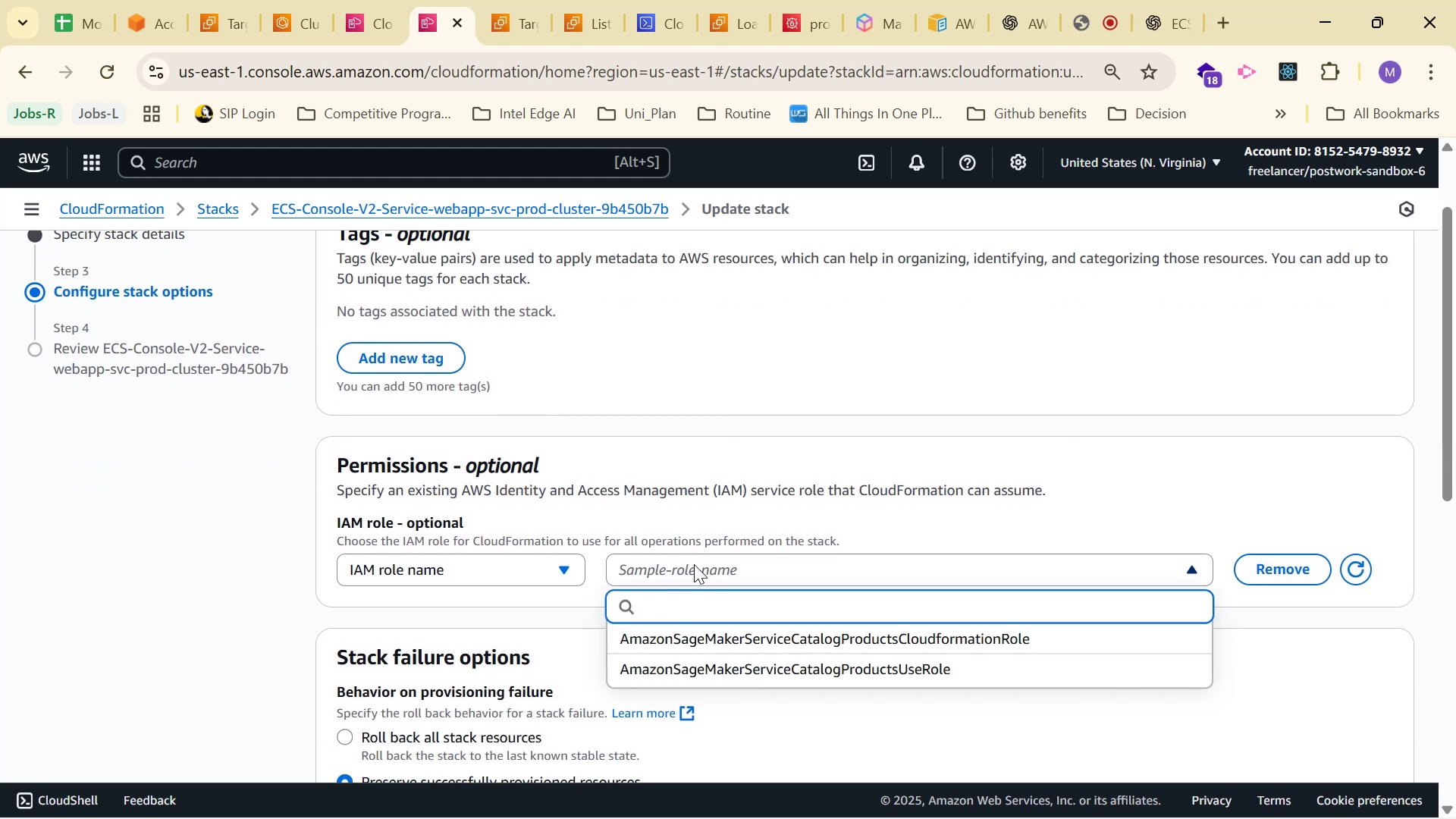 
wait(5.68)
 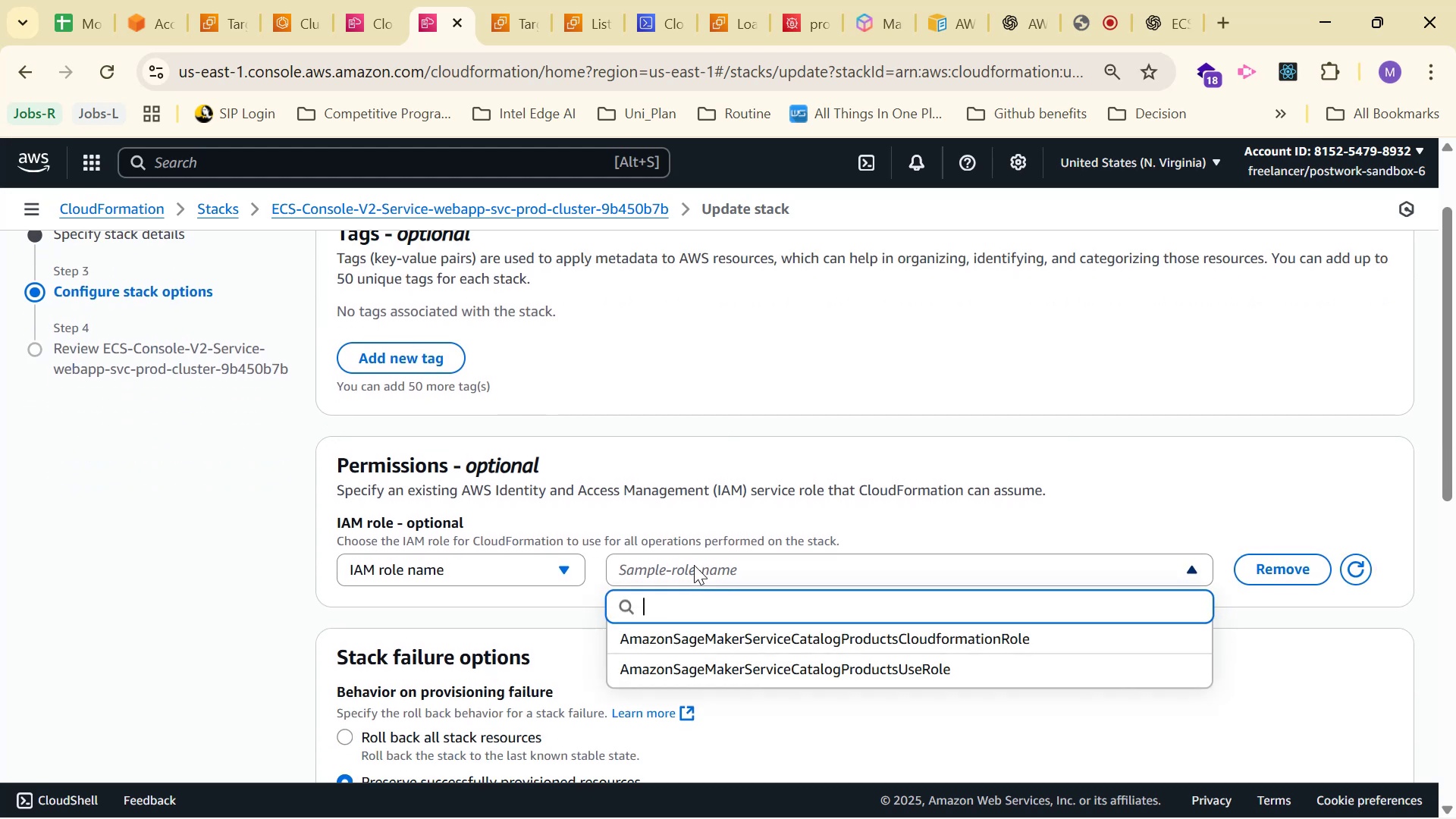 
left_click([694, 563])
 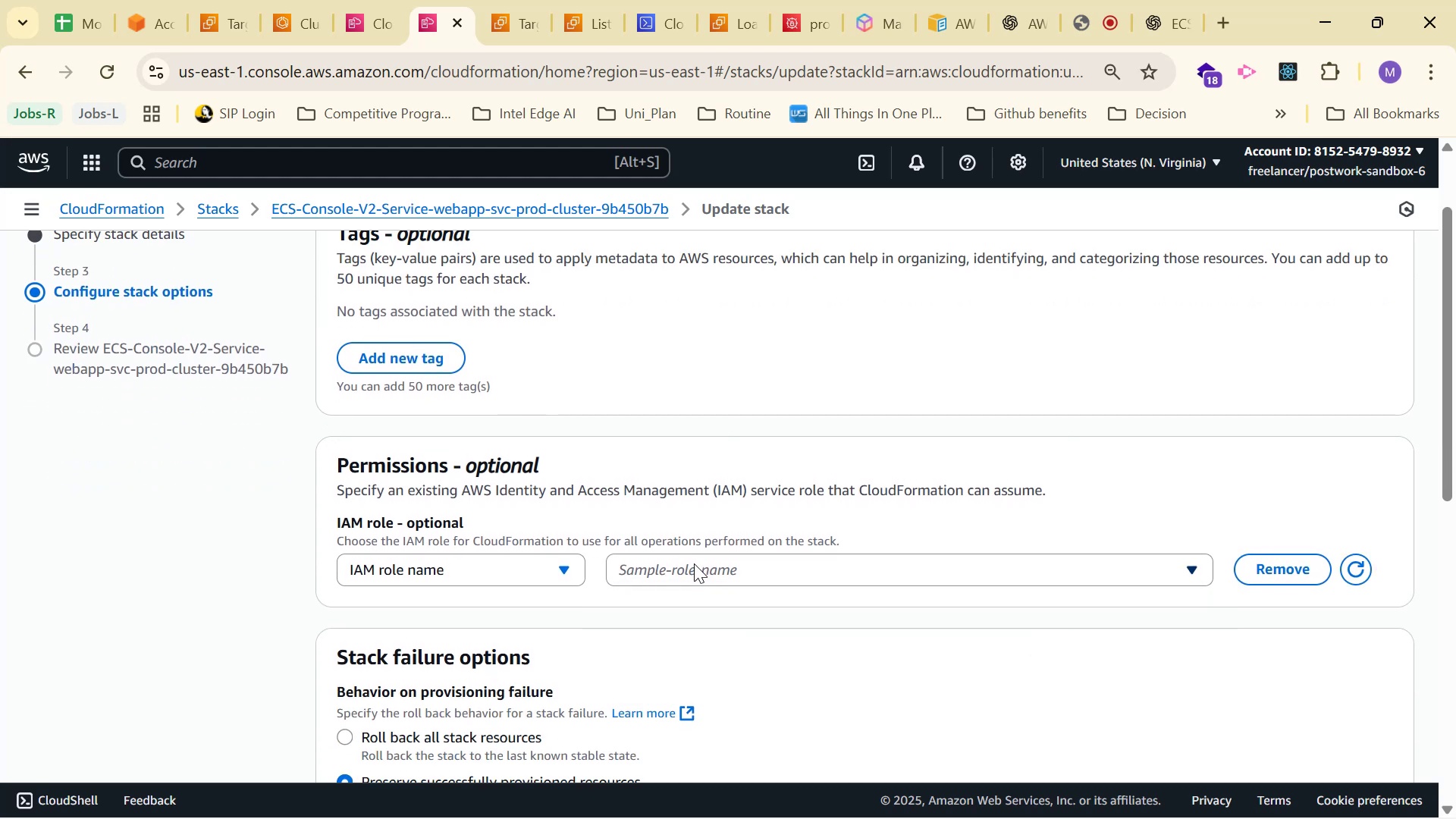 
scroll: coordinate [692, 561], scroll_direction: up, amount: 1.0
 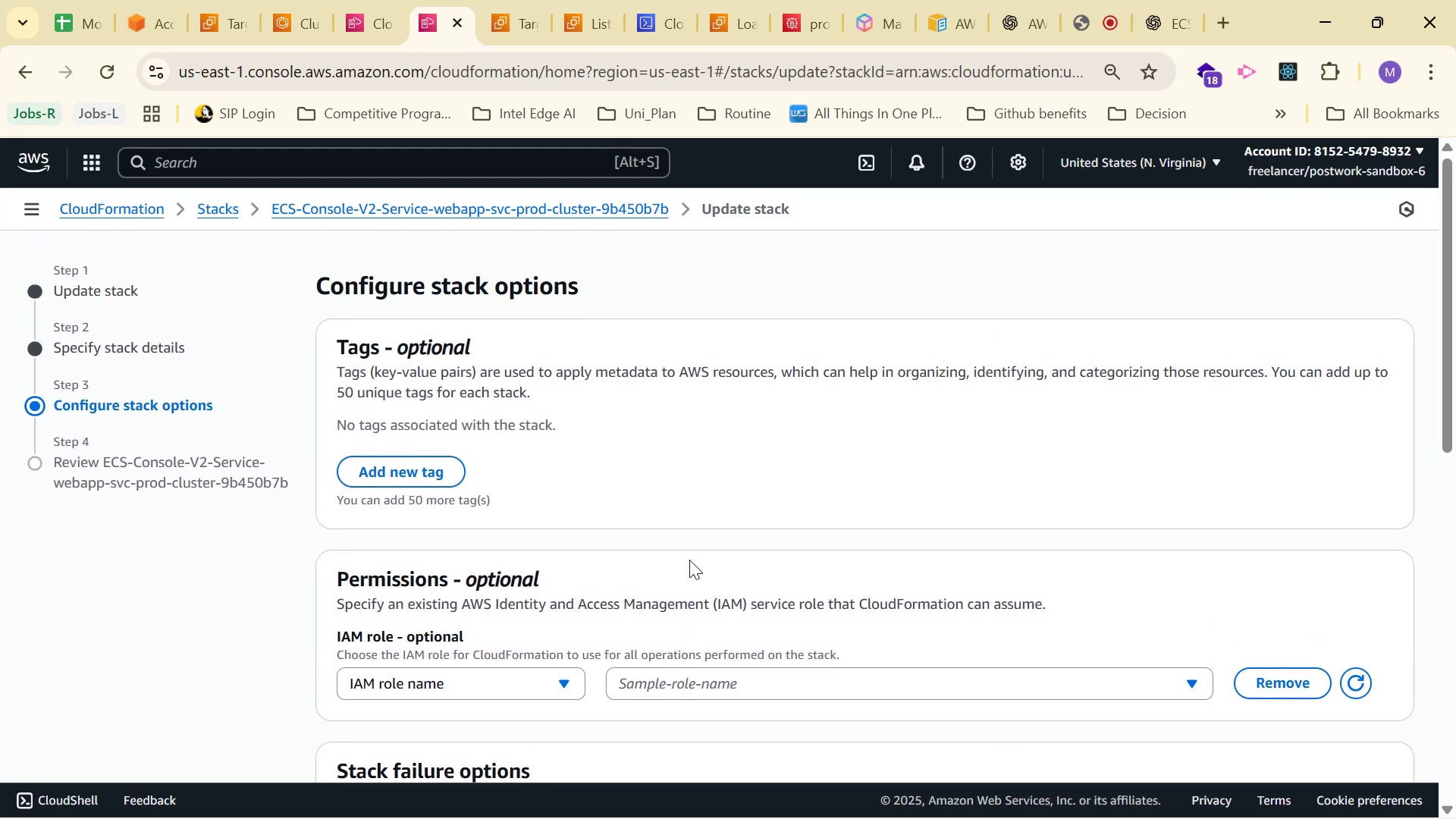 
scroll: coordinate [695, 556], scroll_direction: down, amount: 9.0
 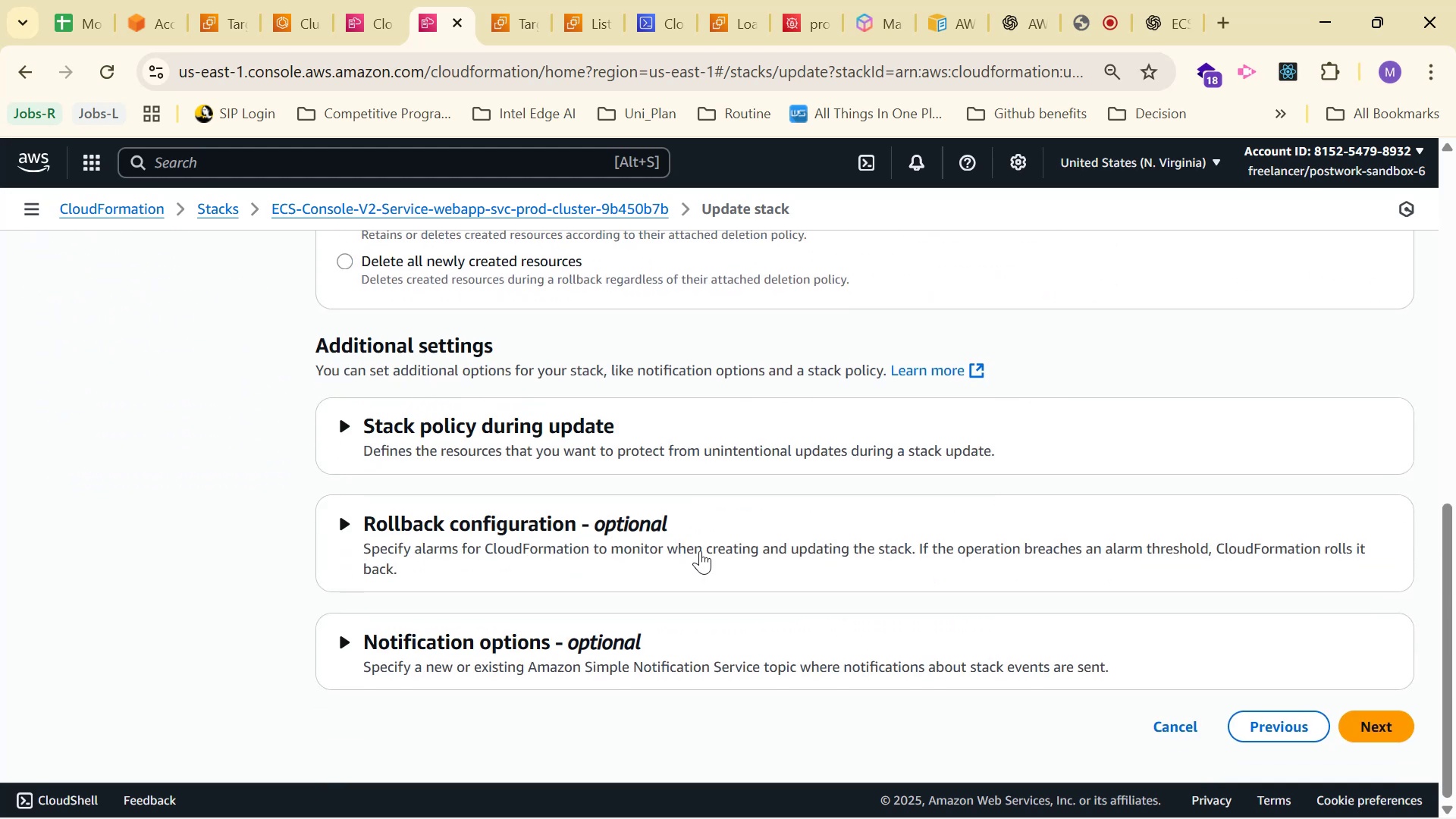 
scroll: coordinate [699, 540], scroll_direction: up, amount: 3.0
 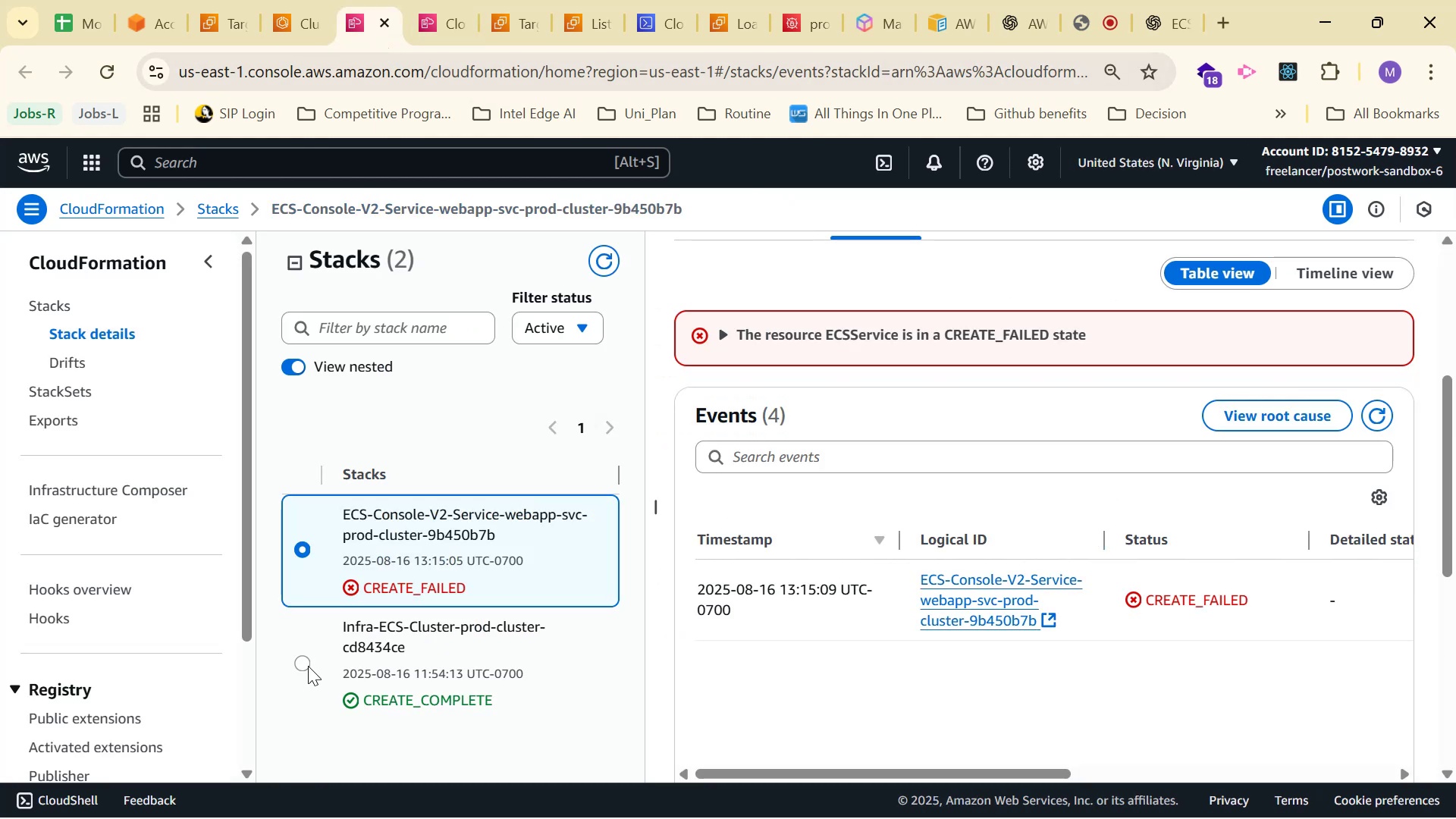 
left_click([381, 657])
 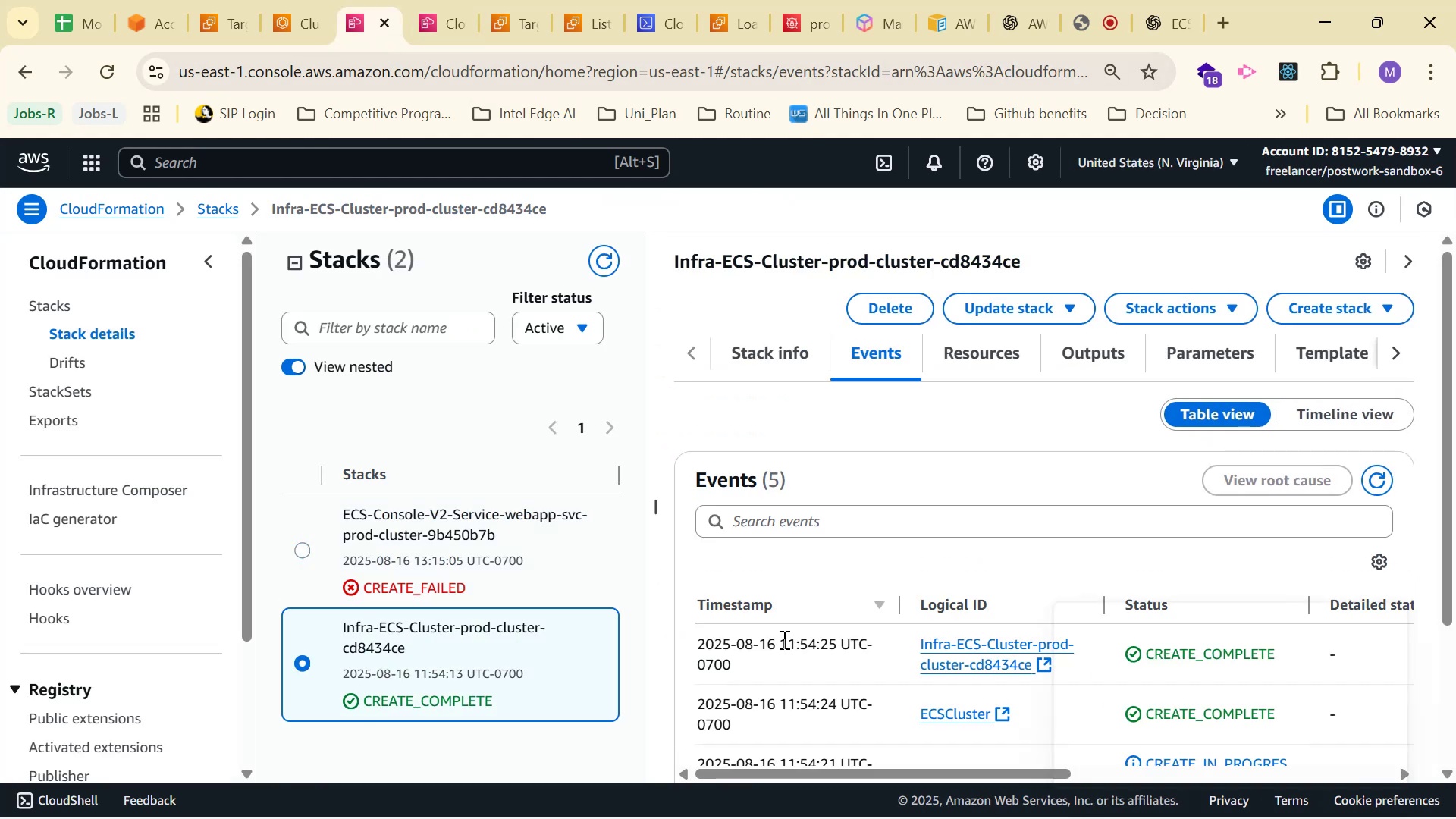 
scroll: coordinate [940, 604], scroll_direction: down, amount: 3.0
 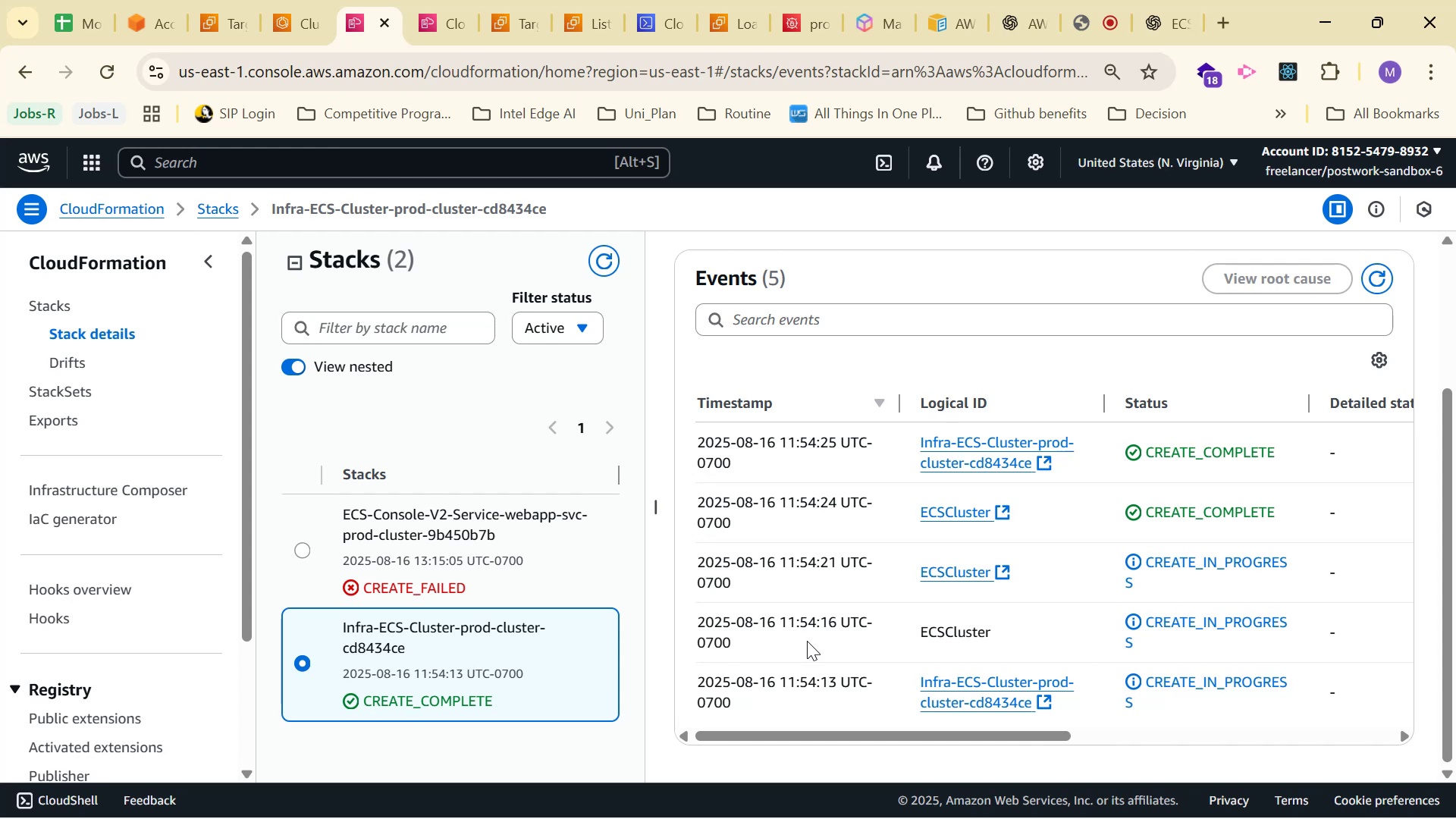 
wait(9.37)
 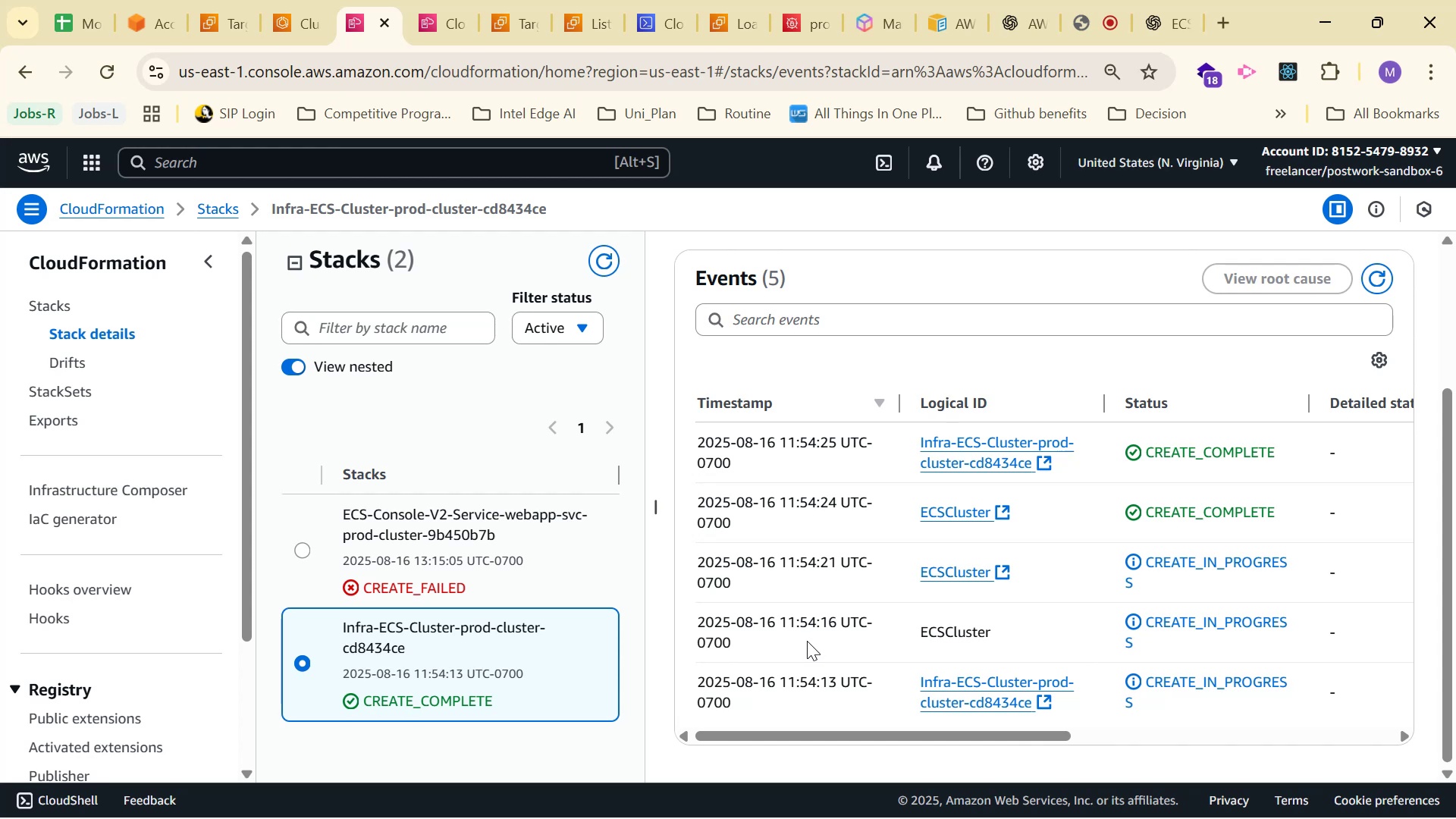 
left_click([563, 544])
 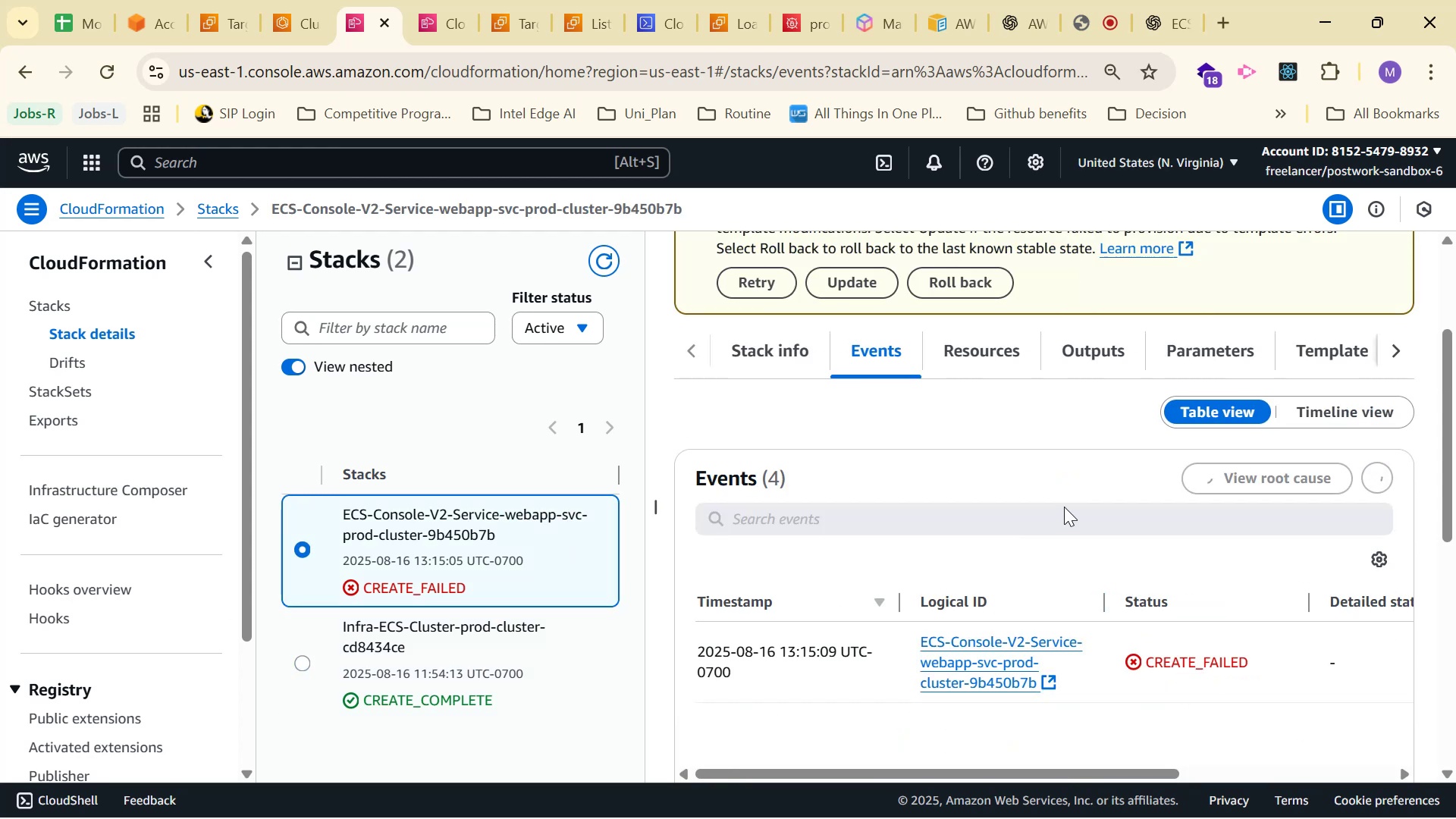 
scroll: coordinate [1212, 415], scroll_direction: up, amount: 6.0
 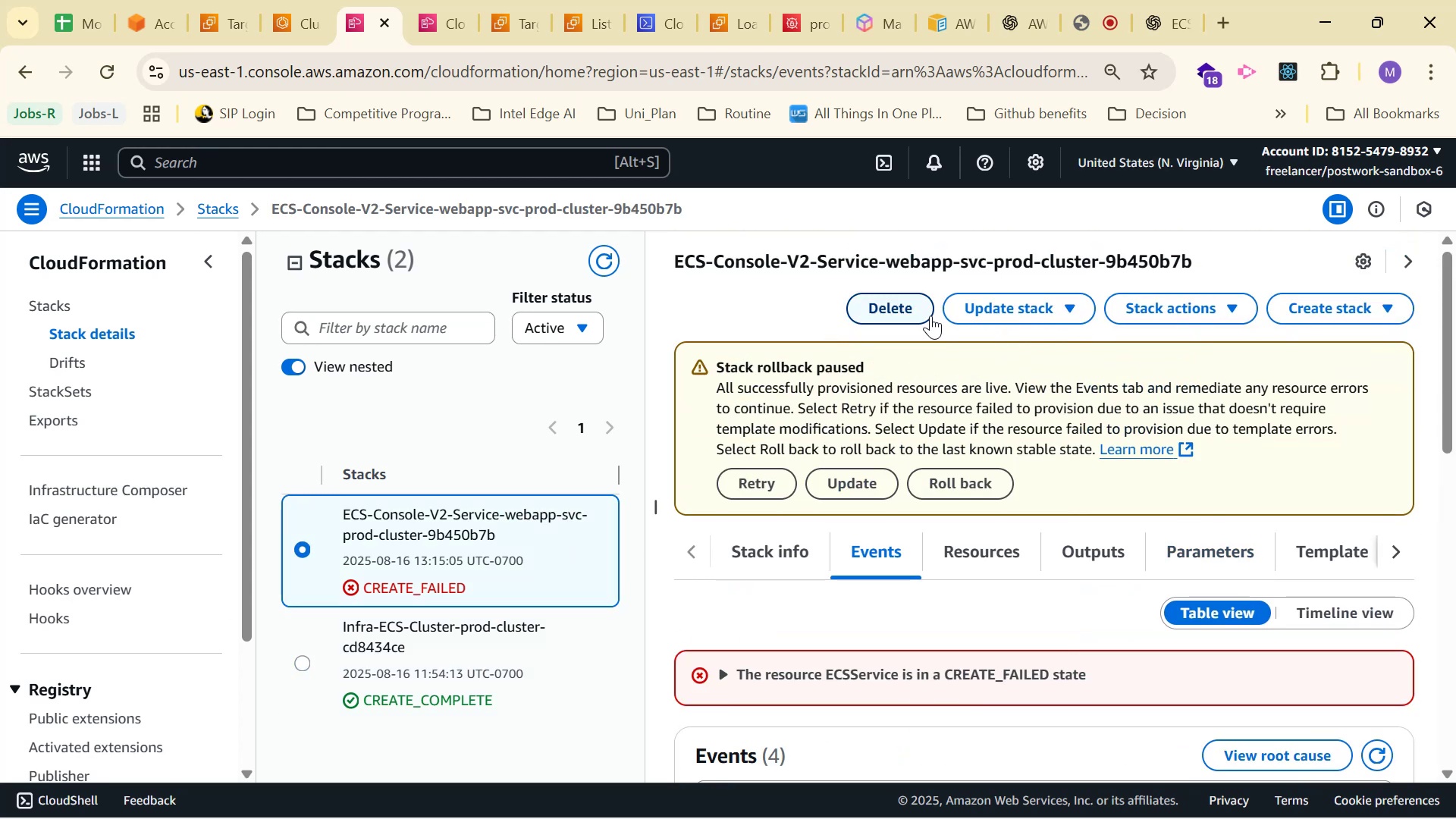 
left_click([895, 302])
 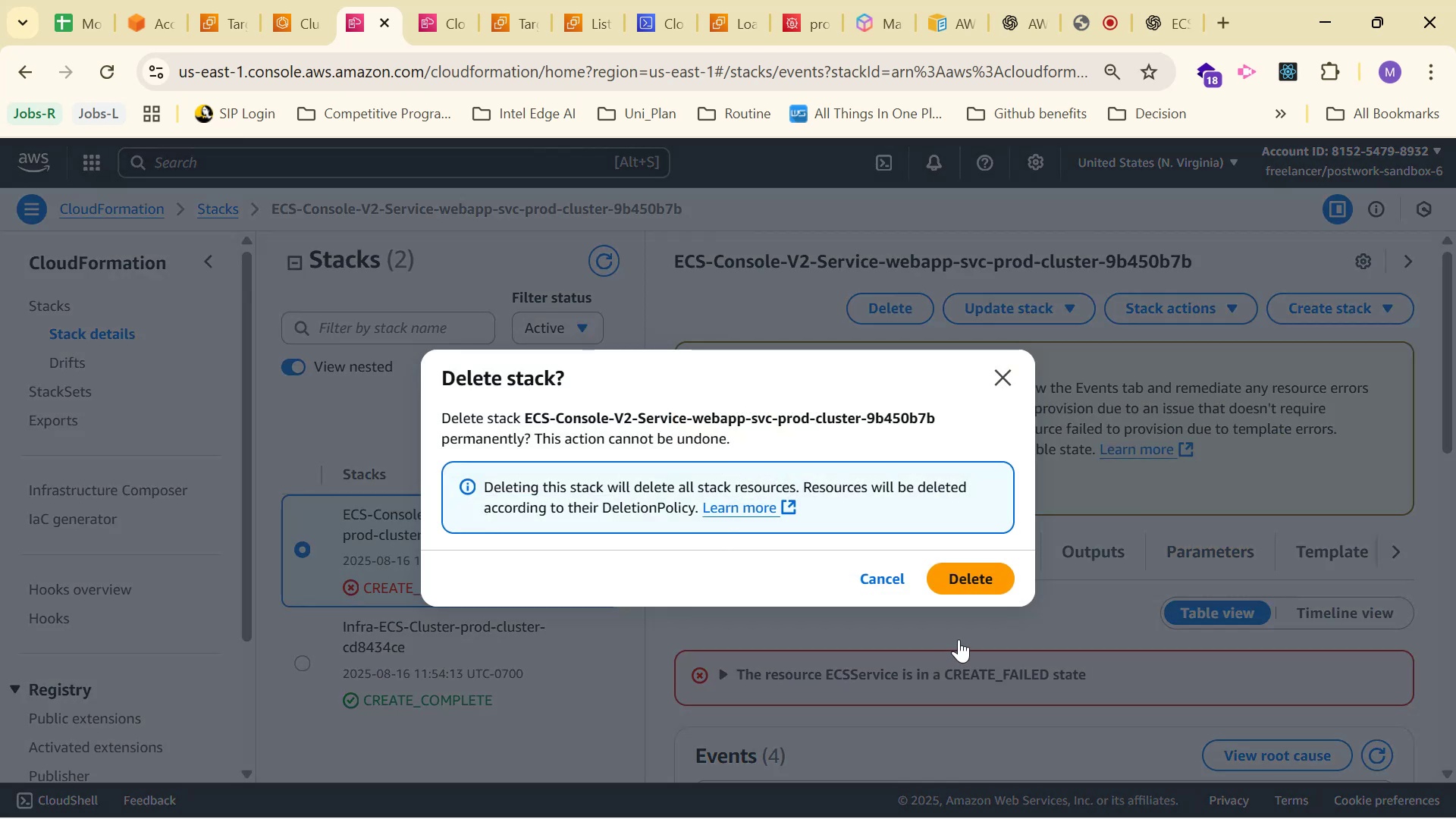 
left_click([972, 565])
 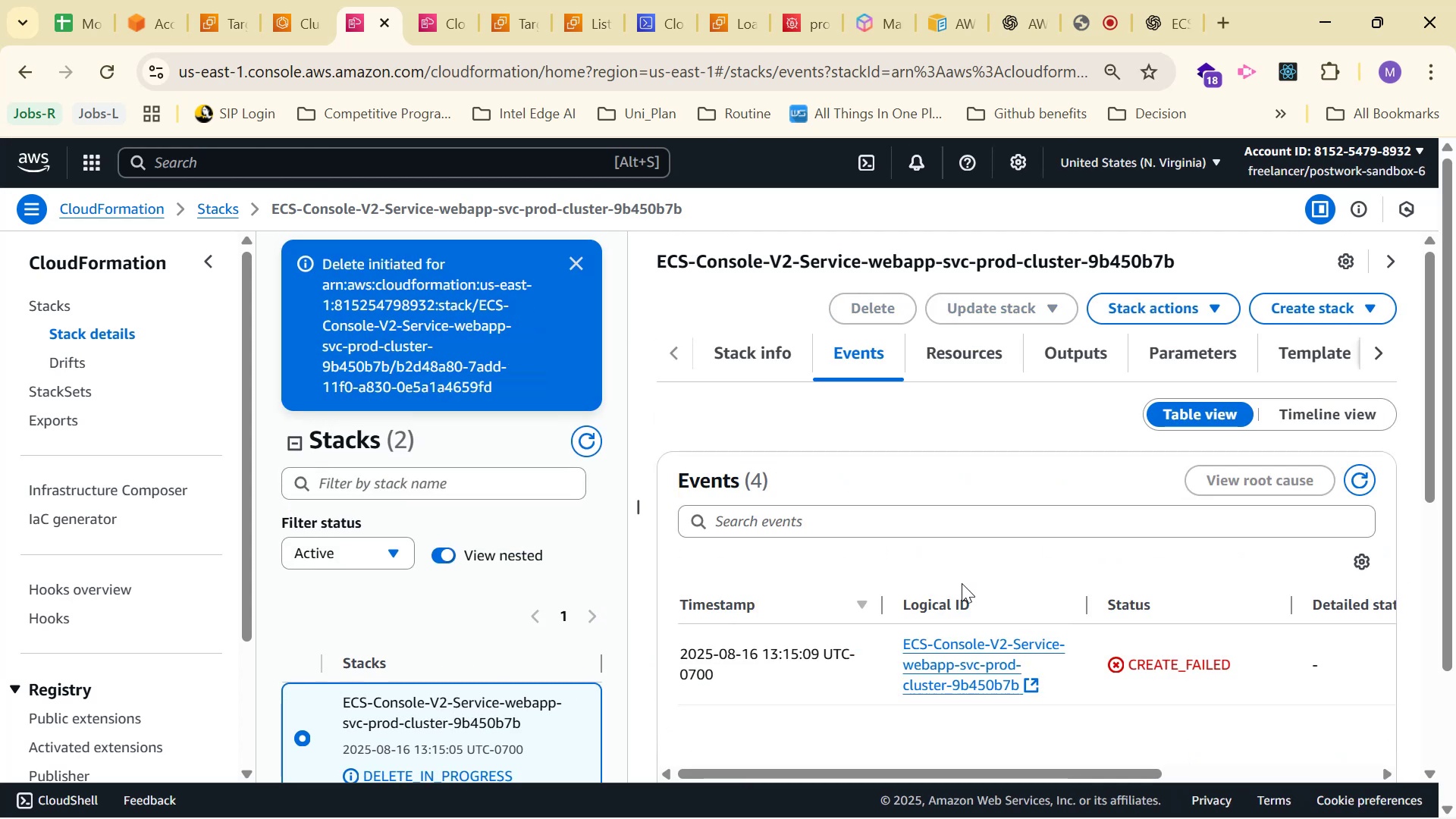 
scroll: coordinate [540, 418], scroll_direction: down, amount: 2.0
 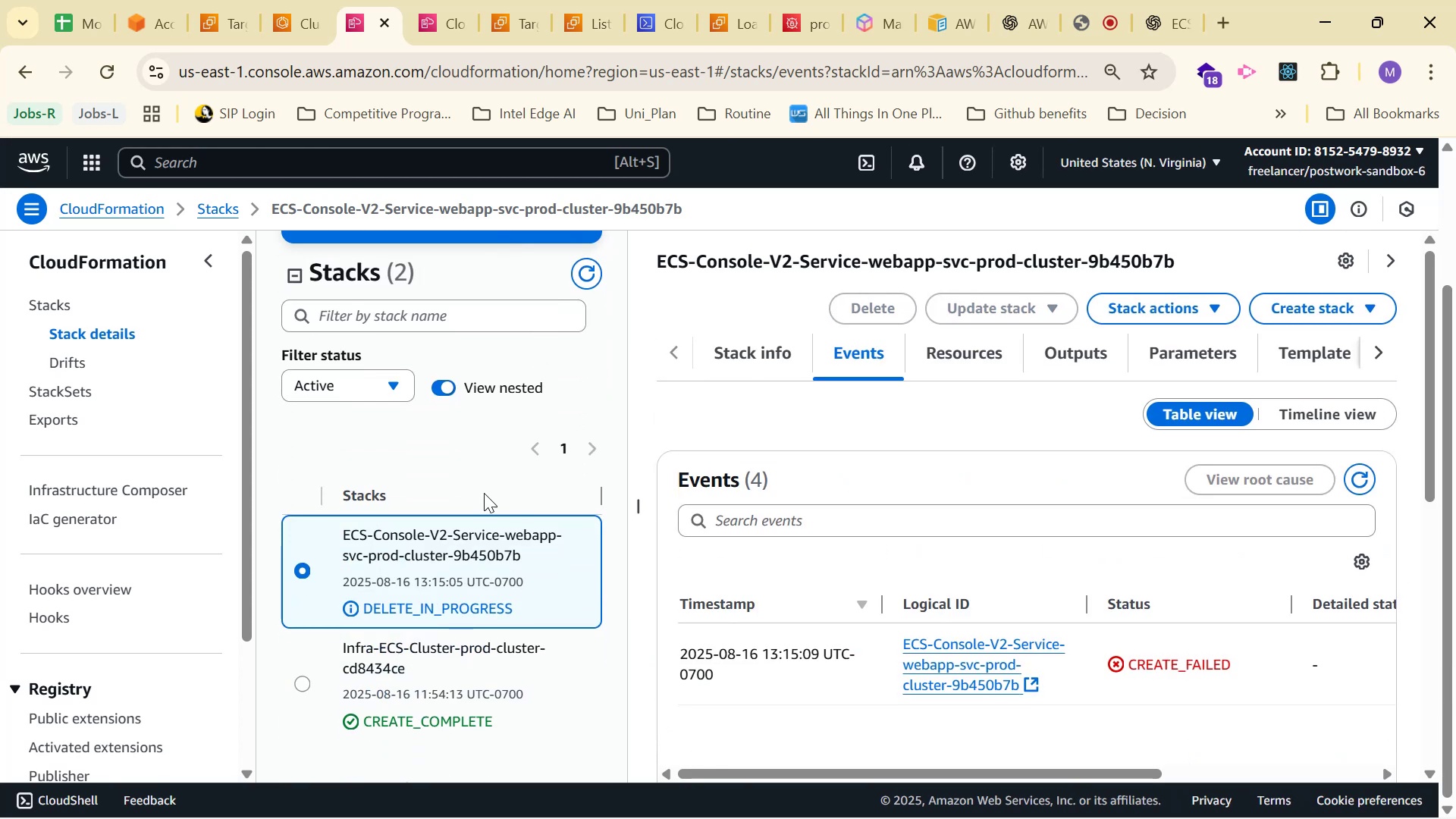 
scroll: coordinate [271, 314], scroll_direction: up, amount: 2.0
 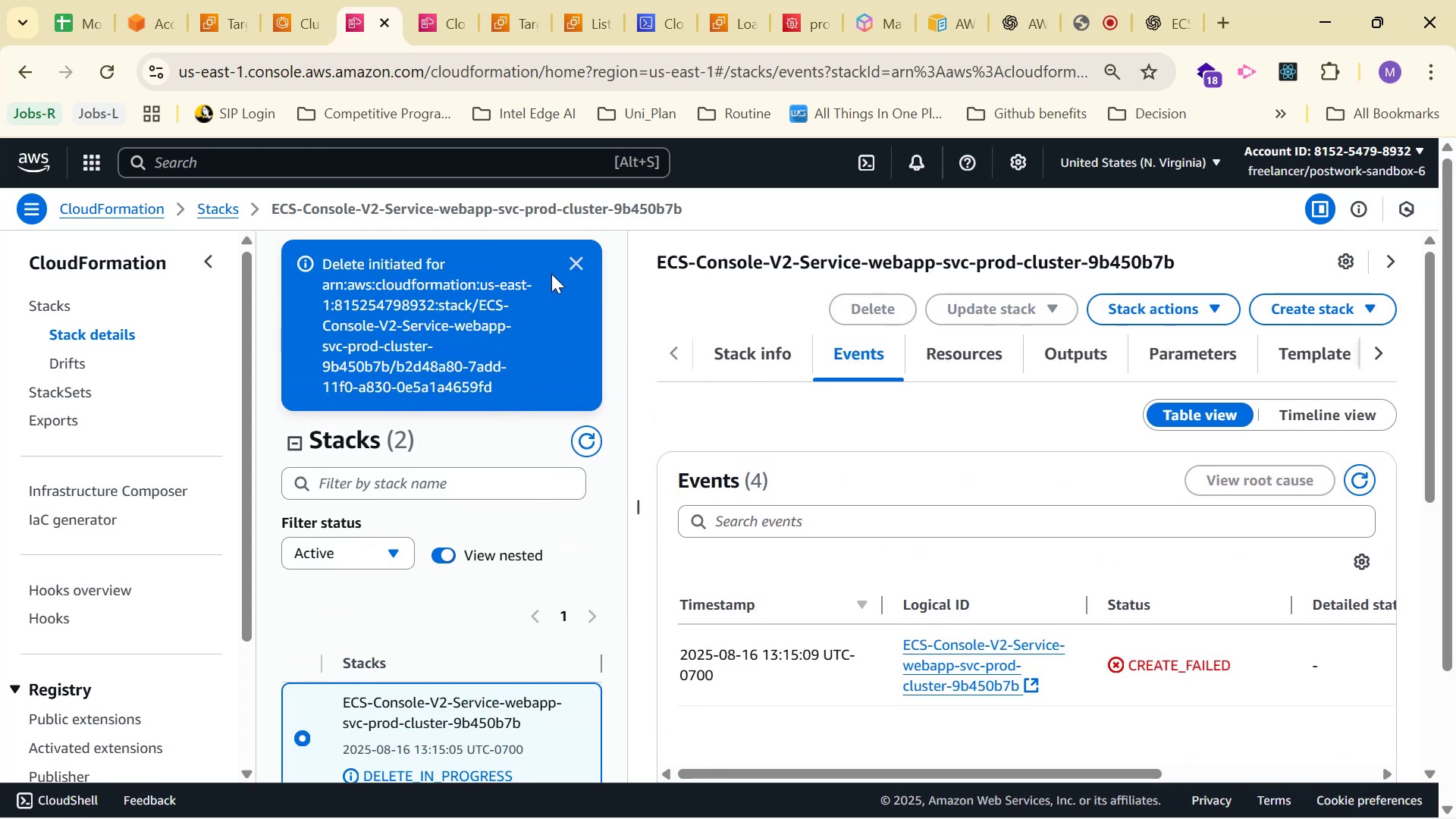 
left_click([578, 264])
 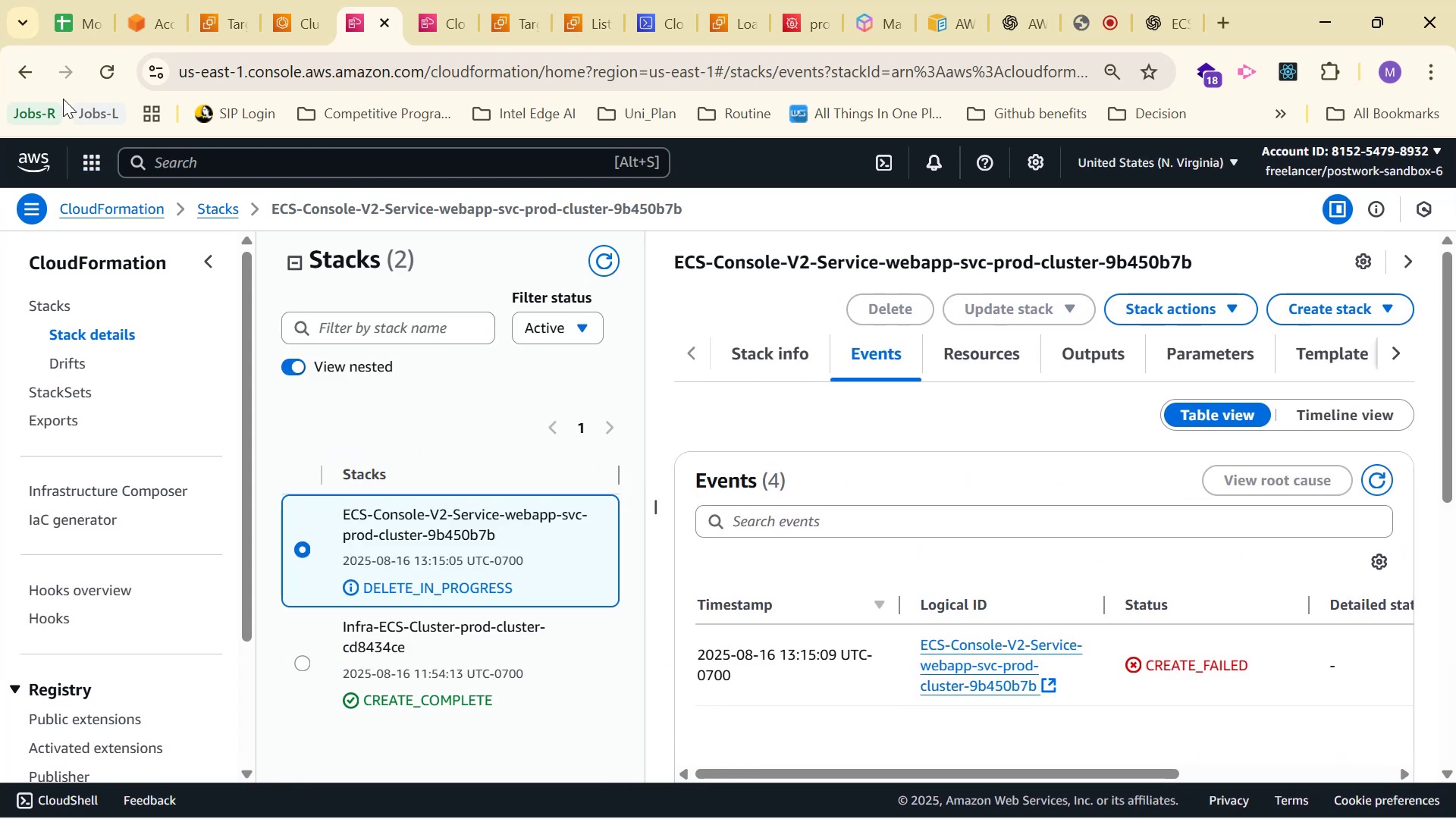 
left_click([91, 82])
 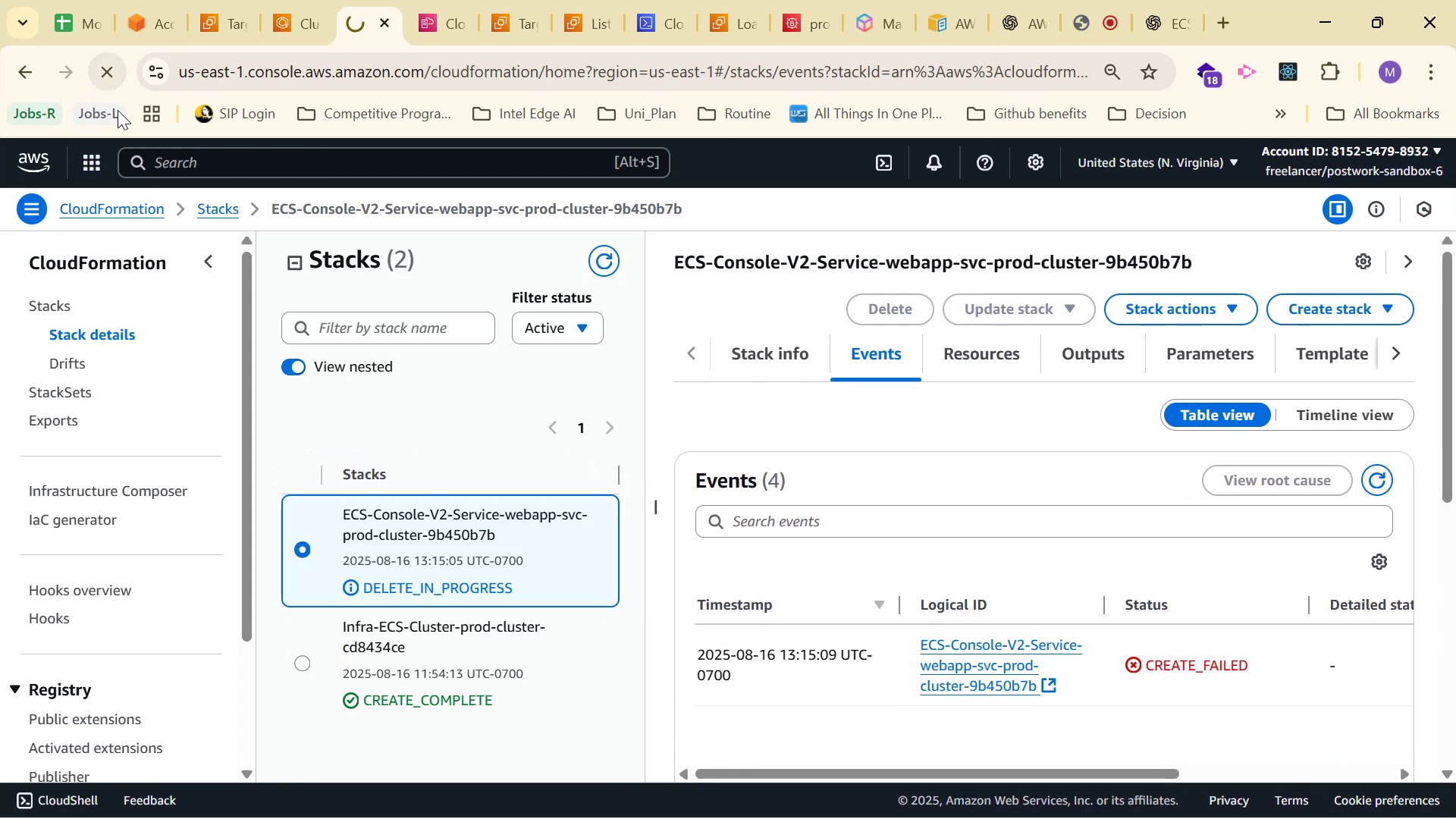 
mouse_move([397, 309])
 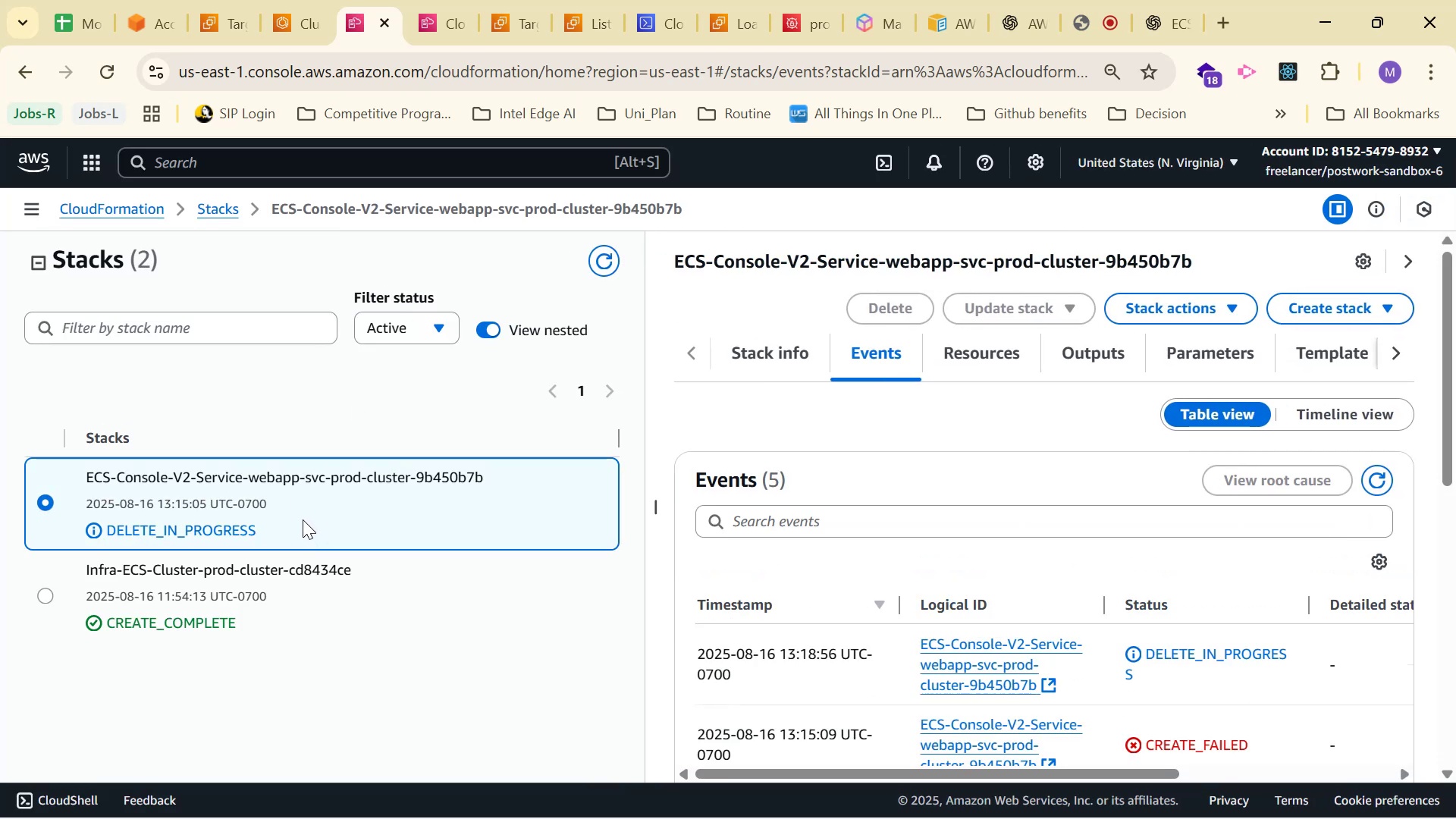 
scroll: coordinate [1062, 380], scroll_direction: down, amount: 2.0
 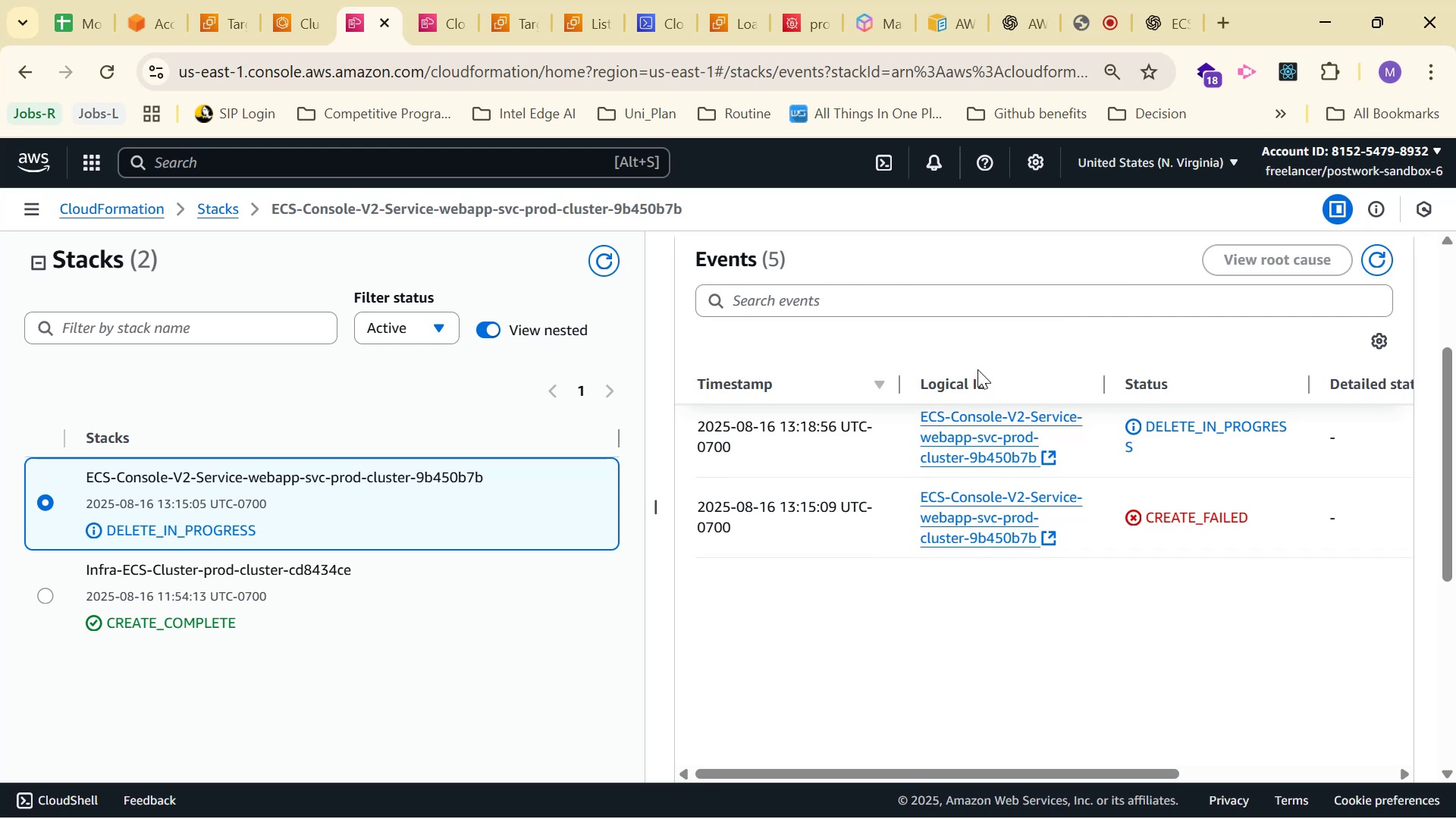 
wait(6.64)
 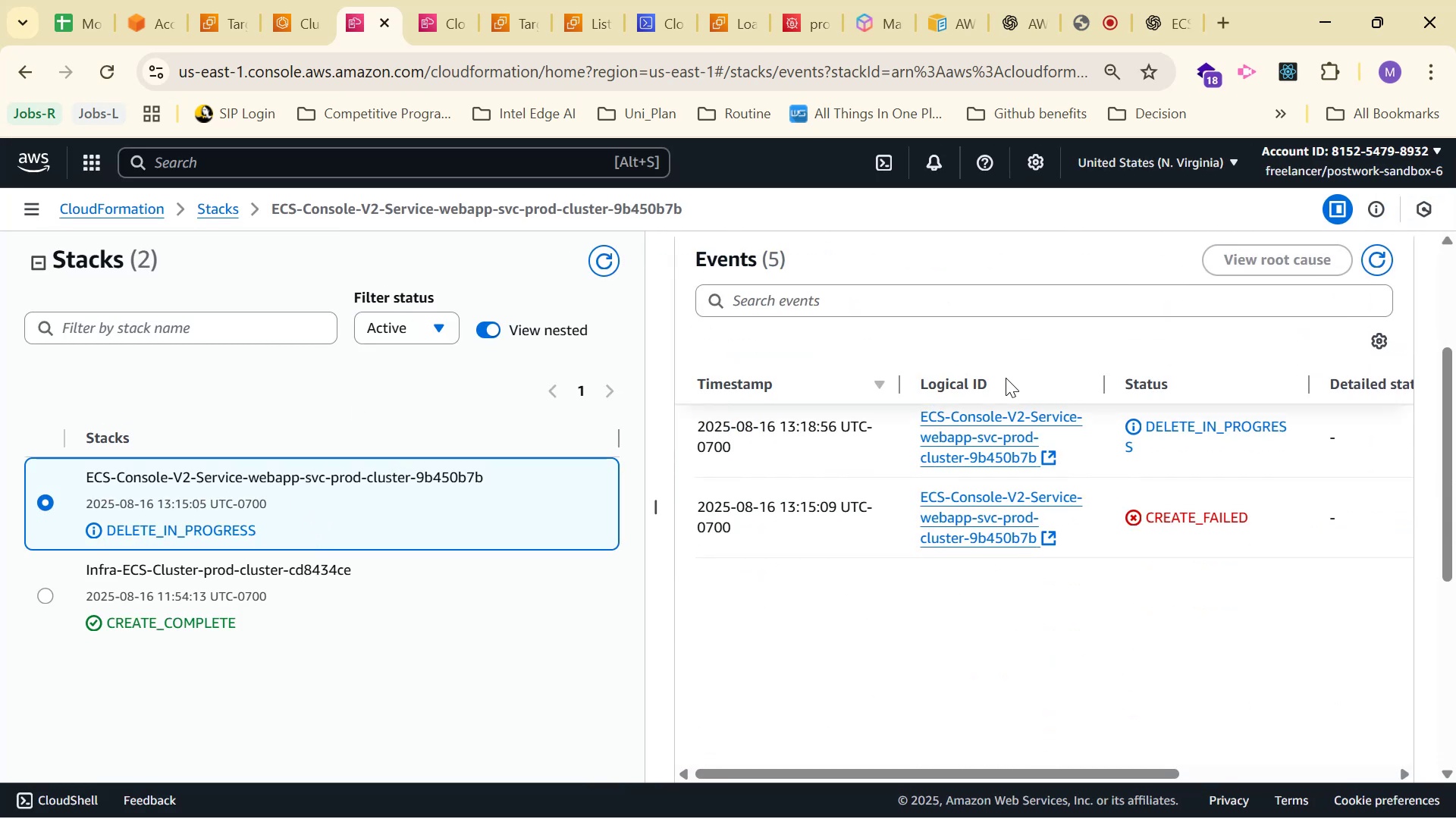 
scroll: coordinate [971, 484], scroll_direction: up, amount: 3.0
 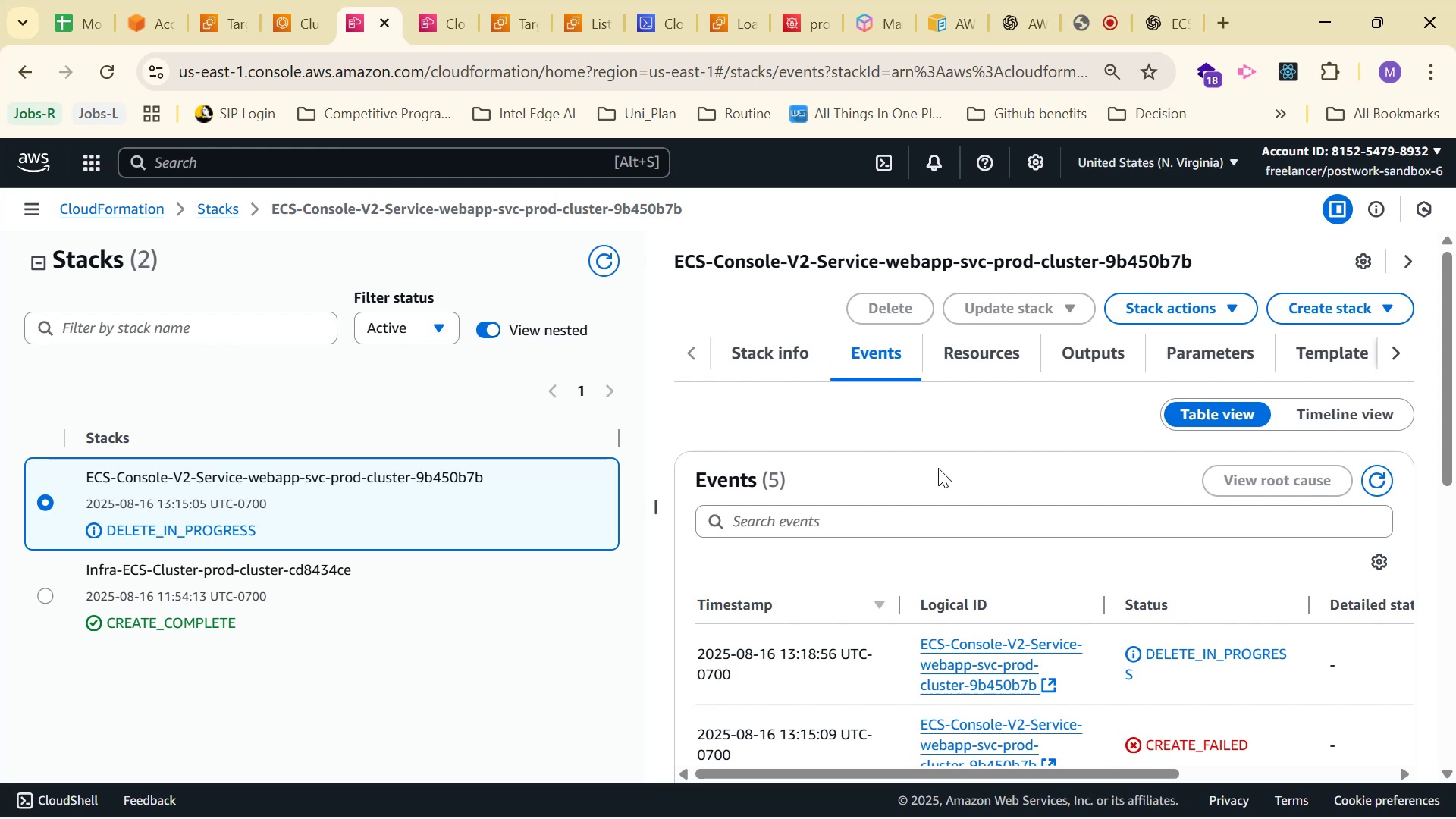 
wait(11.72)
 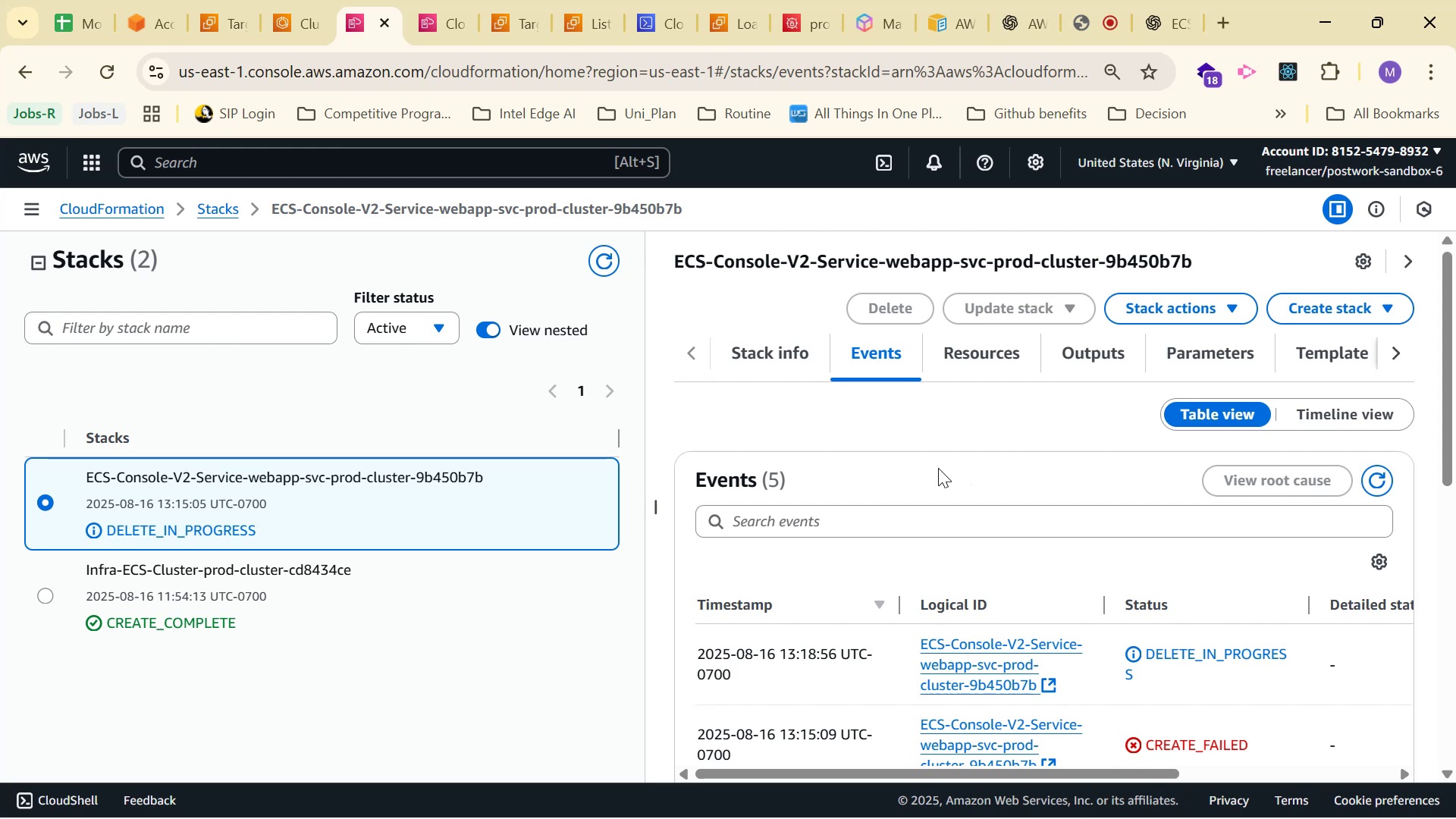 
left_click([118, 76])
 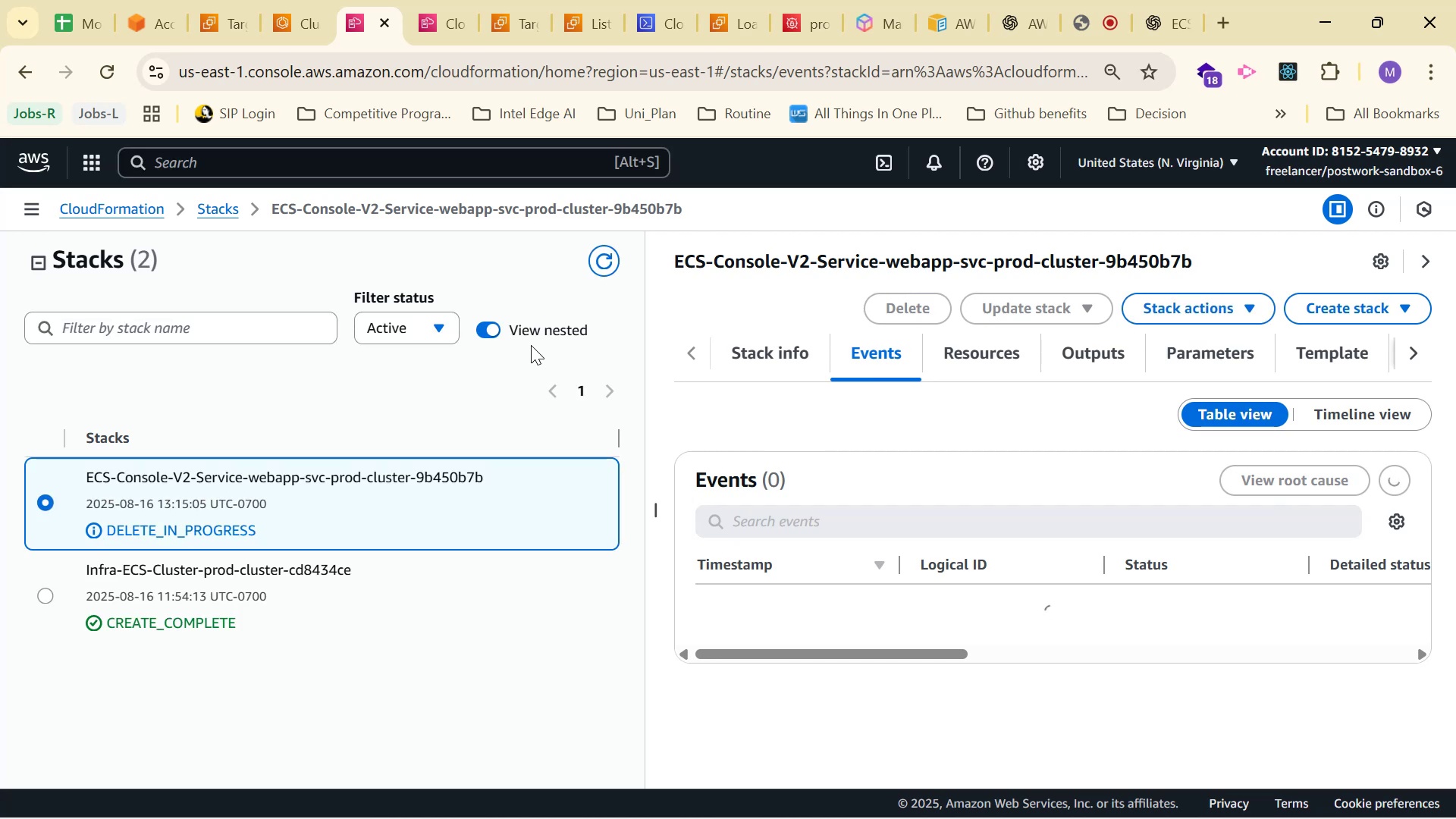 
wait(5.78)
 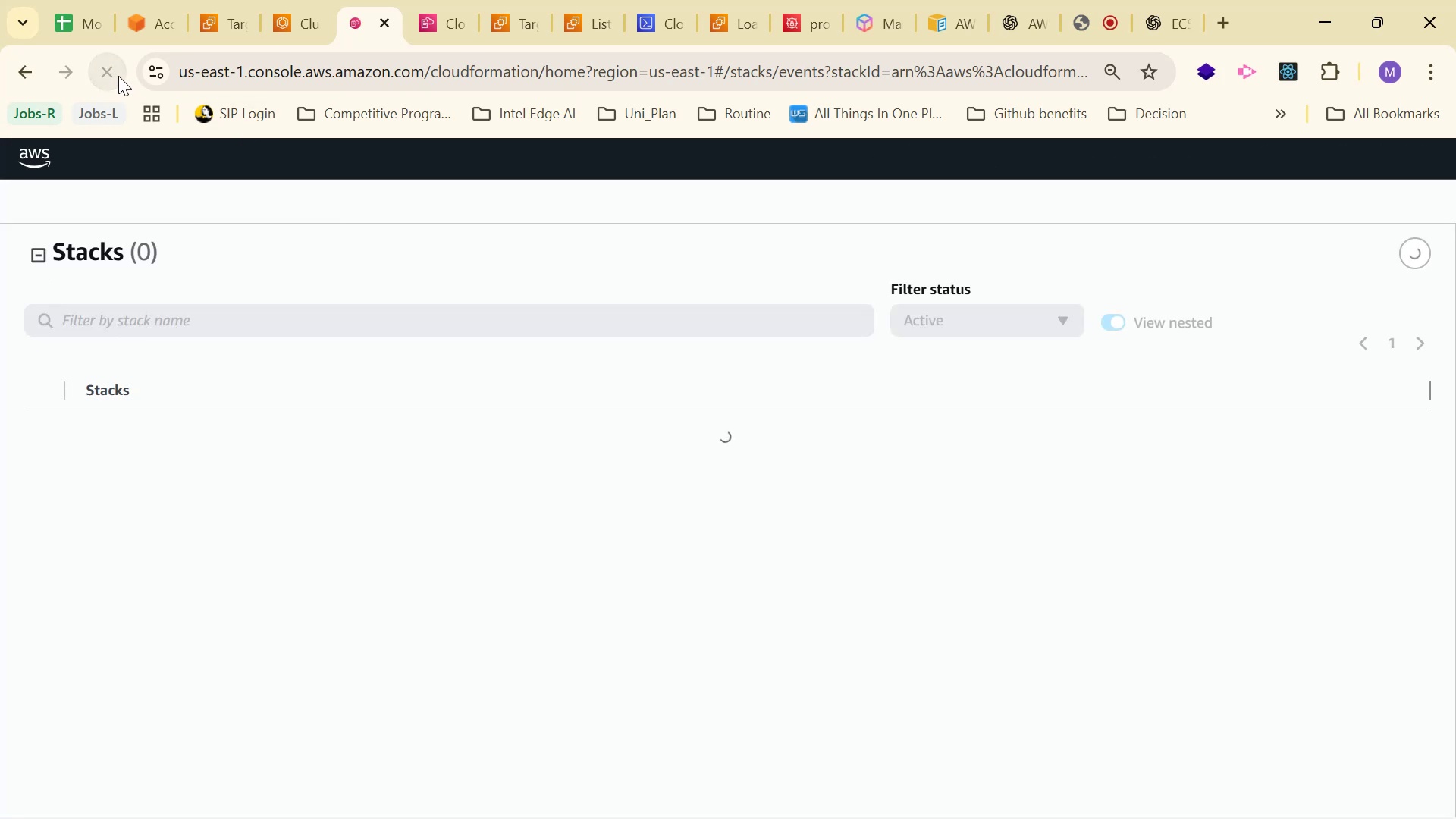 
scroll: coordinate [977, 435], scroll_direction: down, amount: 4.0
 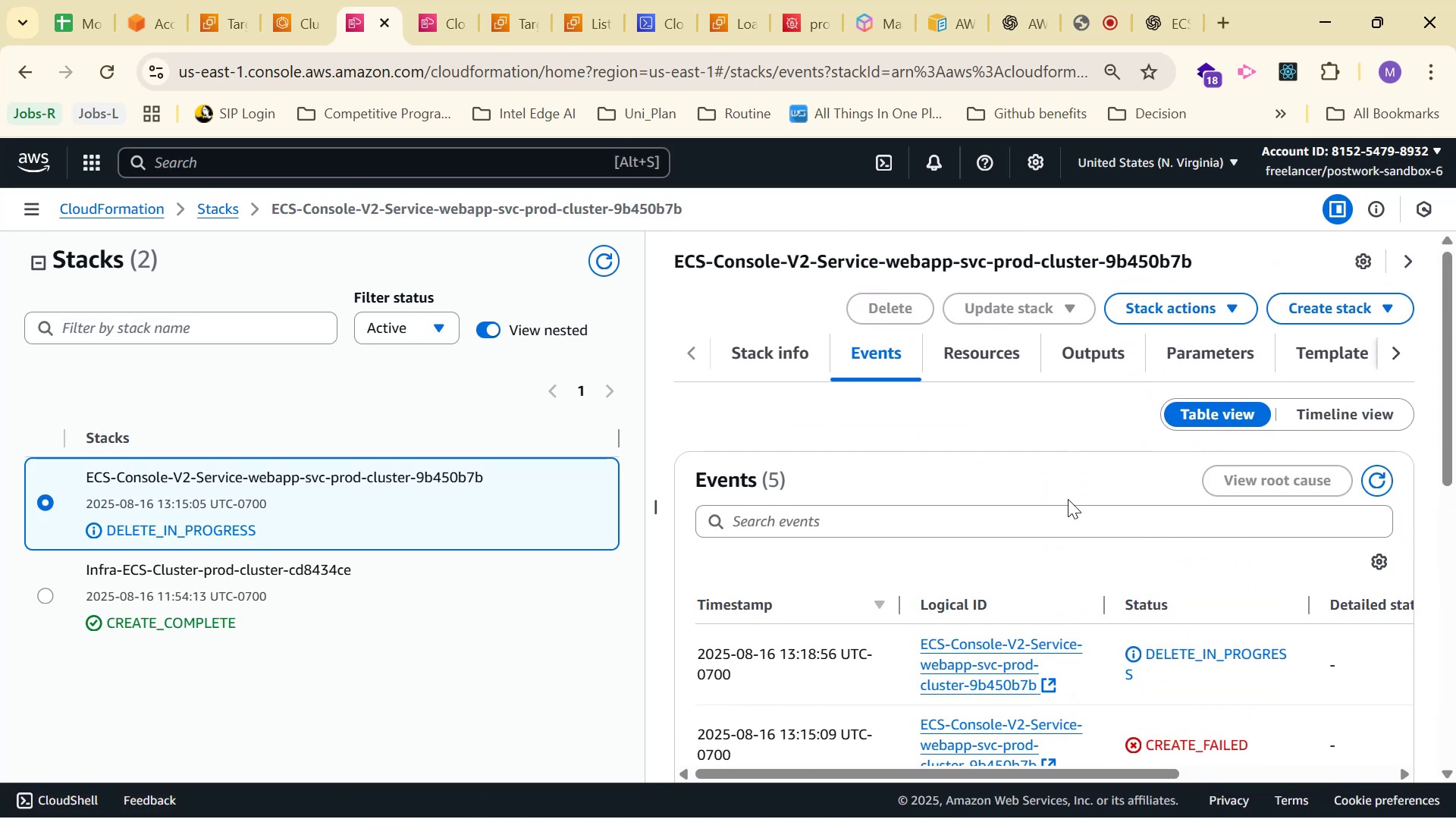 
left_click([904, 304])
 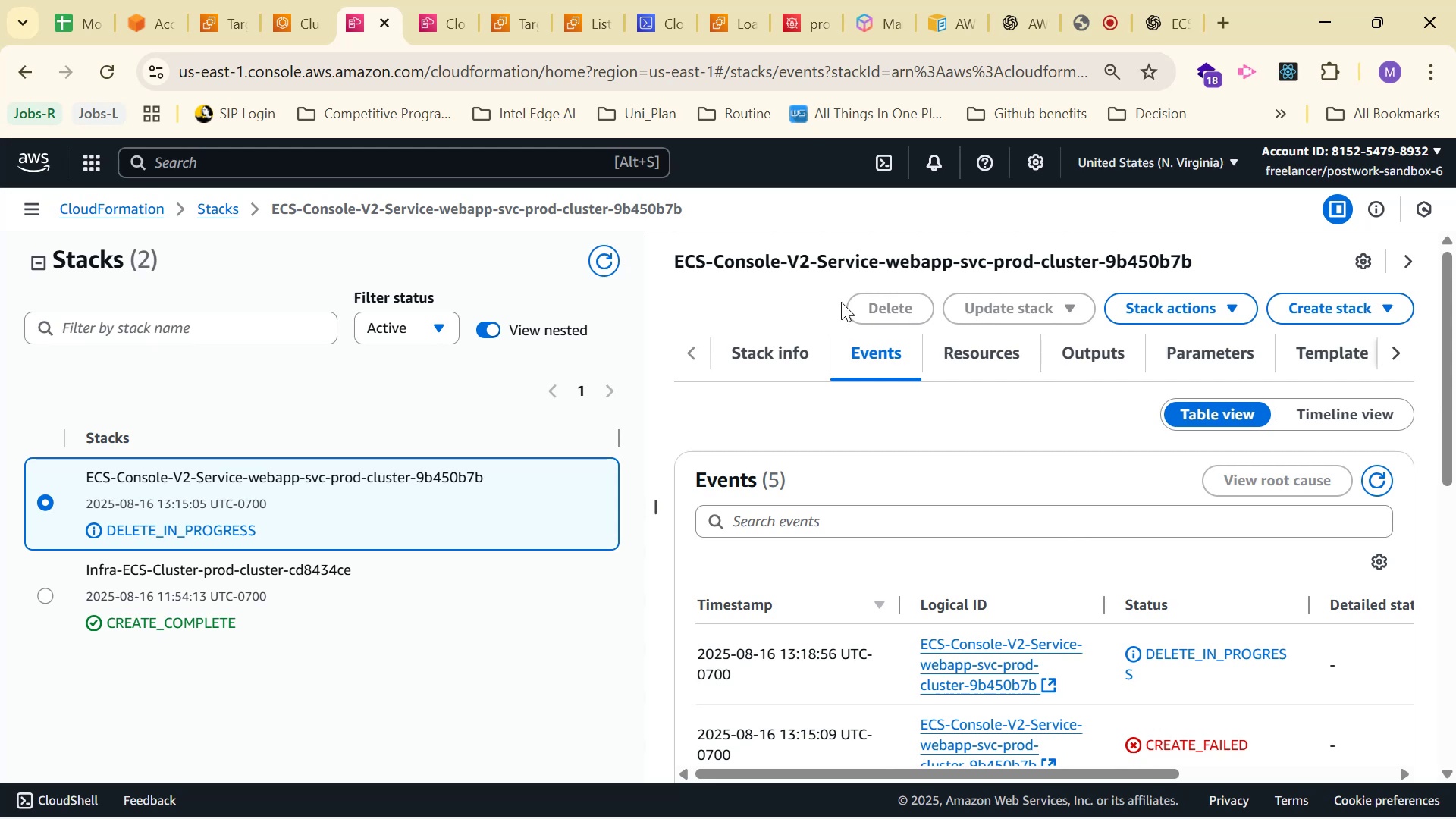 
left_click([288, 16])
 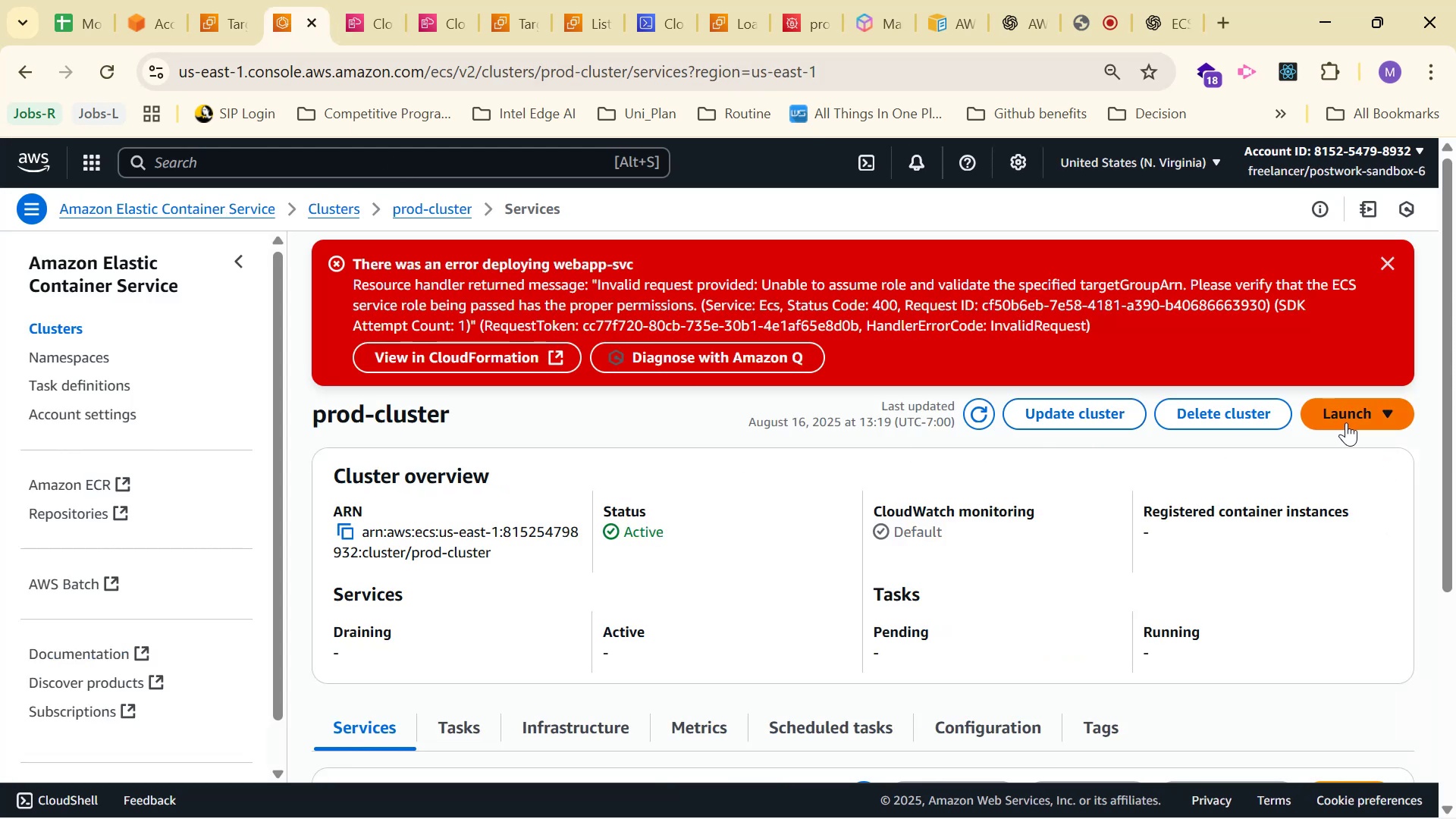 
left_click([1348, 450])
 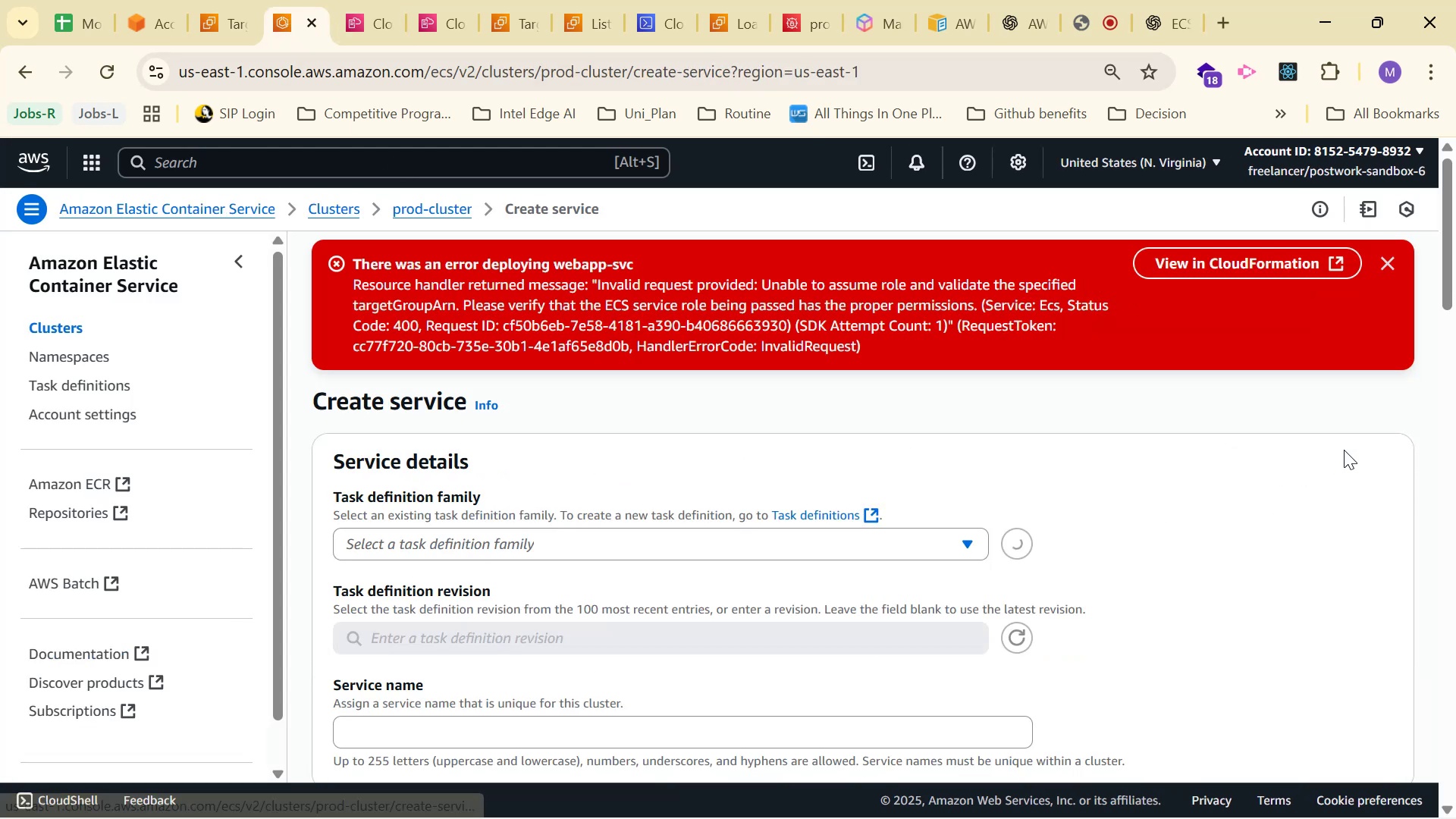 
scroll: coordinate [1056, 394], scroll_direction: down, amount: 1.0
 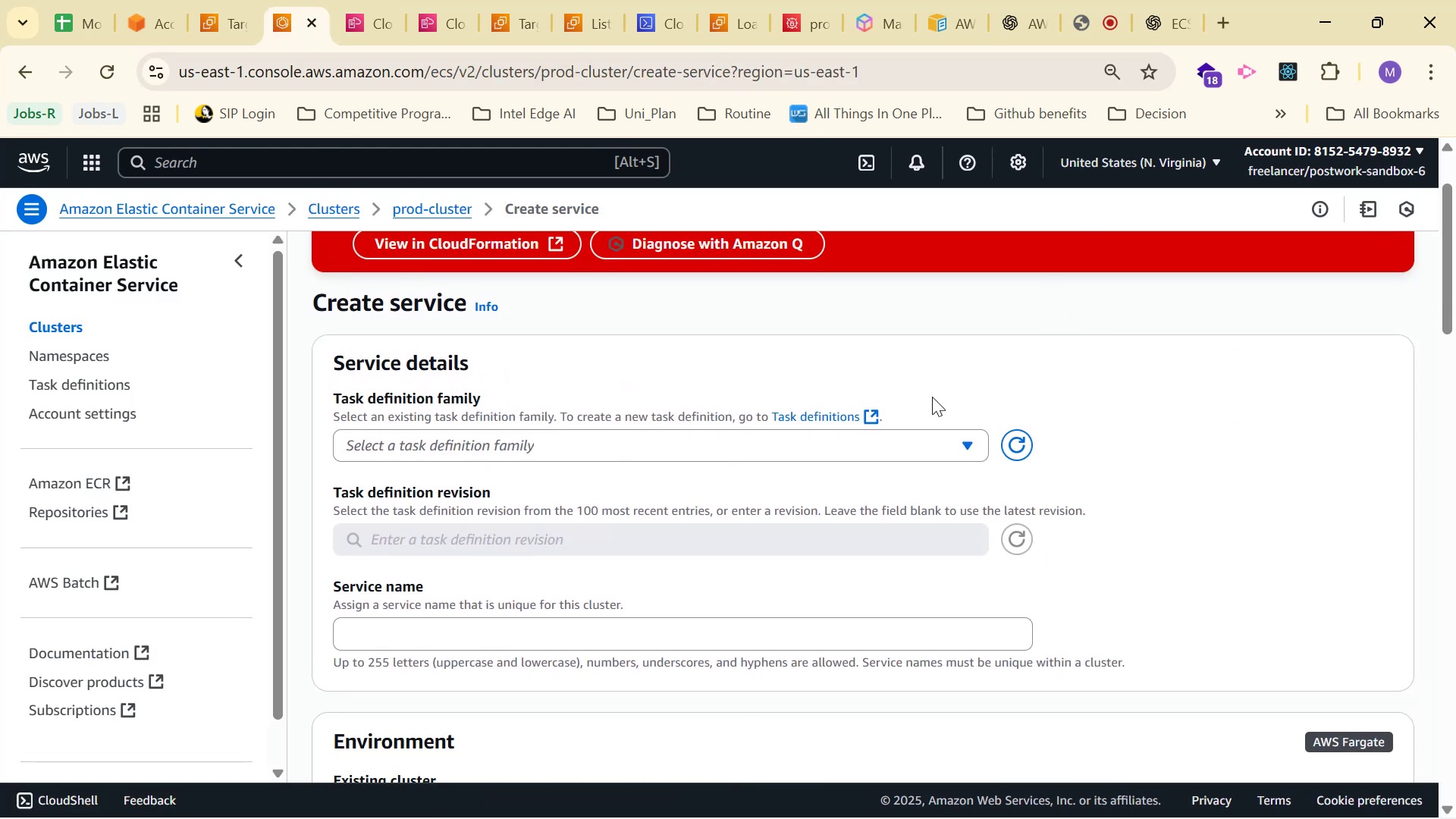 
scroll: coordinate [886, 370], scroll_direction: up, amount: 1.0
 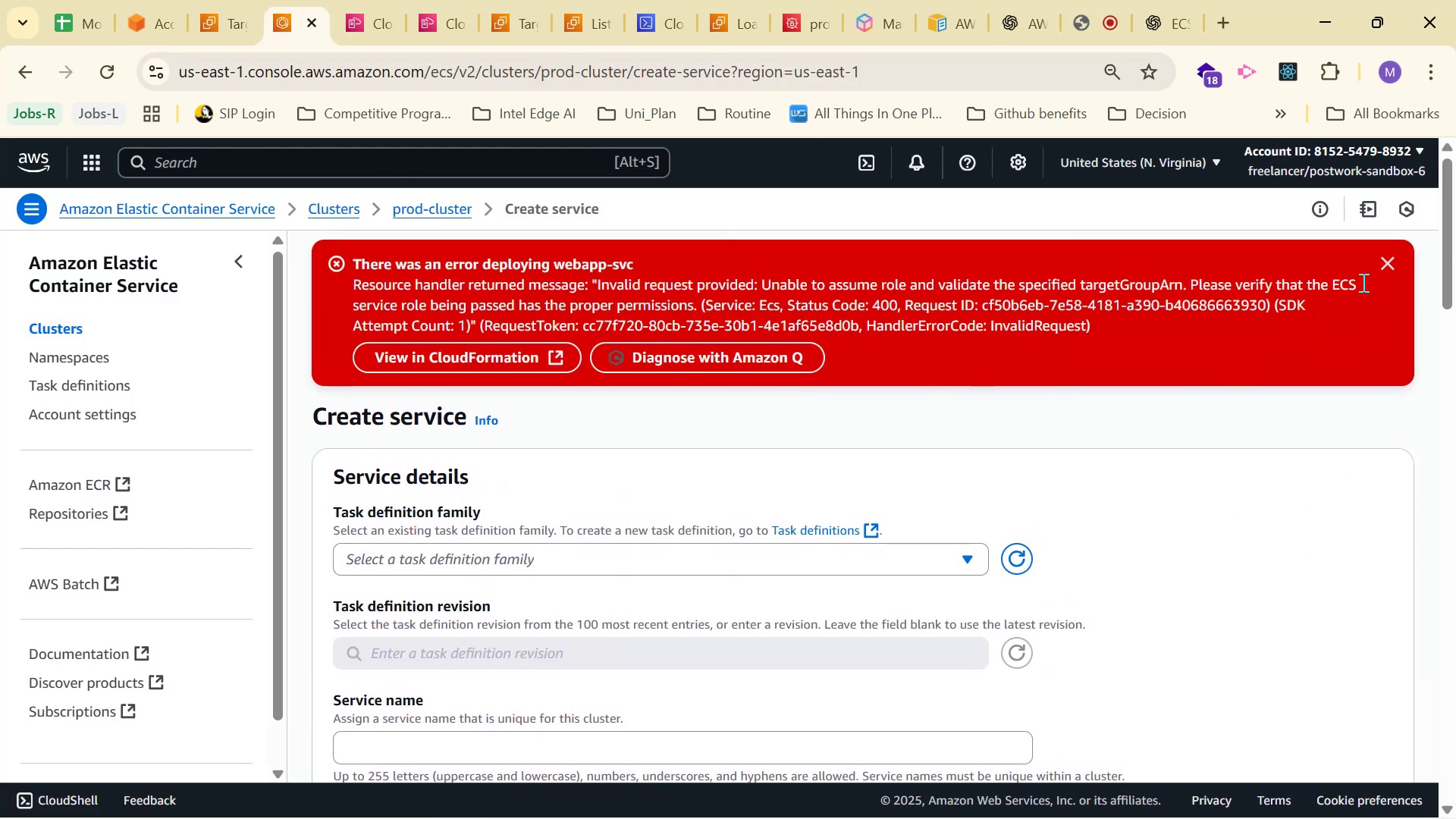 
left_click([1378, 267])
 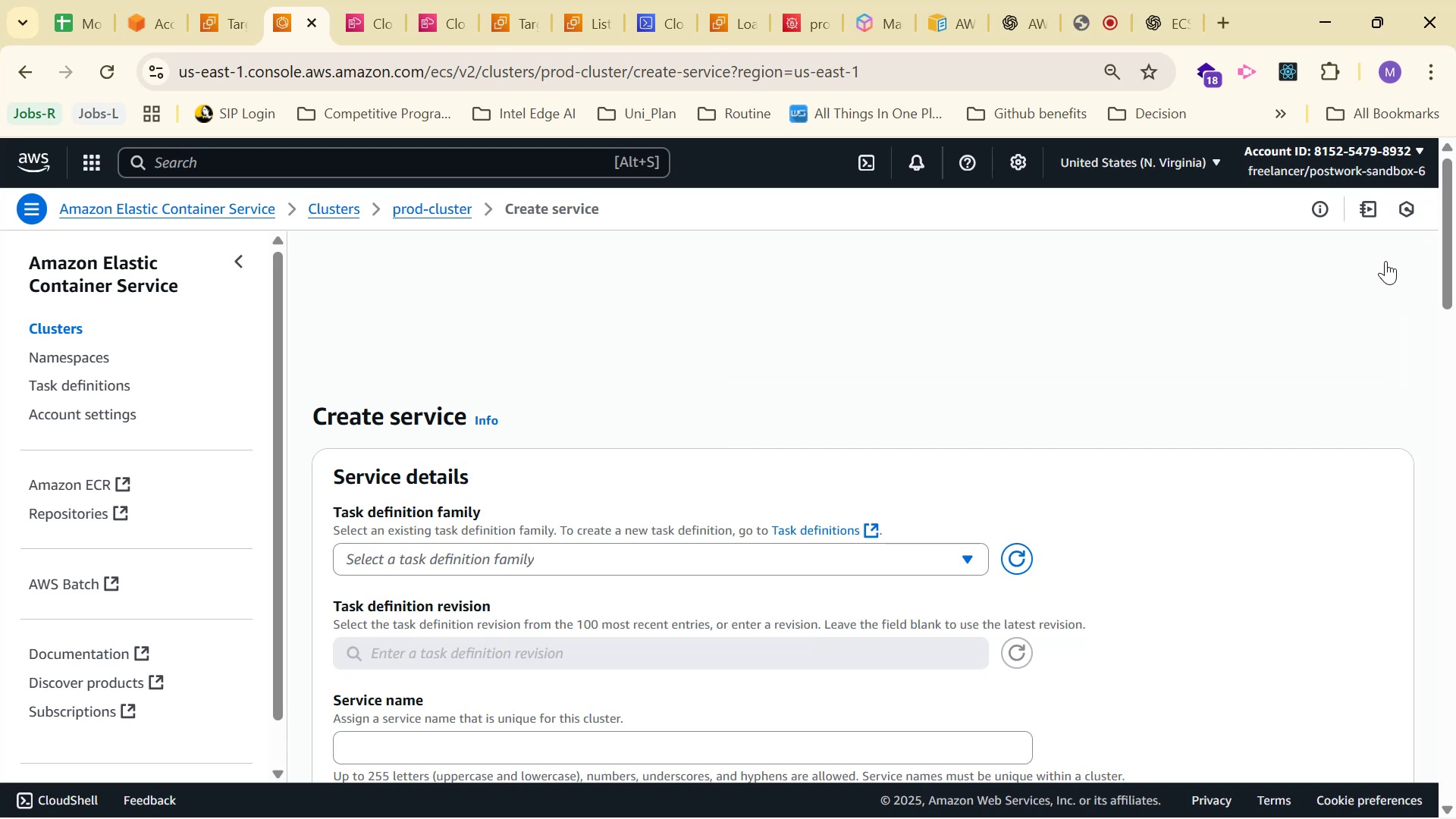 
scroll: coordinate [749, 422], scroll_direction: down, amount: 1.0
 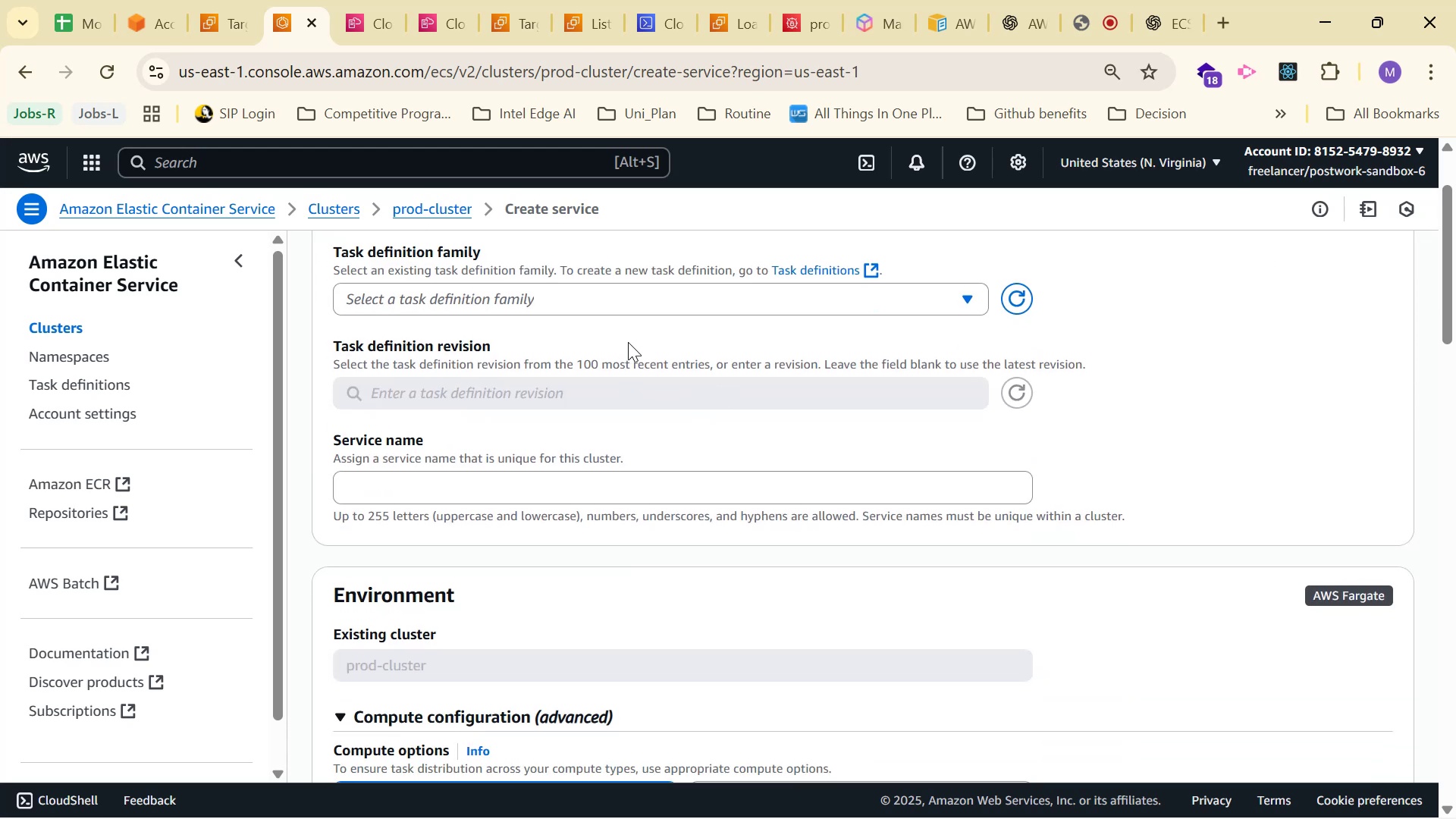 
scroll: coordinate [630, 342], scroll_direction: up, amount: 1.0
 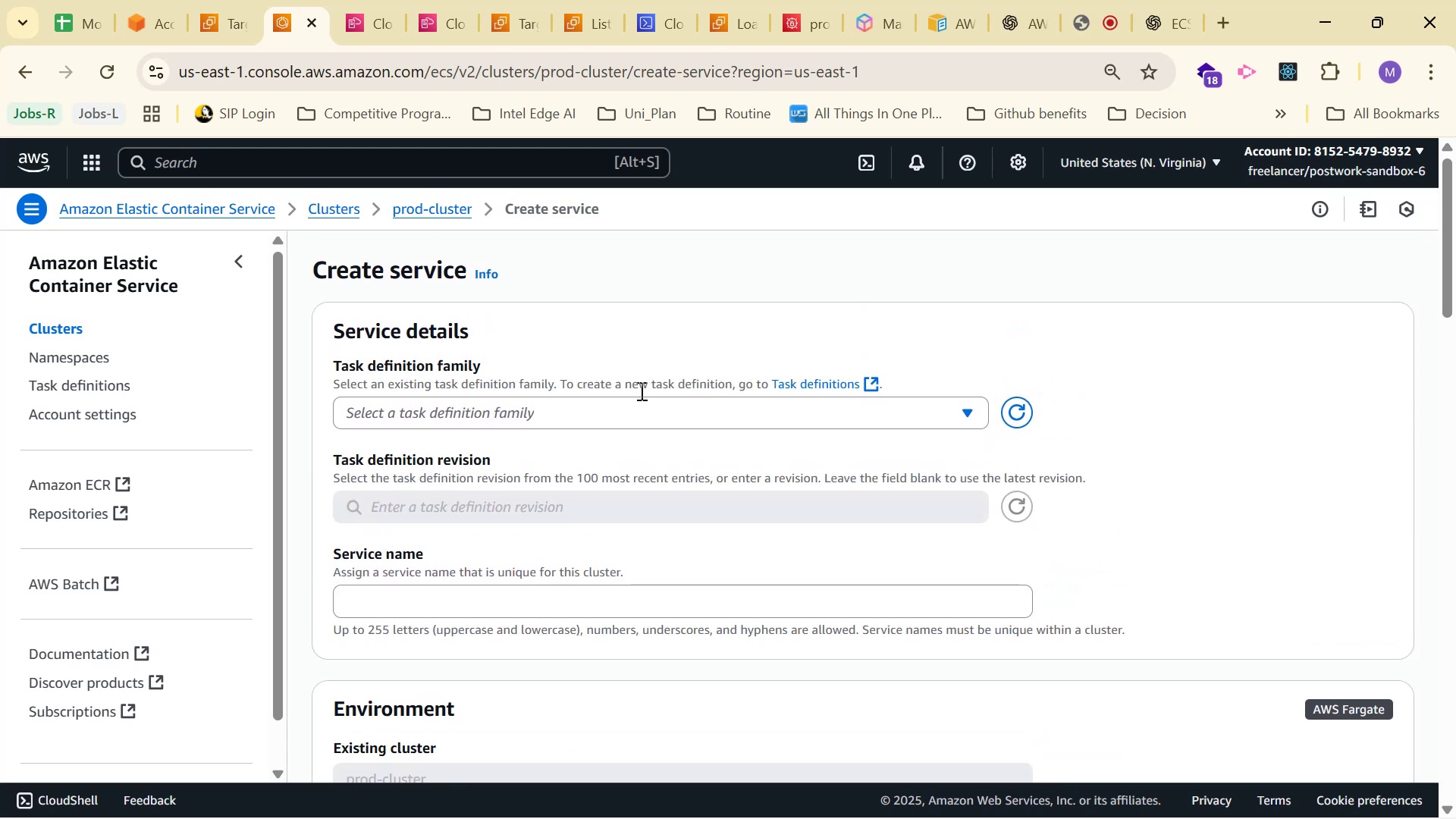 
left_click([639, 413])
 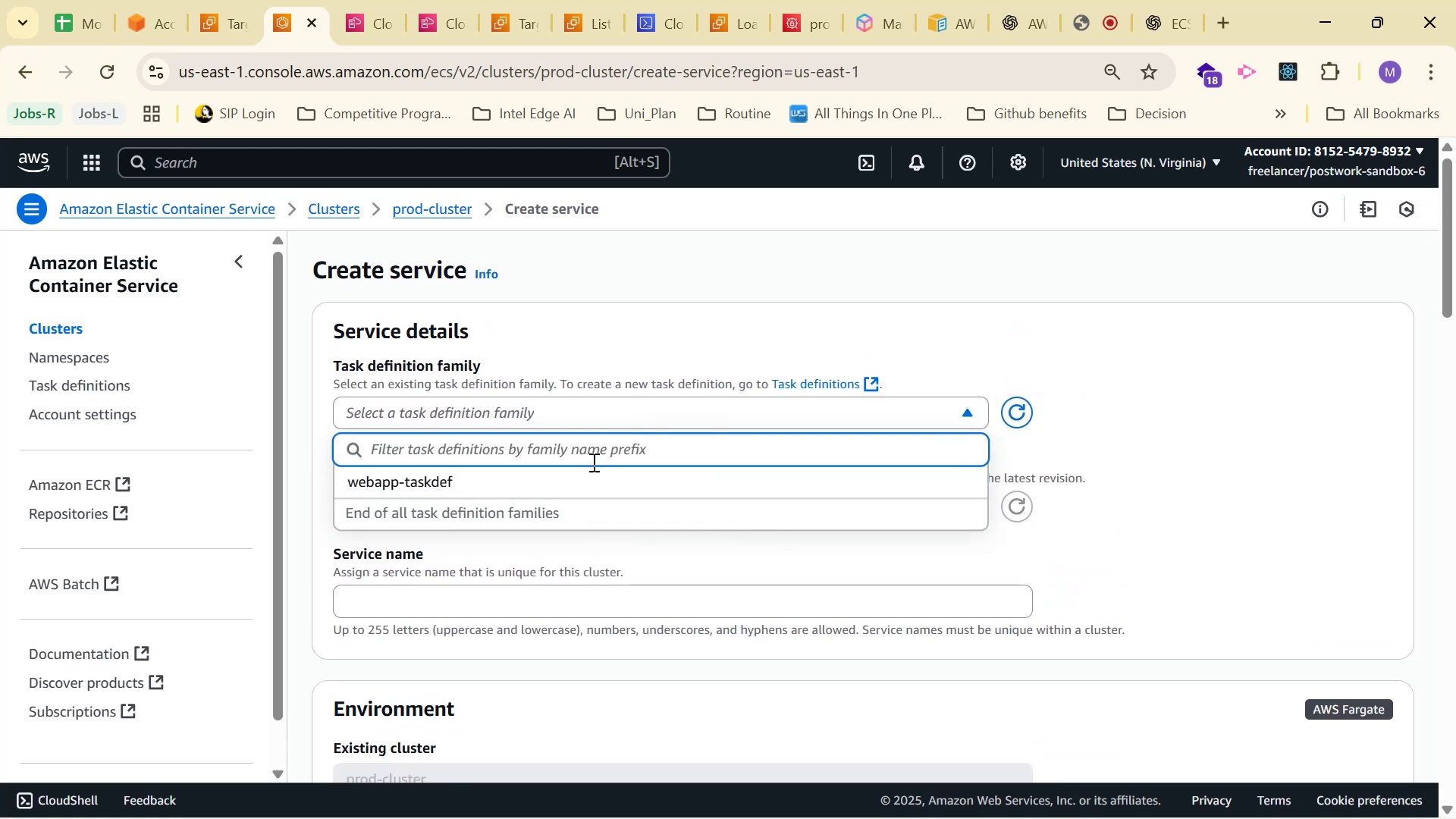 
left_click([590, 482])
 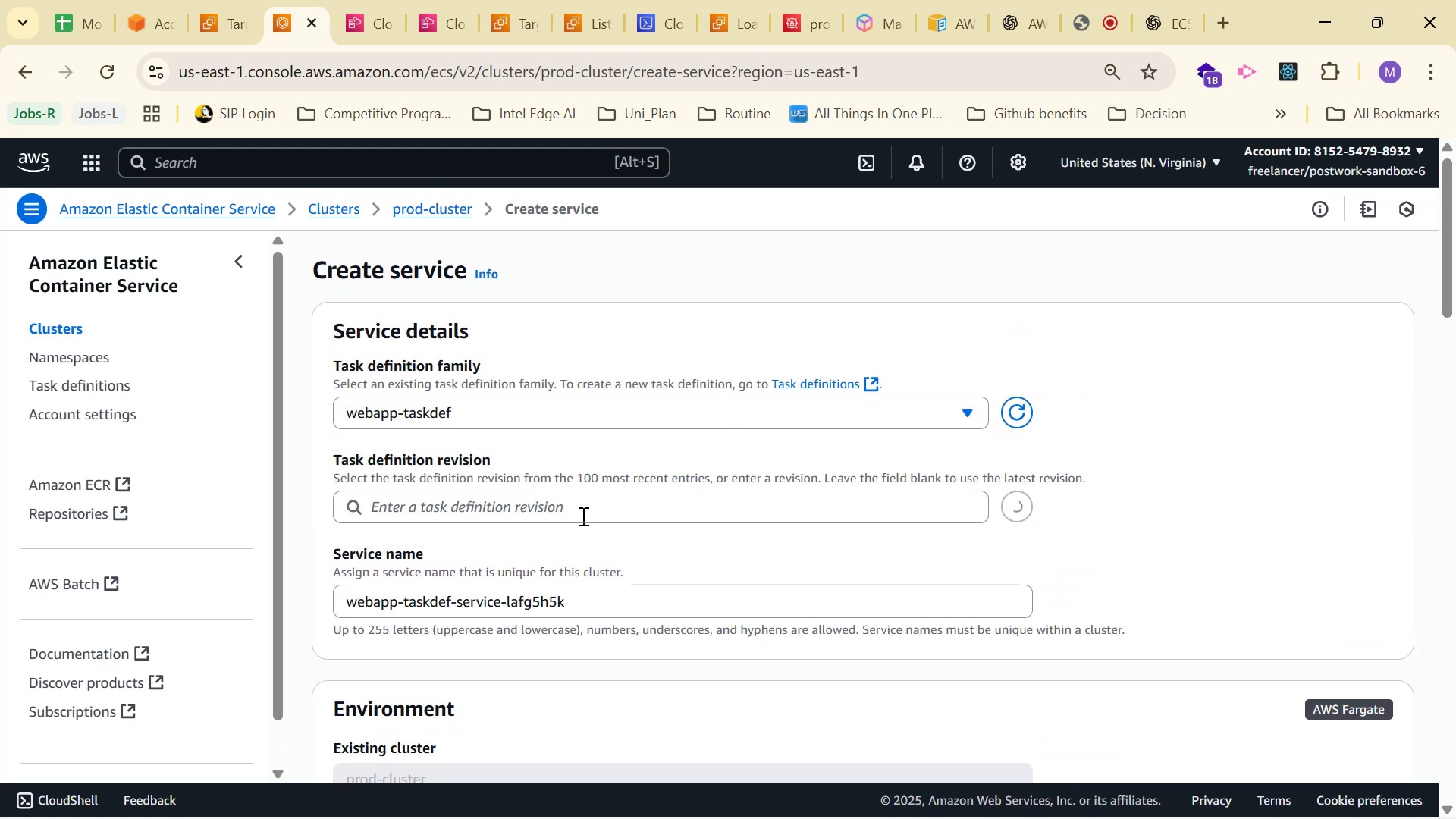 
left_click([585, 508])
 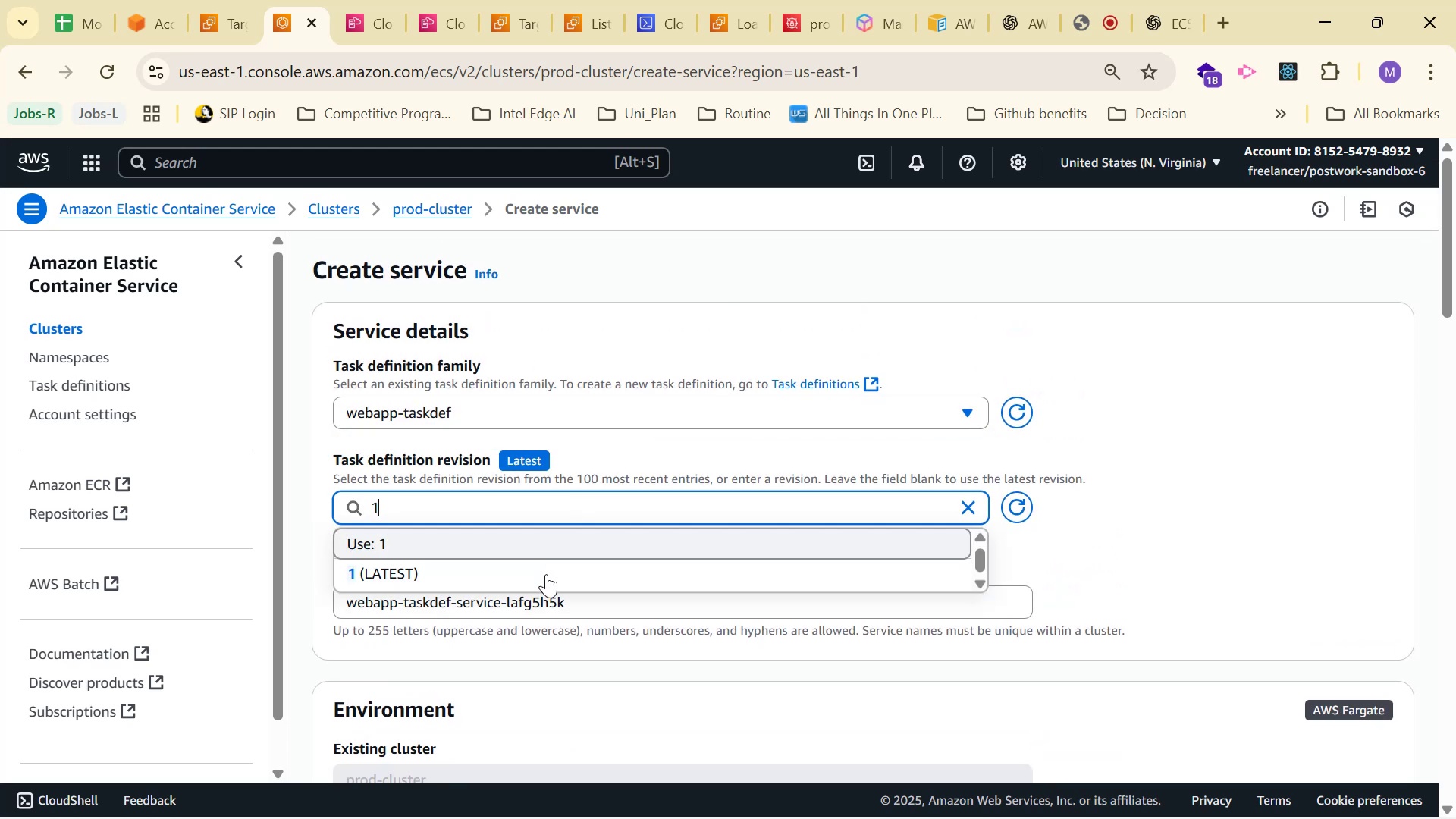 
left_click([542, 579])
 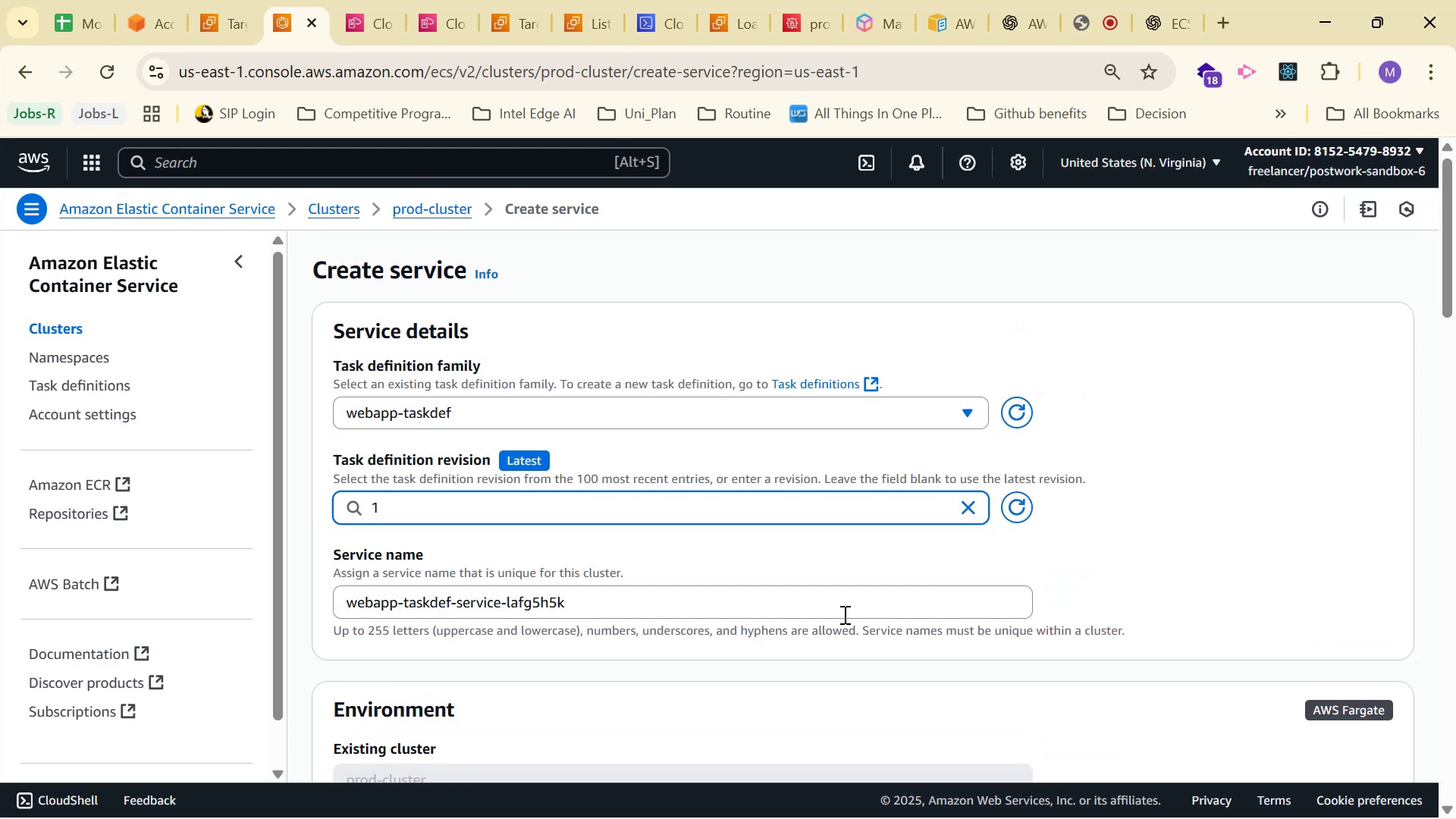 
scroll: coordinate [947, 604], scroll_direction: down, amount: 1.0
 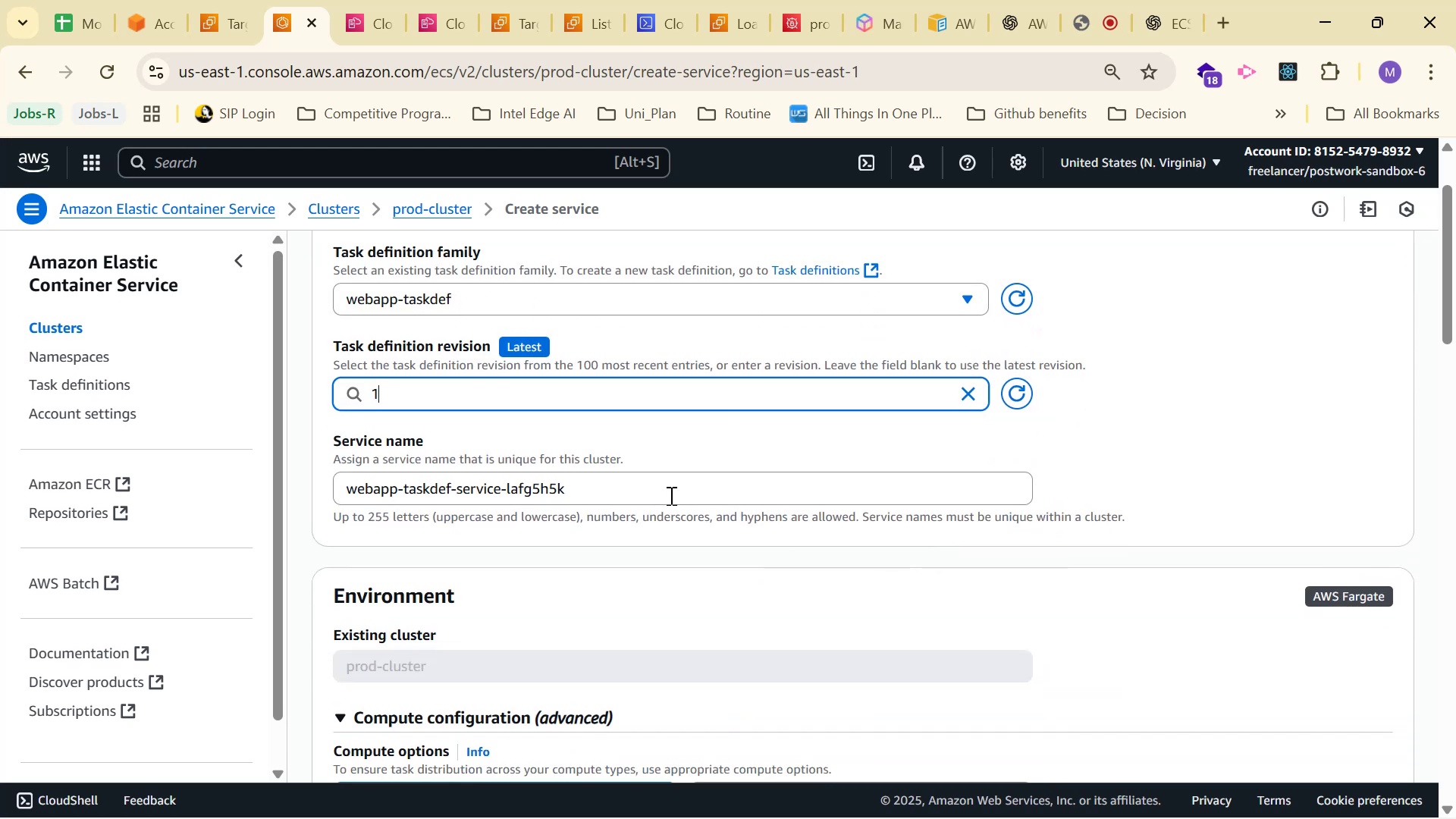 
key(Alt+Tab)
 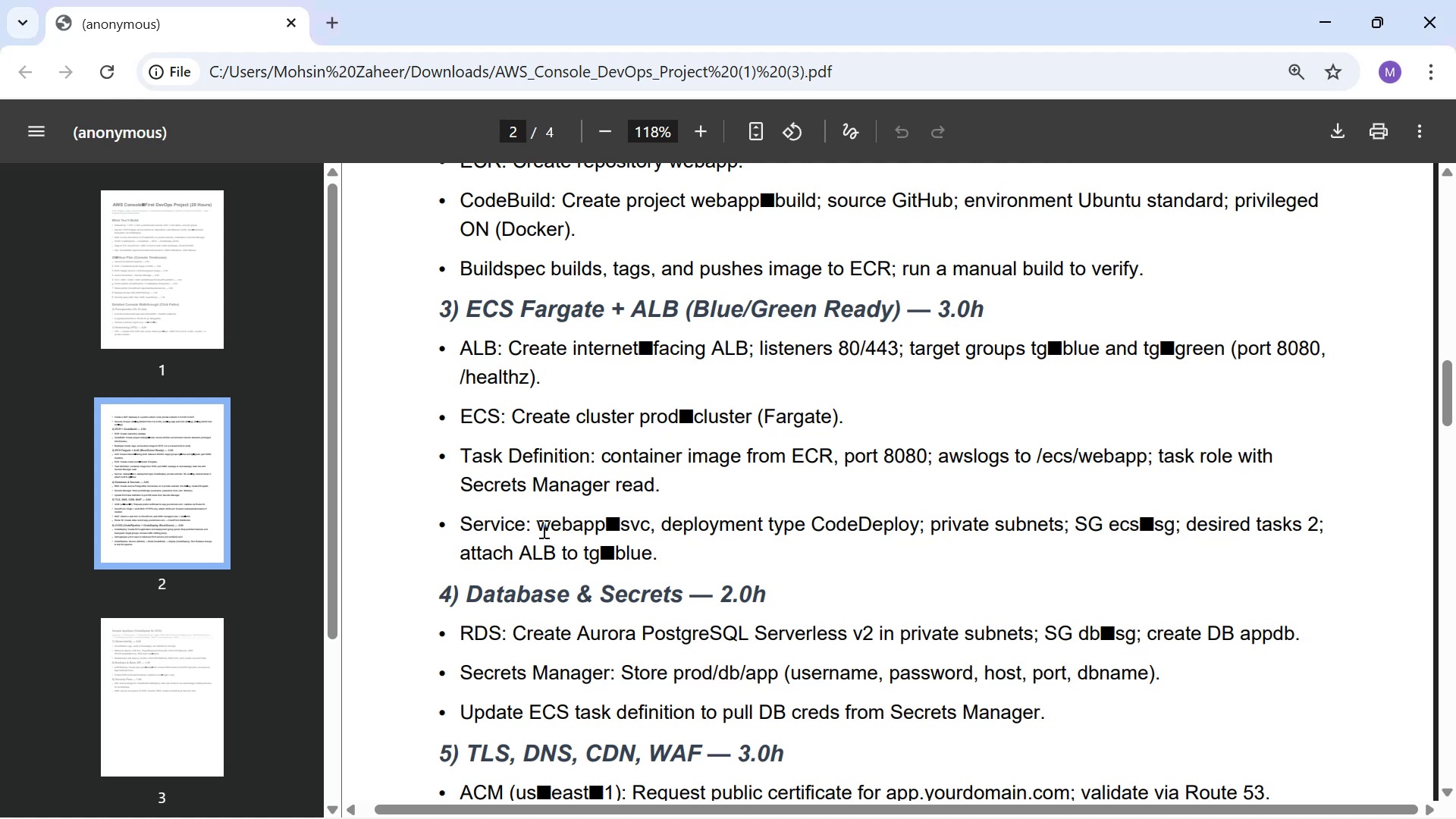 
left_click_drag(start_coordinate=[534, 524], to_coordinate=[632, 522])
 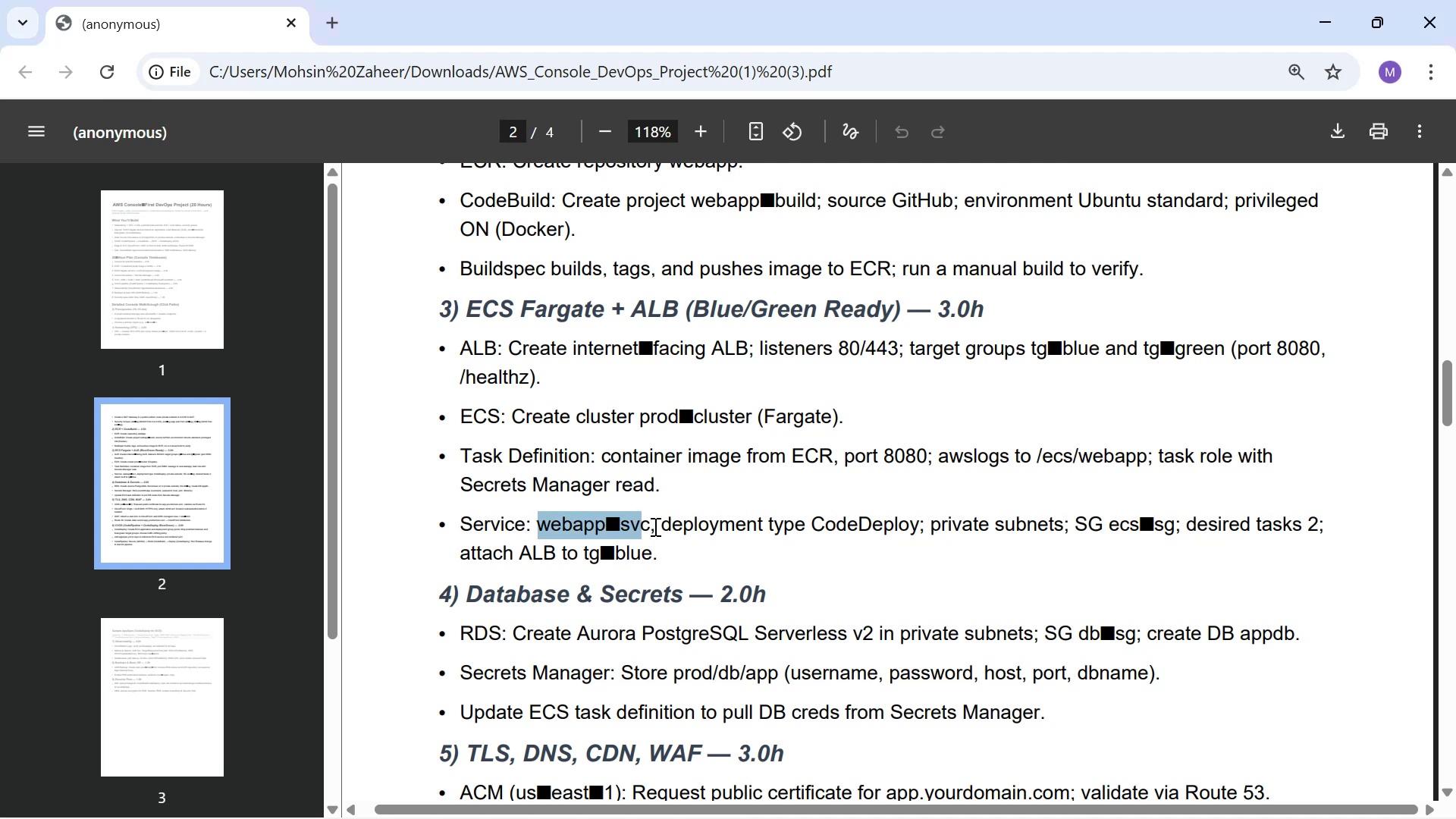 
left_click([651, 524])
 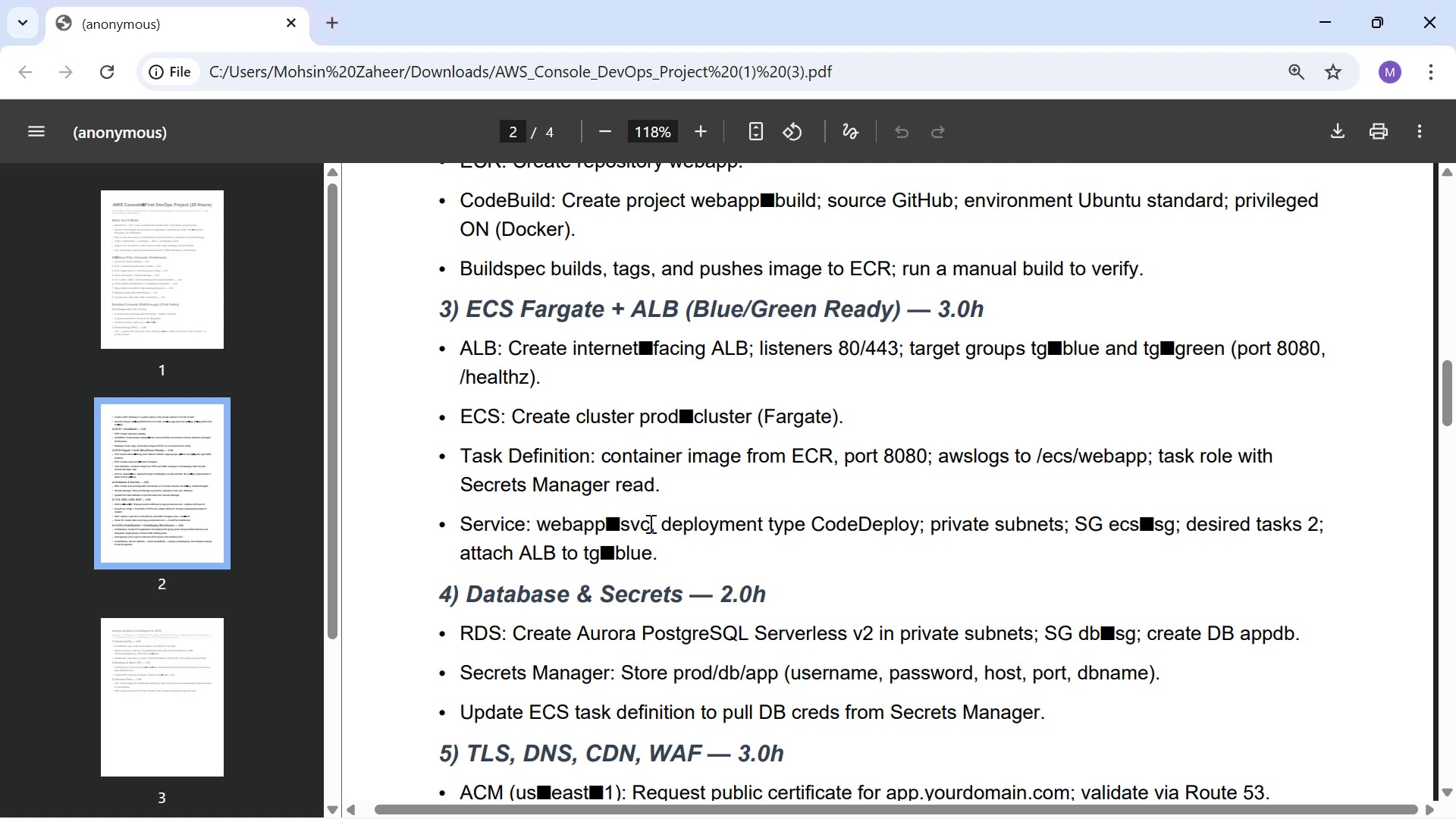 
left_click_drag(start_coordinate=[649, 523], to_coordinate=[544, 522])
 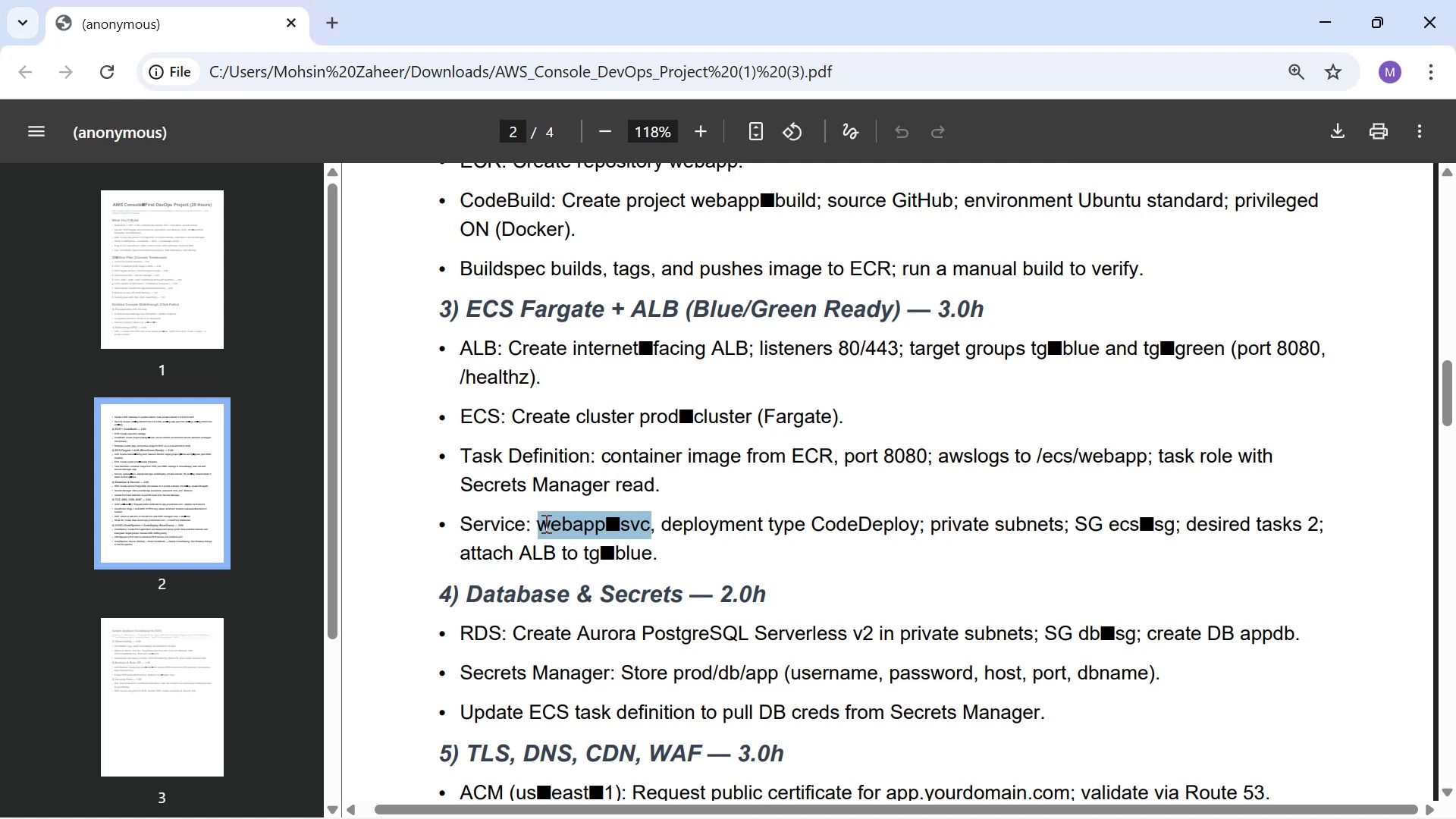 
key(Control+ControlLeft)
 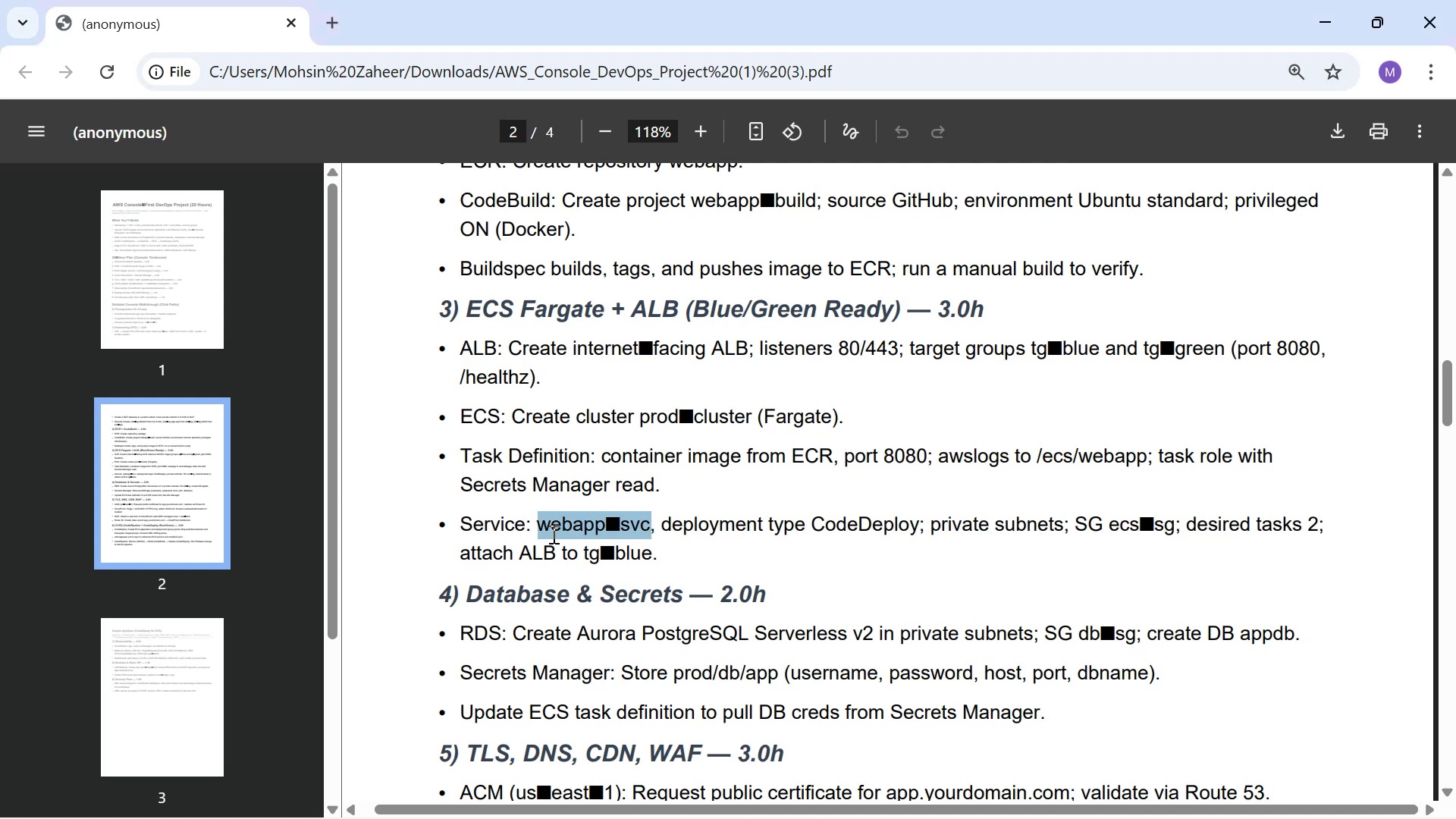 
key(Control+C)
 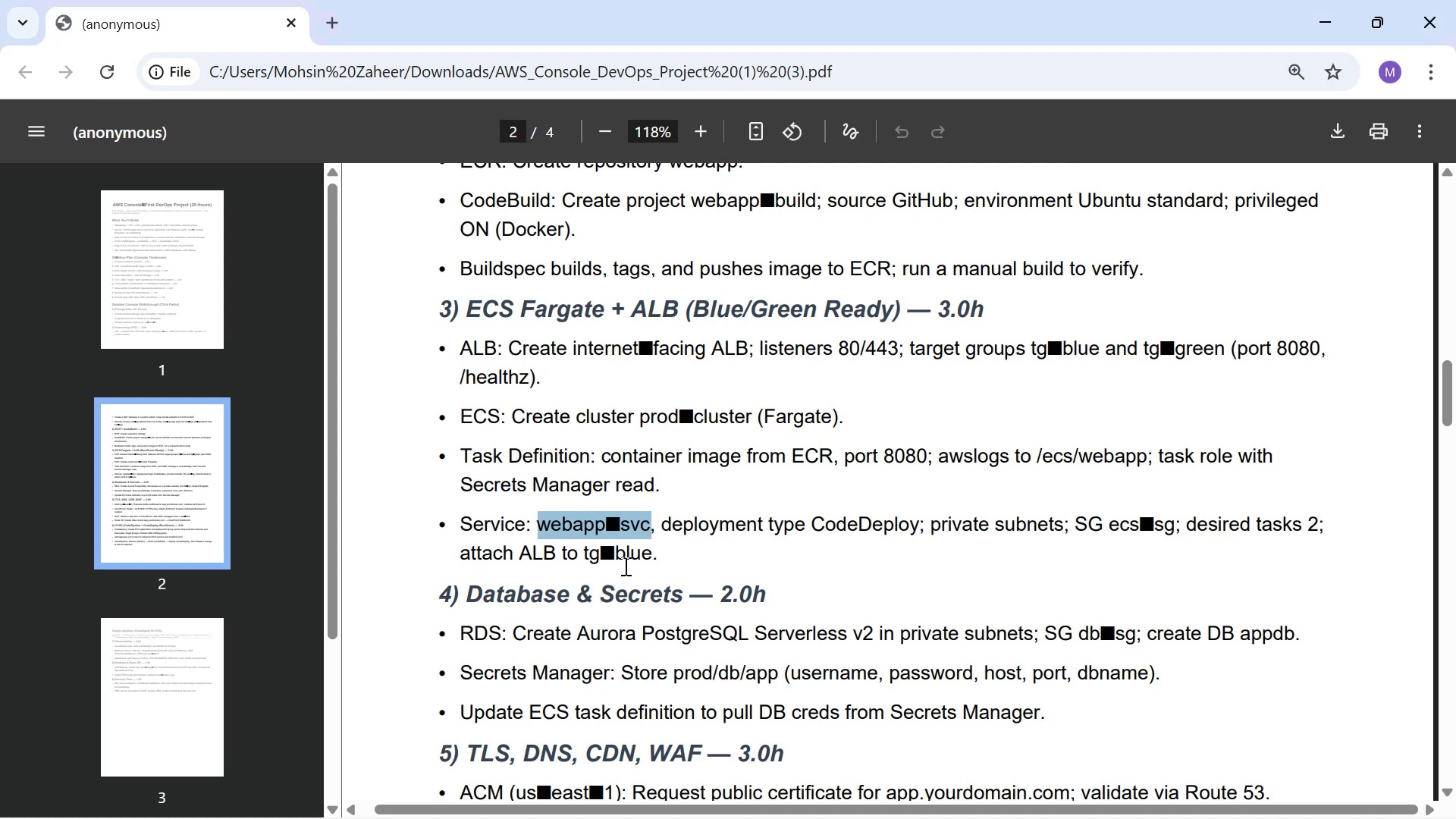 
key(Alt+AltLeft)
 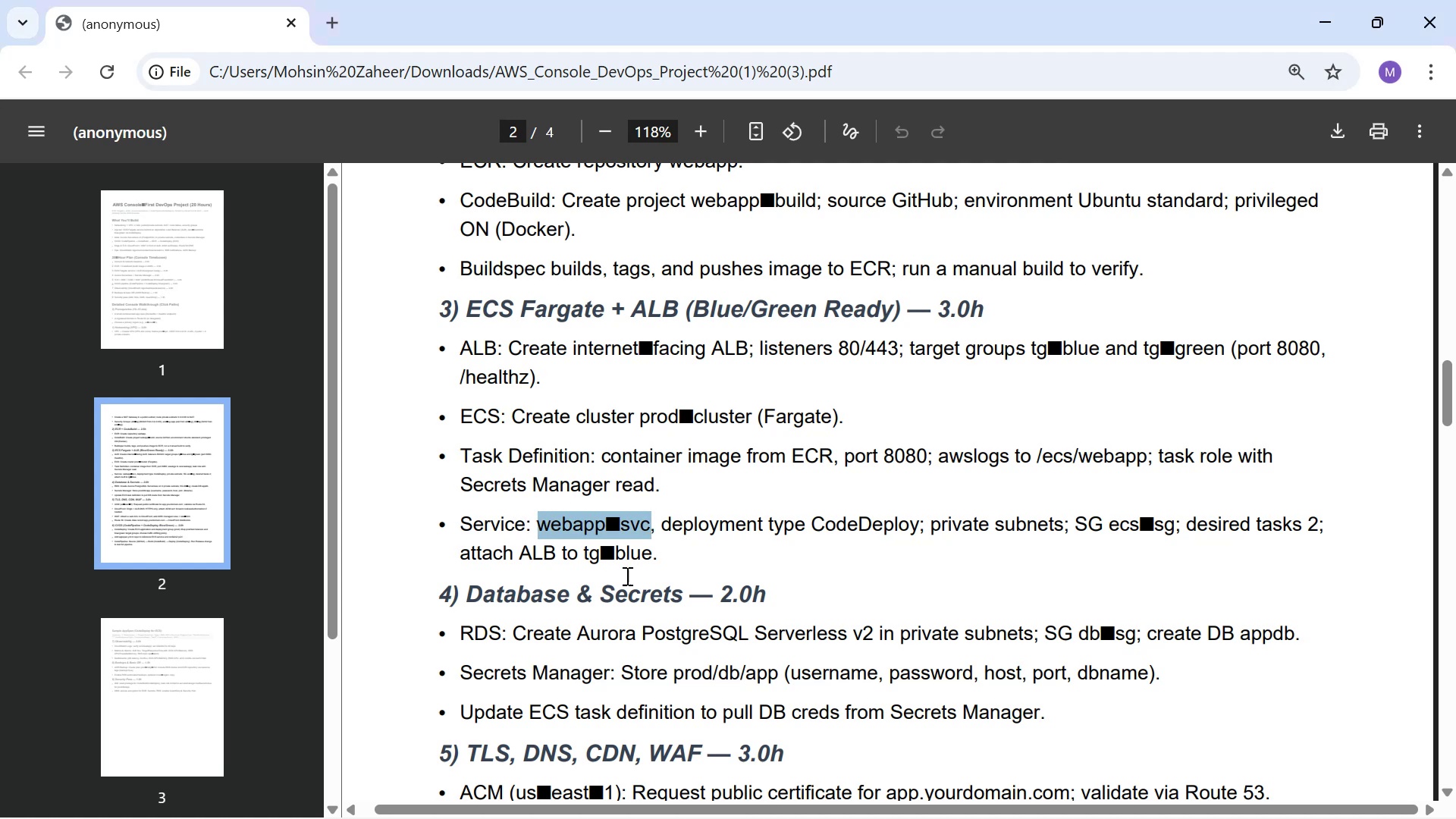 
key(Alt+Tab)
 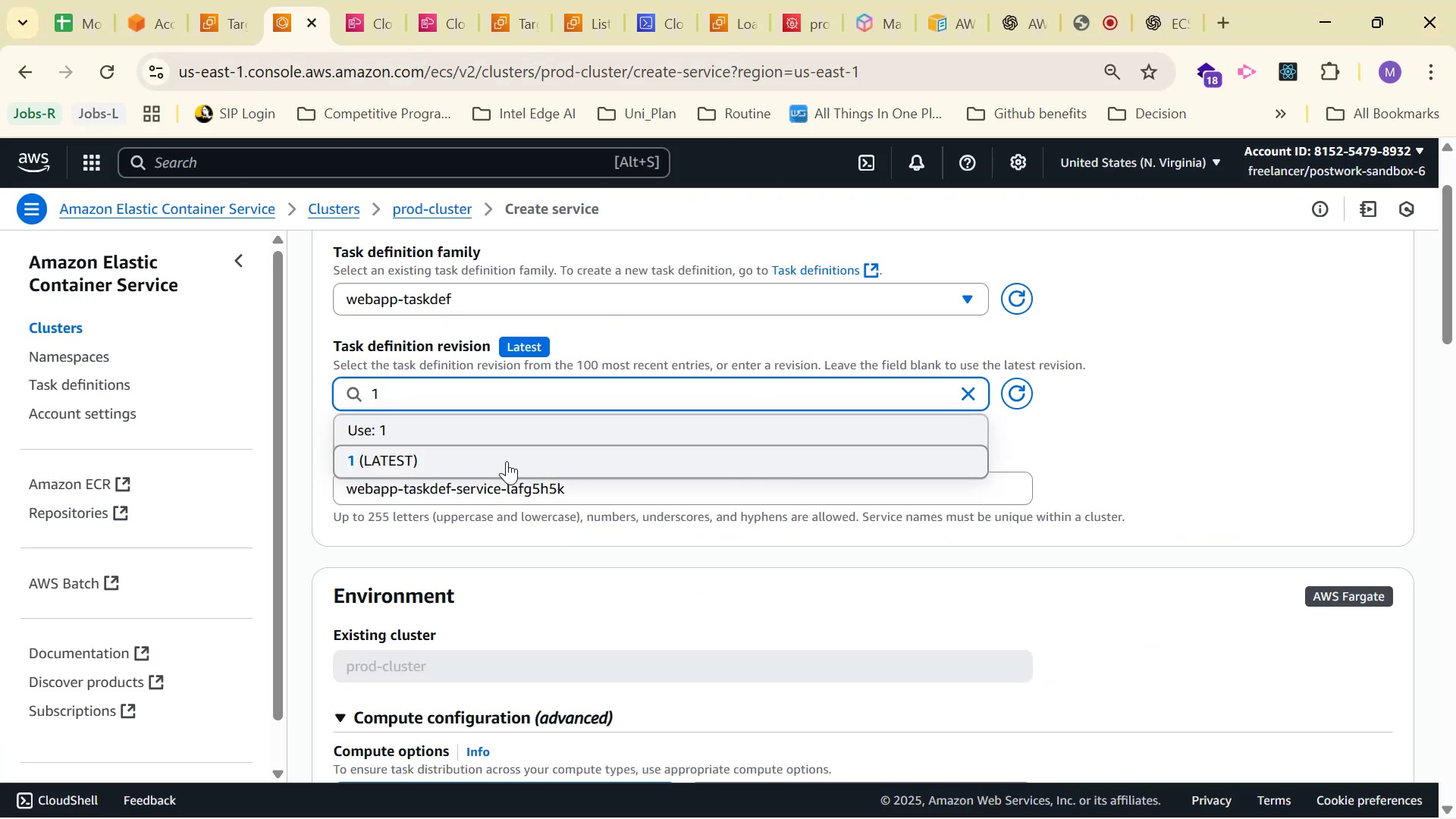 
left_click([551, 561])
 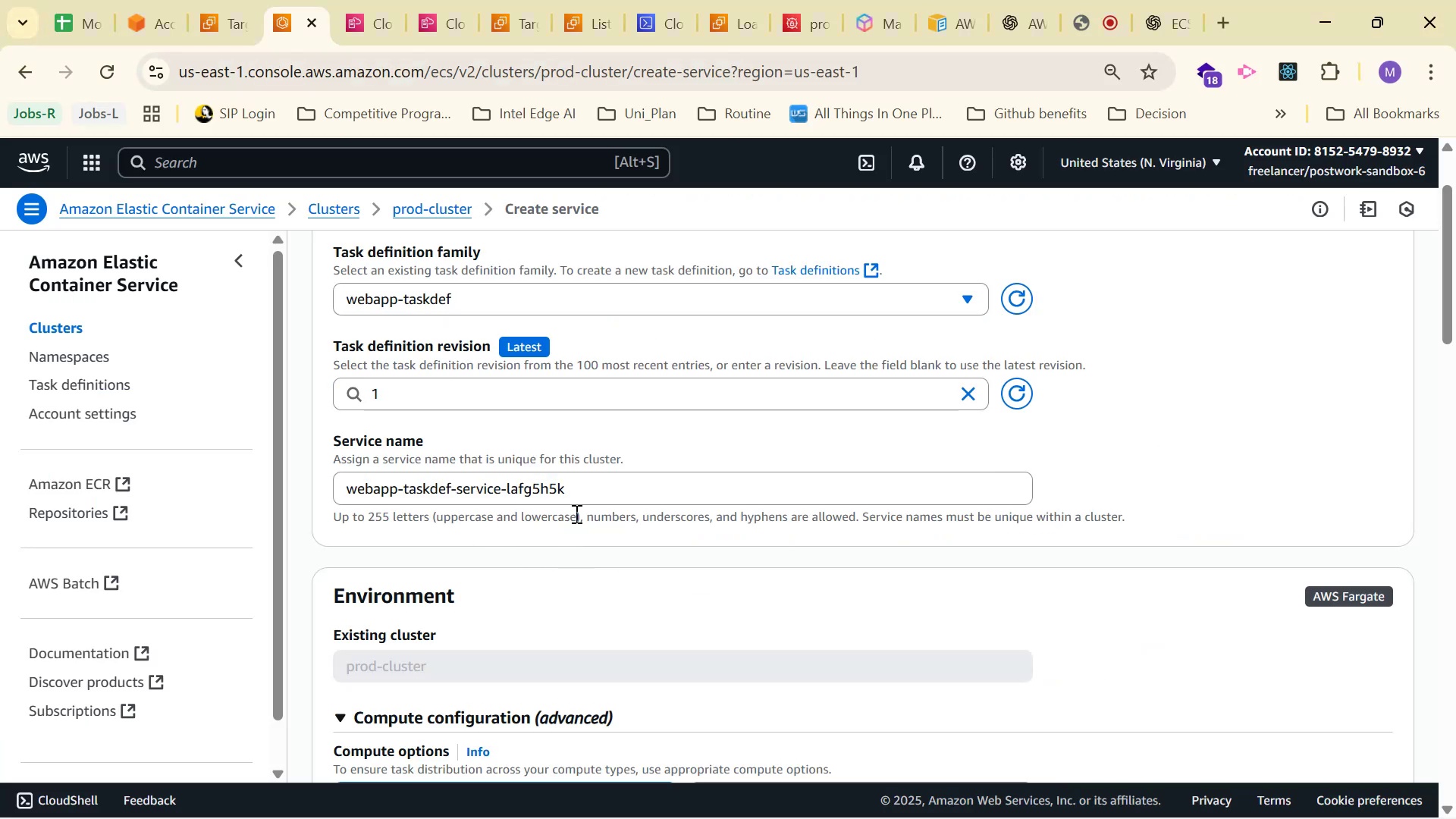 
left_click([592, 482])
 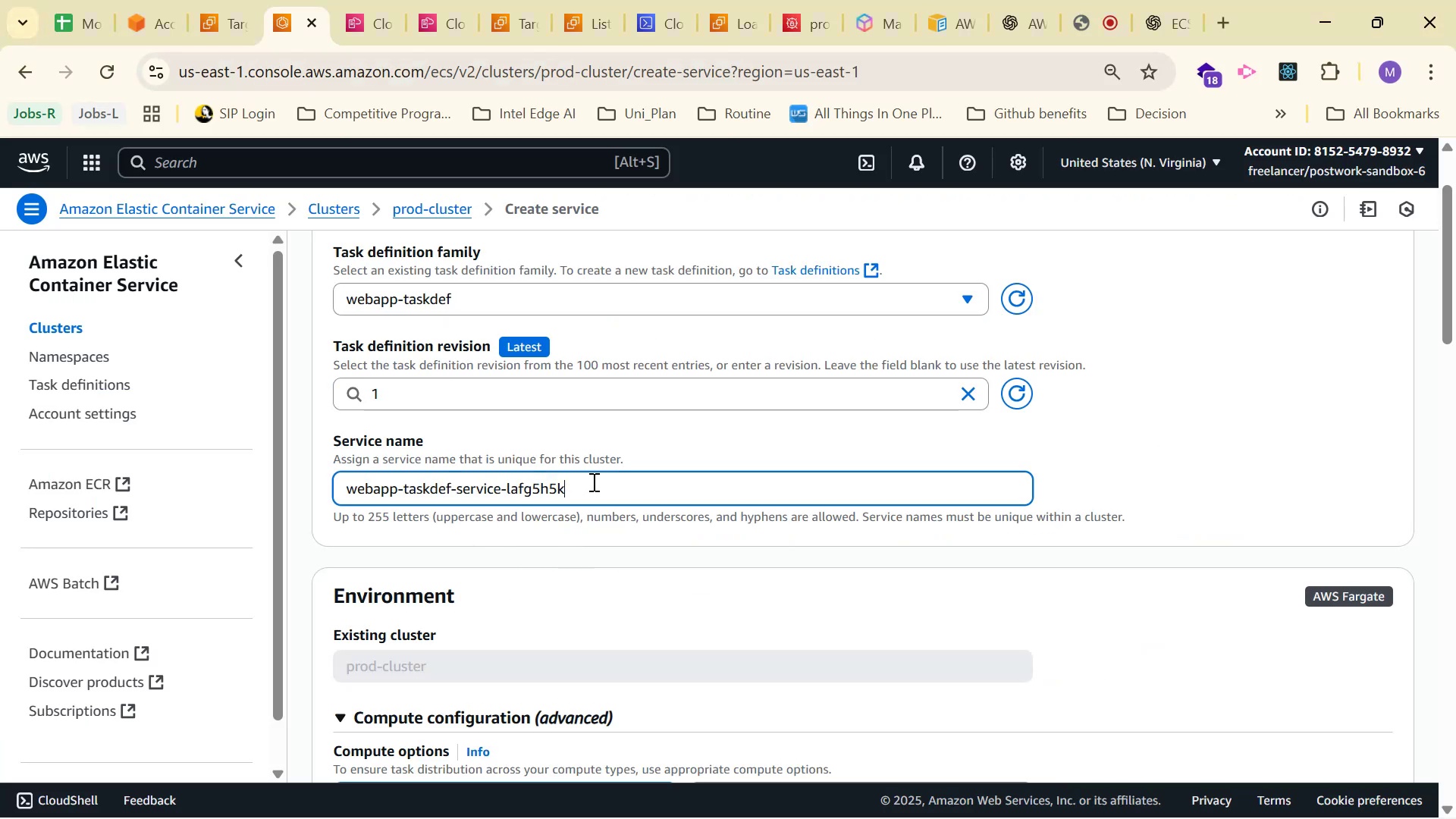 
key(Control+A)
 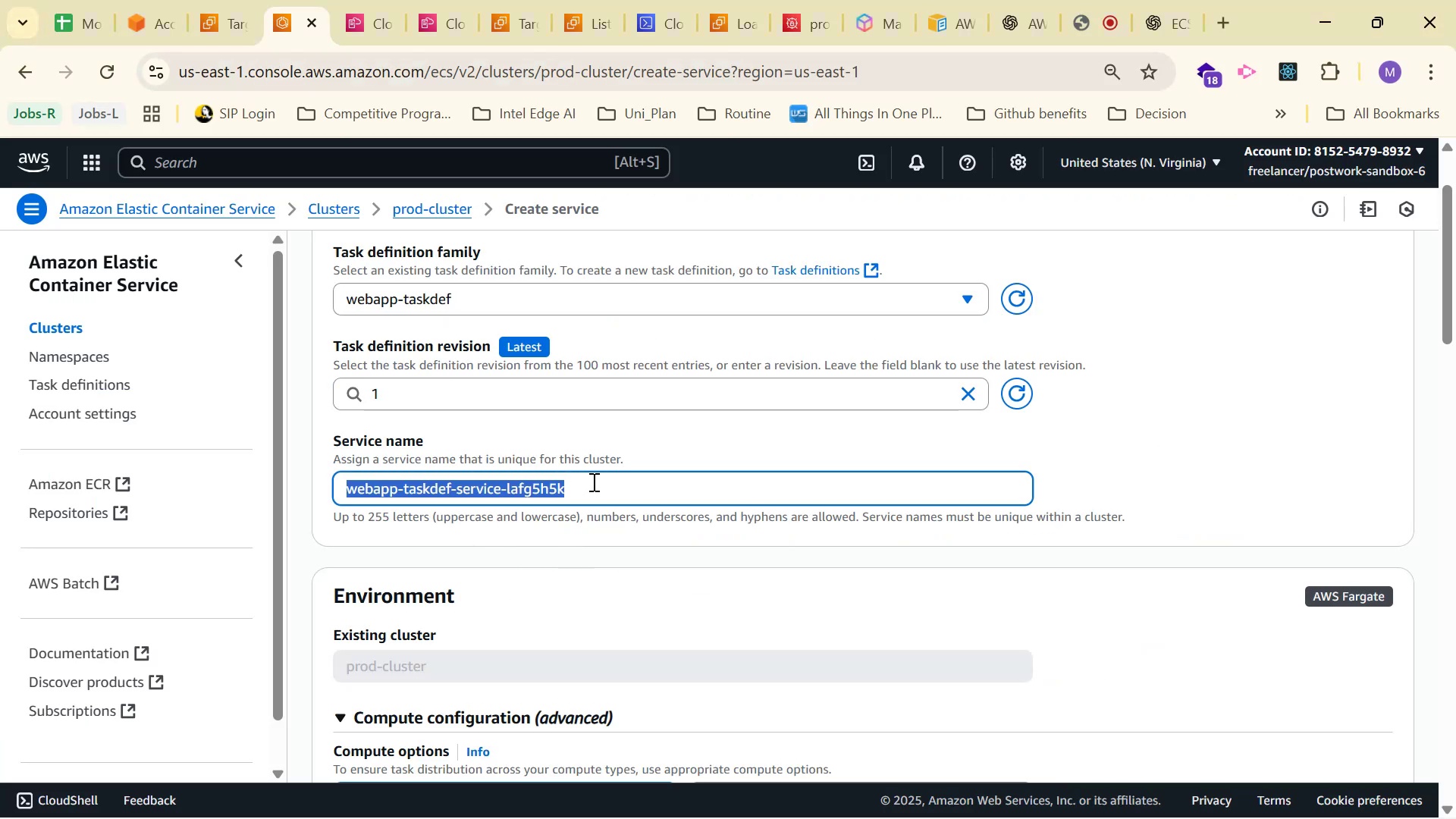 
key(Control+V)
 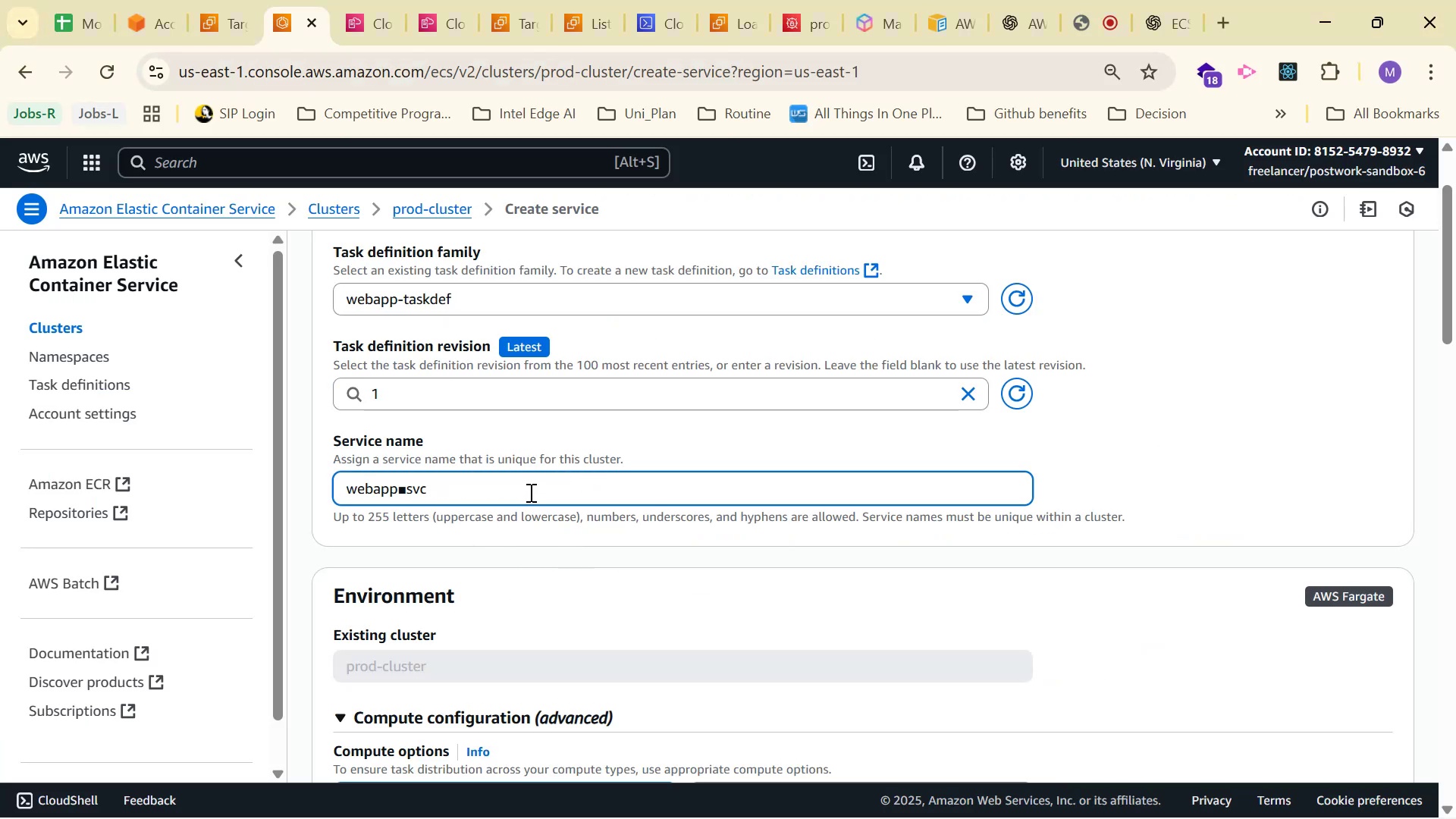 
key(ArrowLeft)
 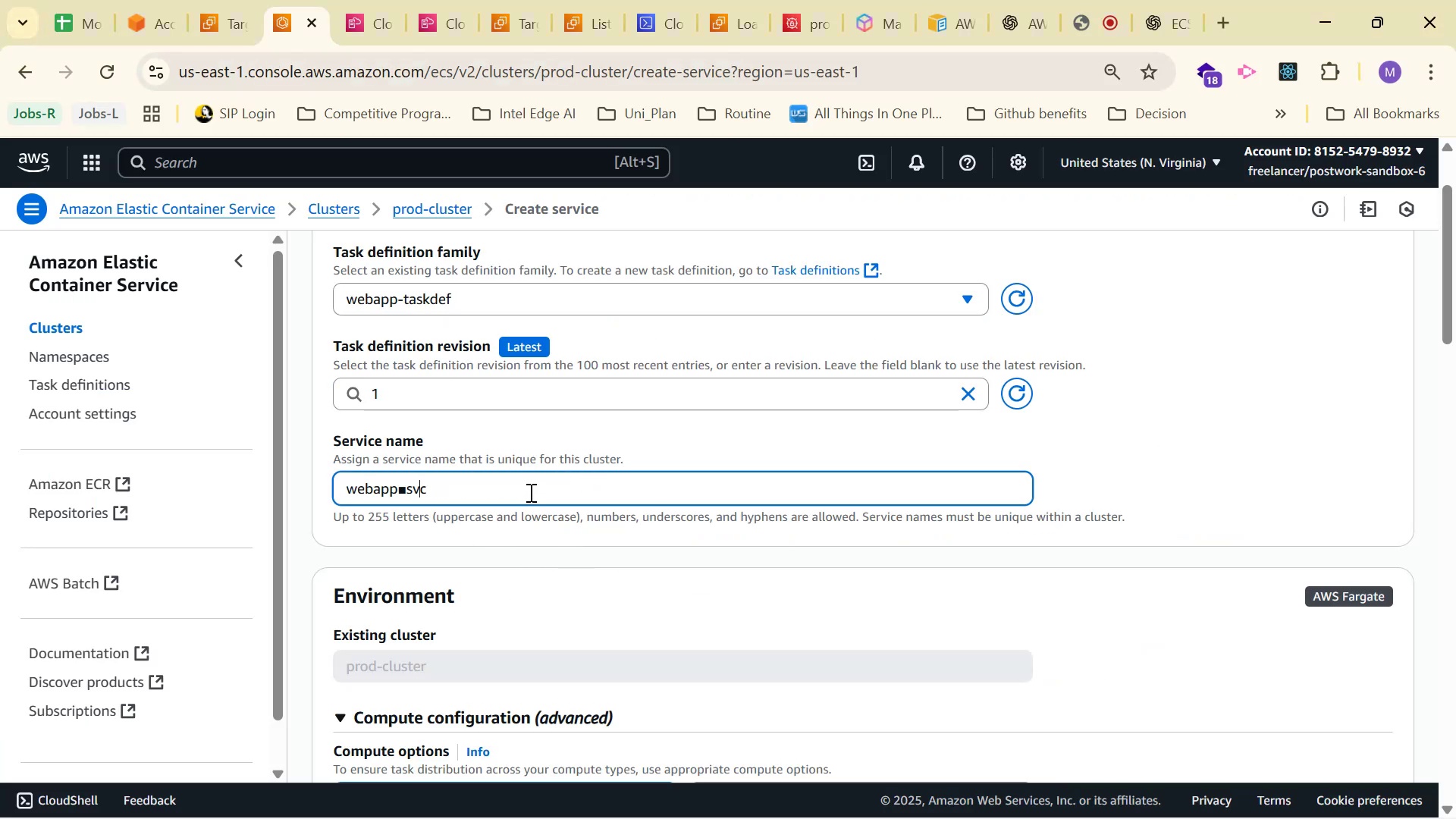 
key(ArrowLeft)
 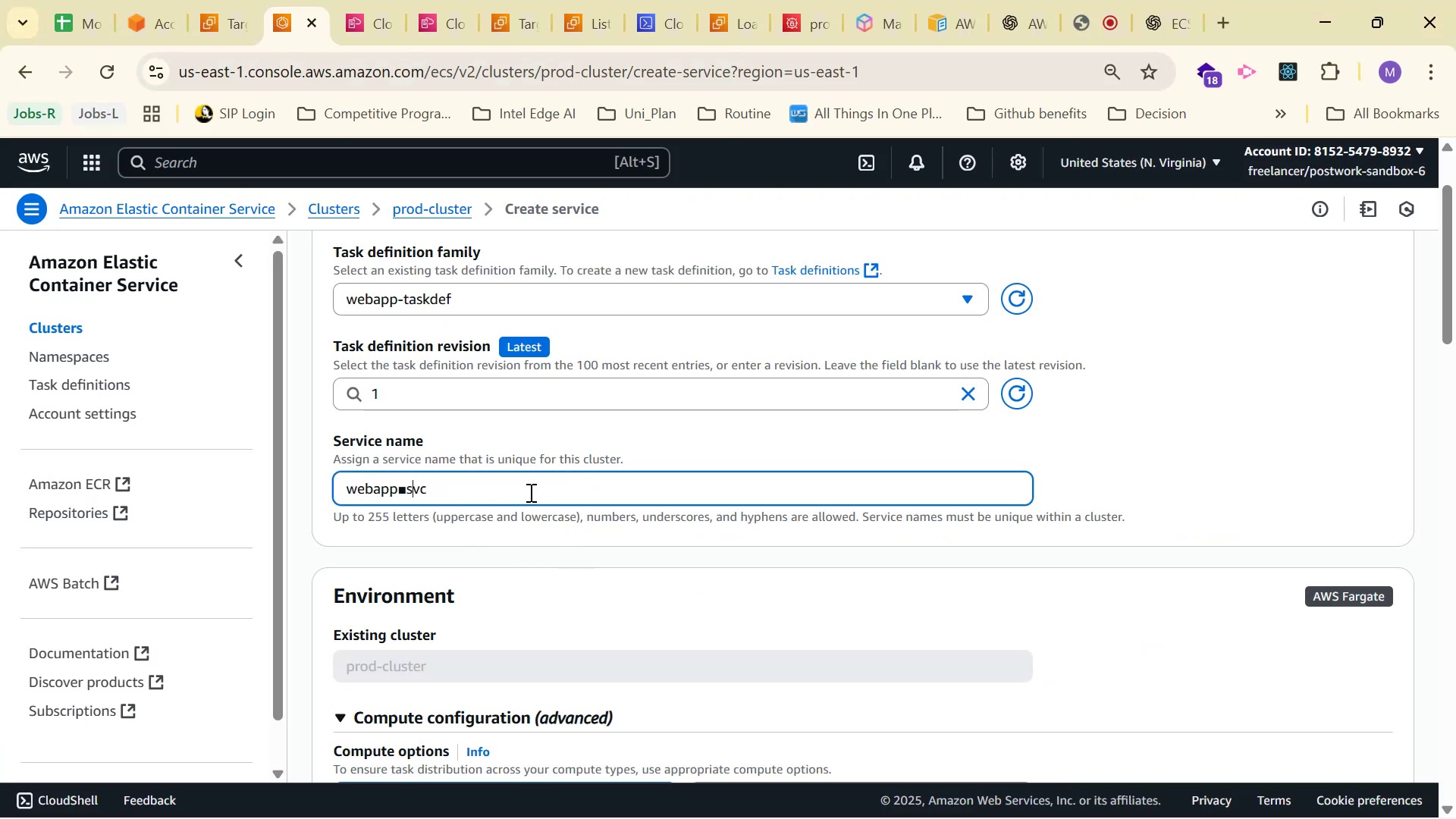 
key(ArrowLeft)
 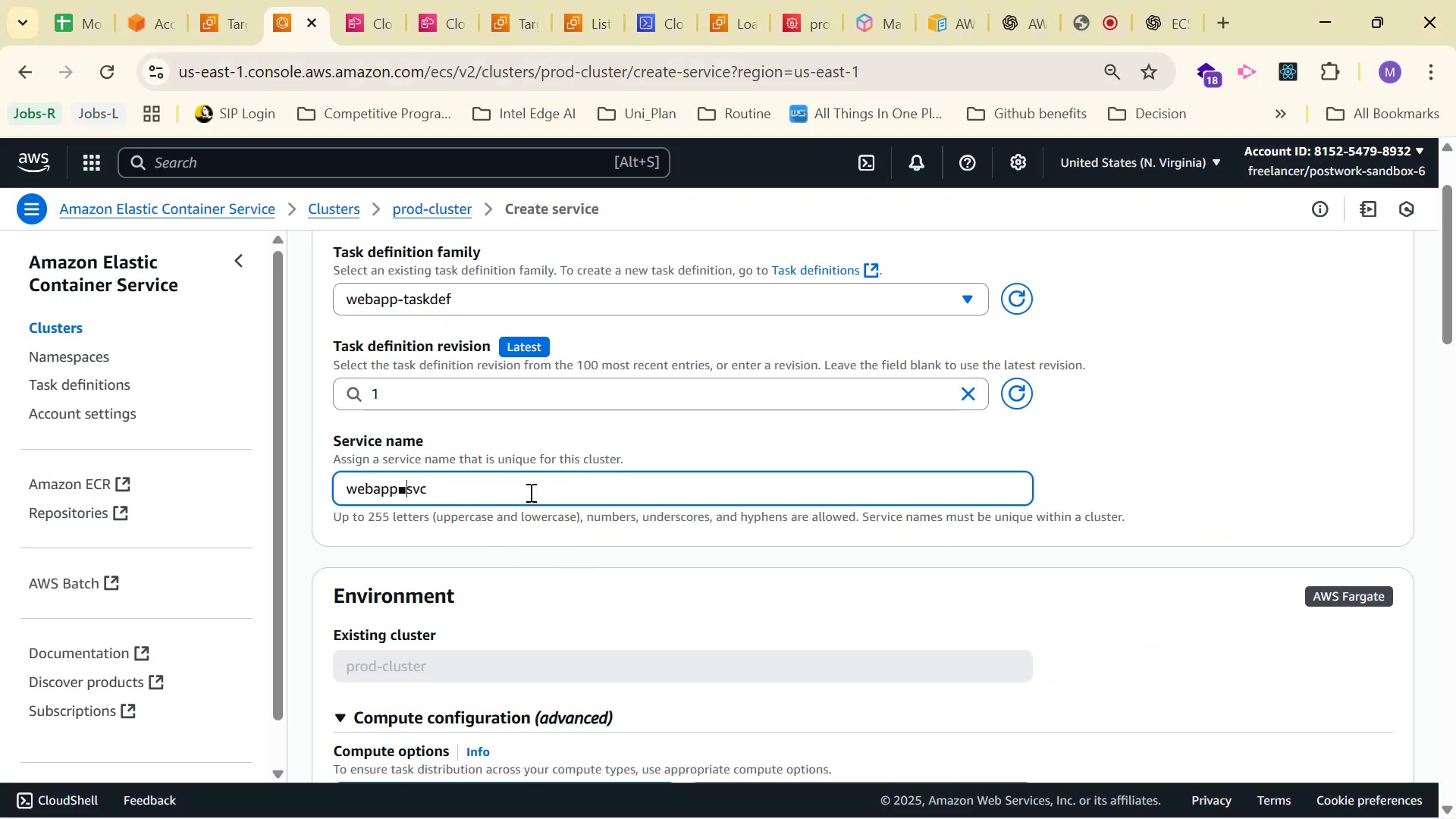 
key(Backspace)
 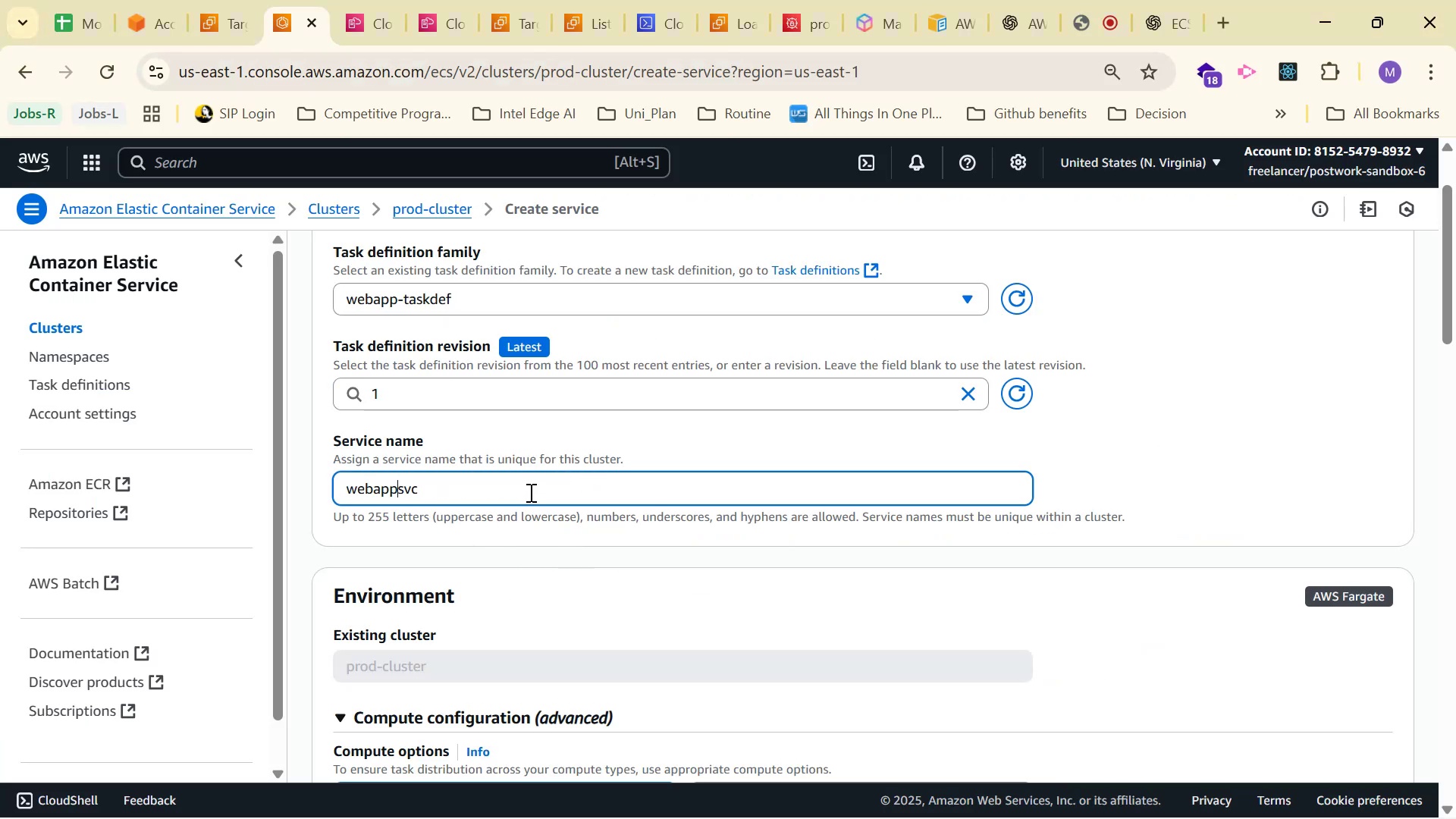 
key(Minus)
 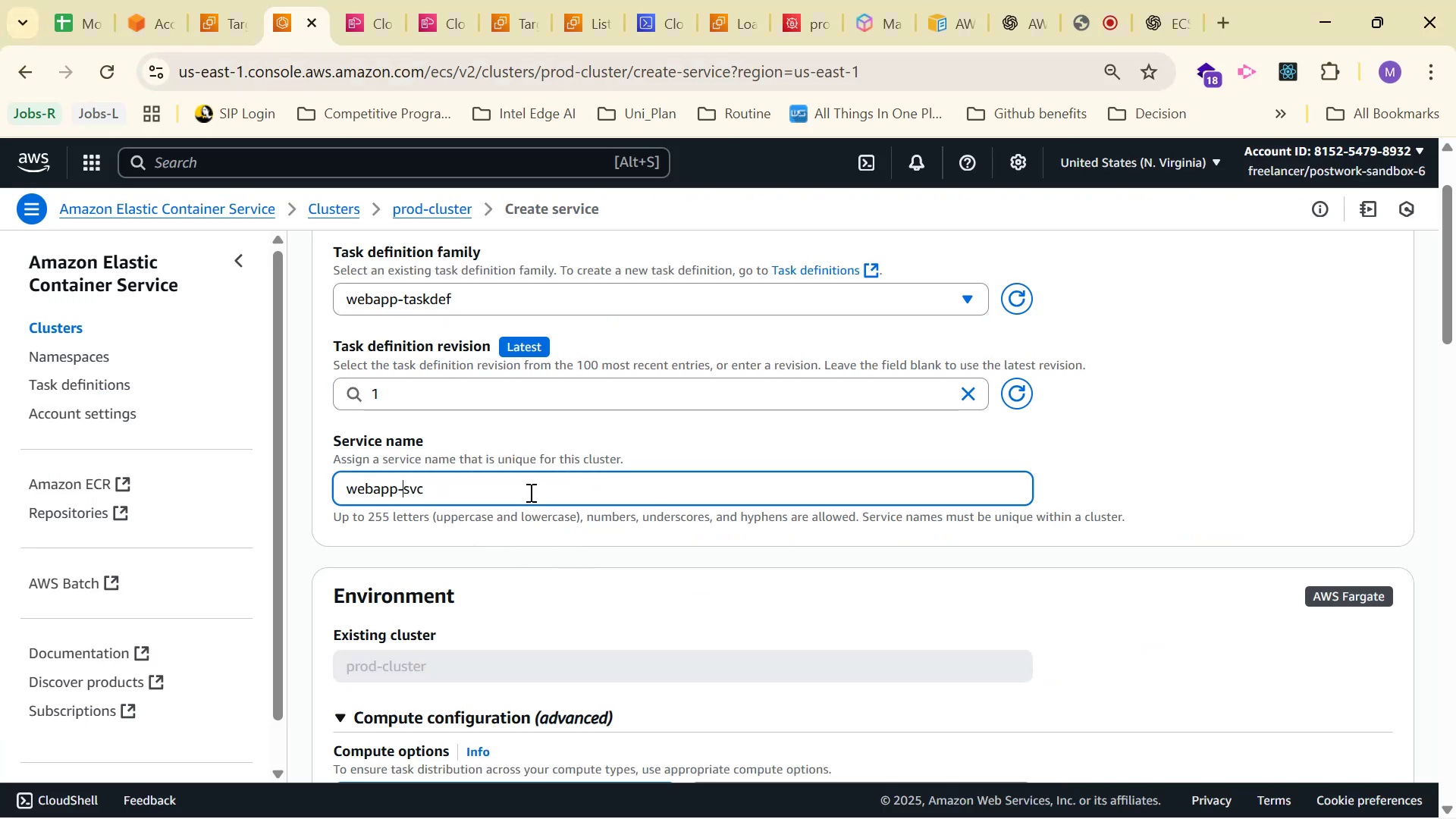 
hold_key(key=ArrowLeft, duration=0.77)
 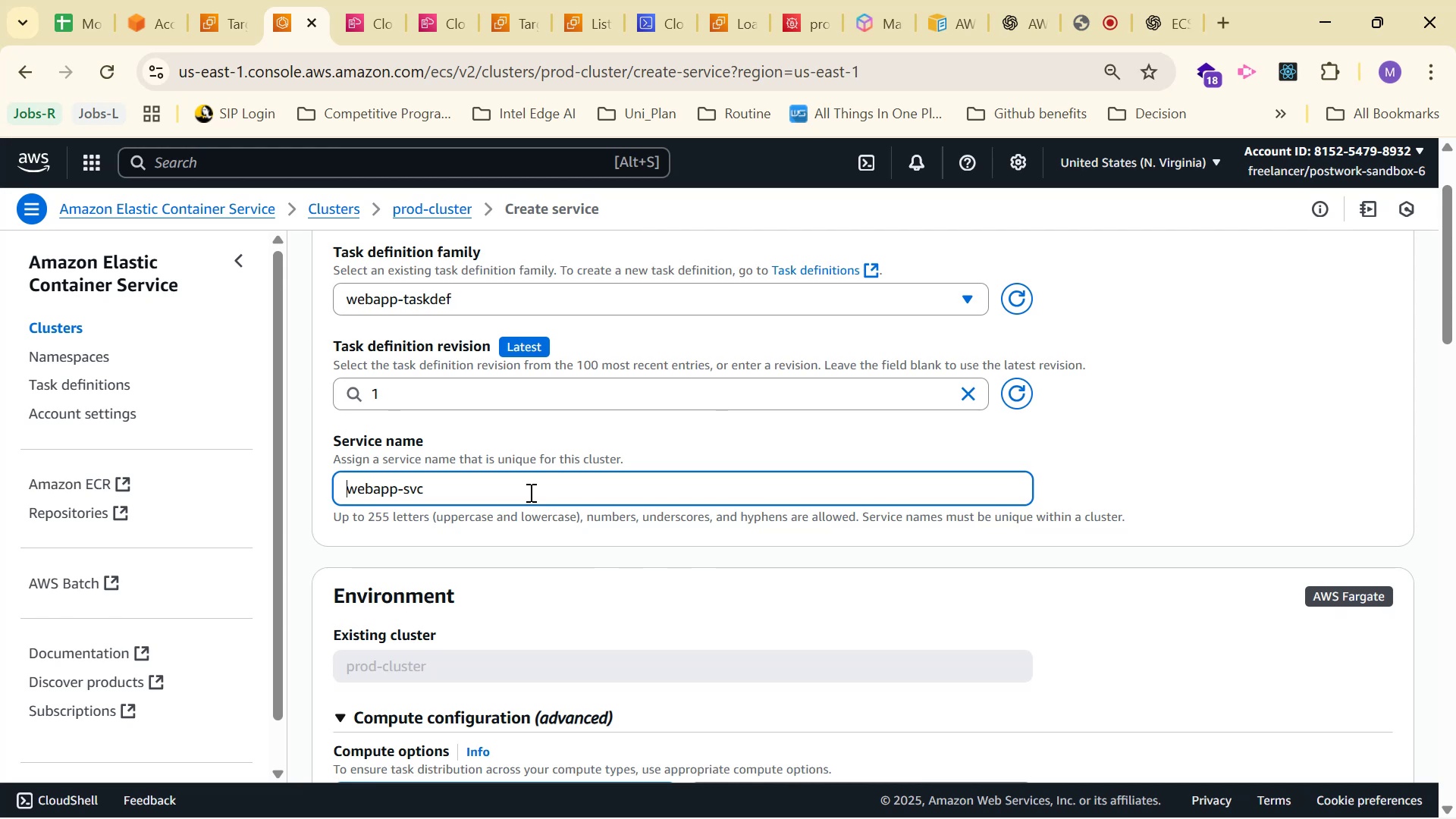 
key(Backspace)
 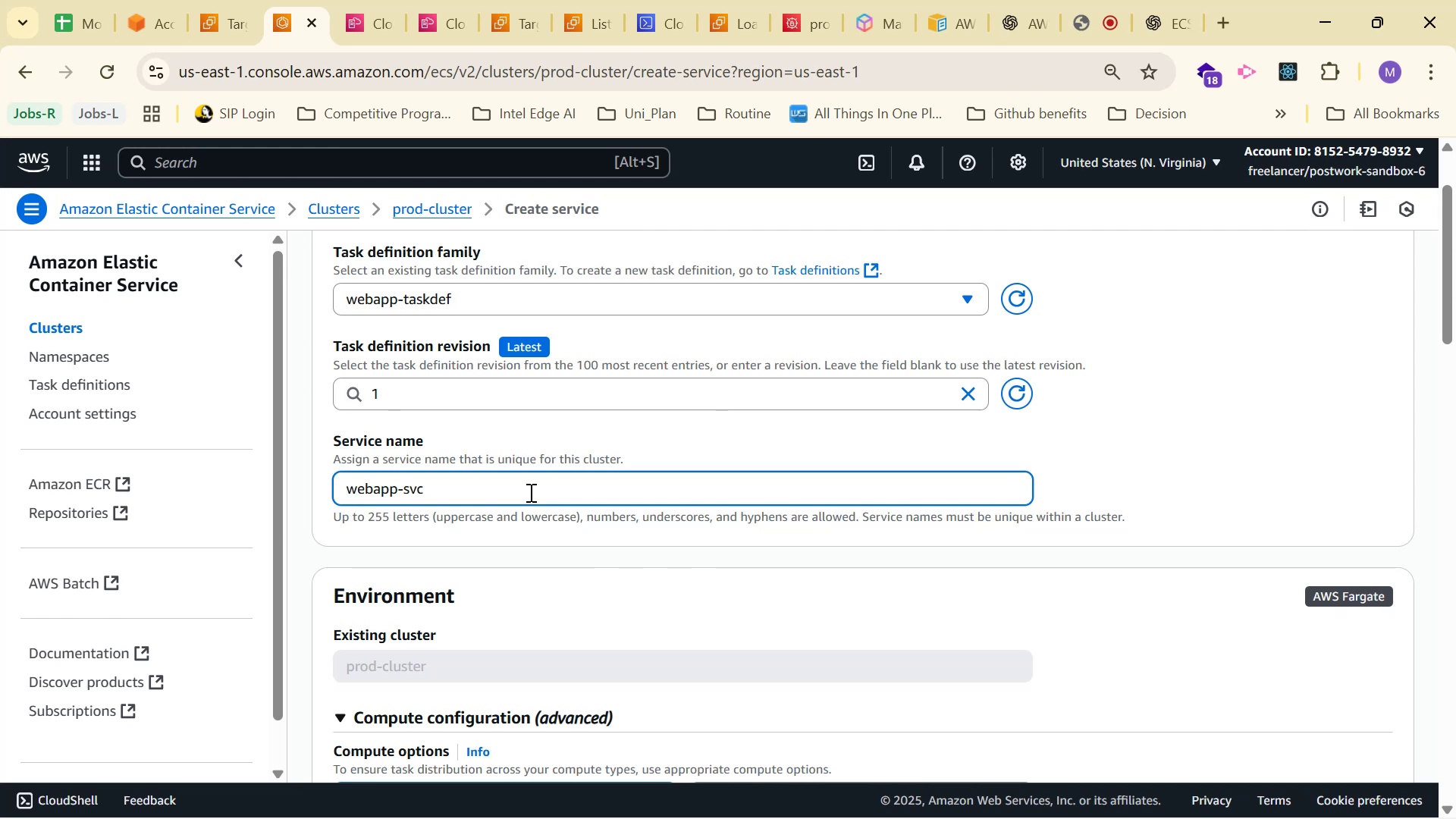 
key(Backspace)
 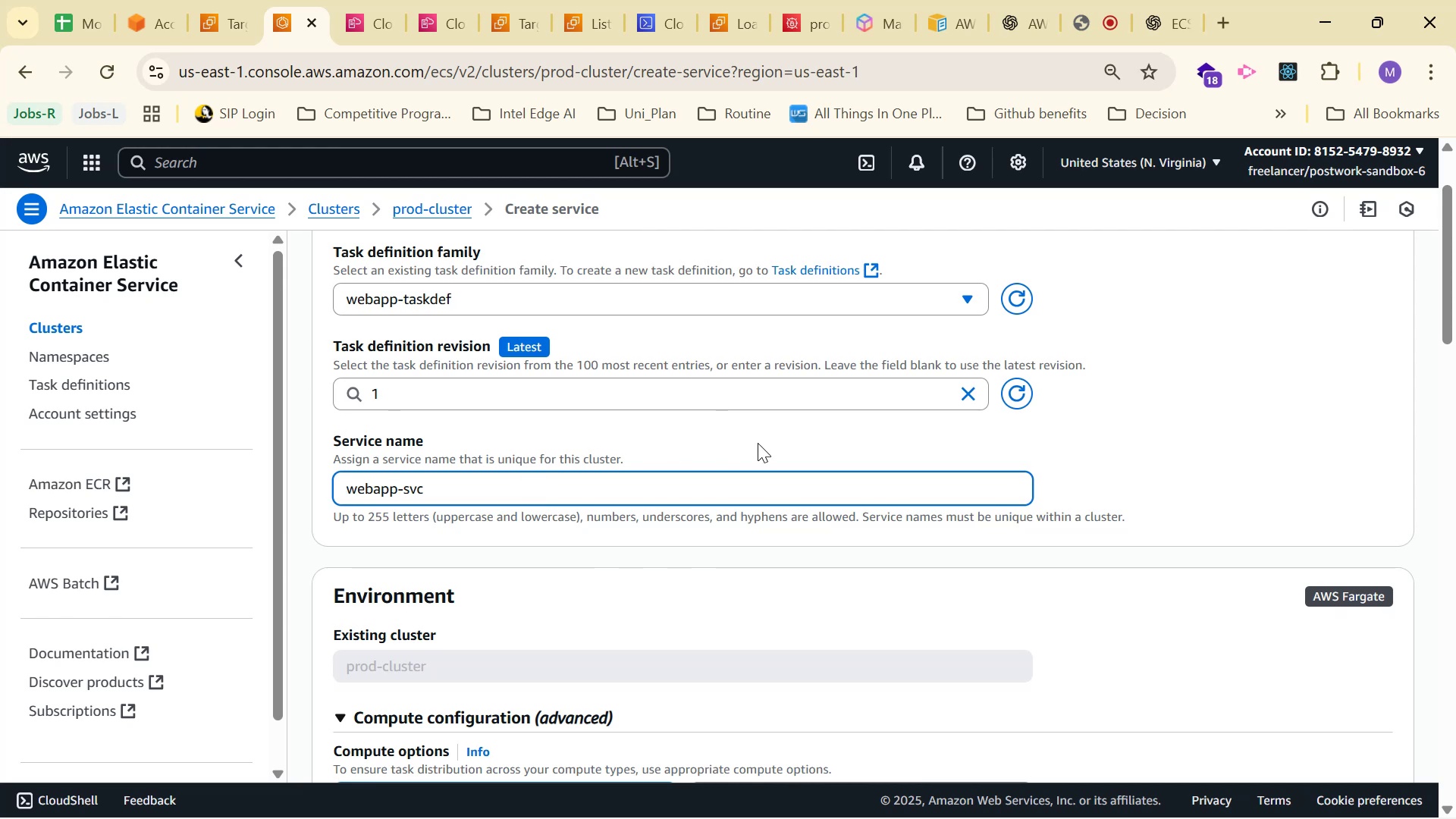 
scroll: coordinate [563, 504], scroll_direction: down, amount: 8.0
 